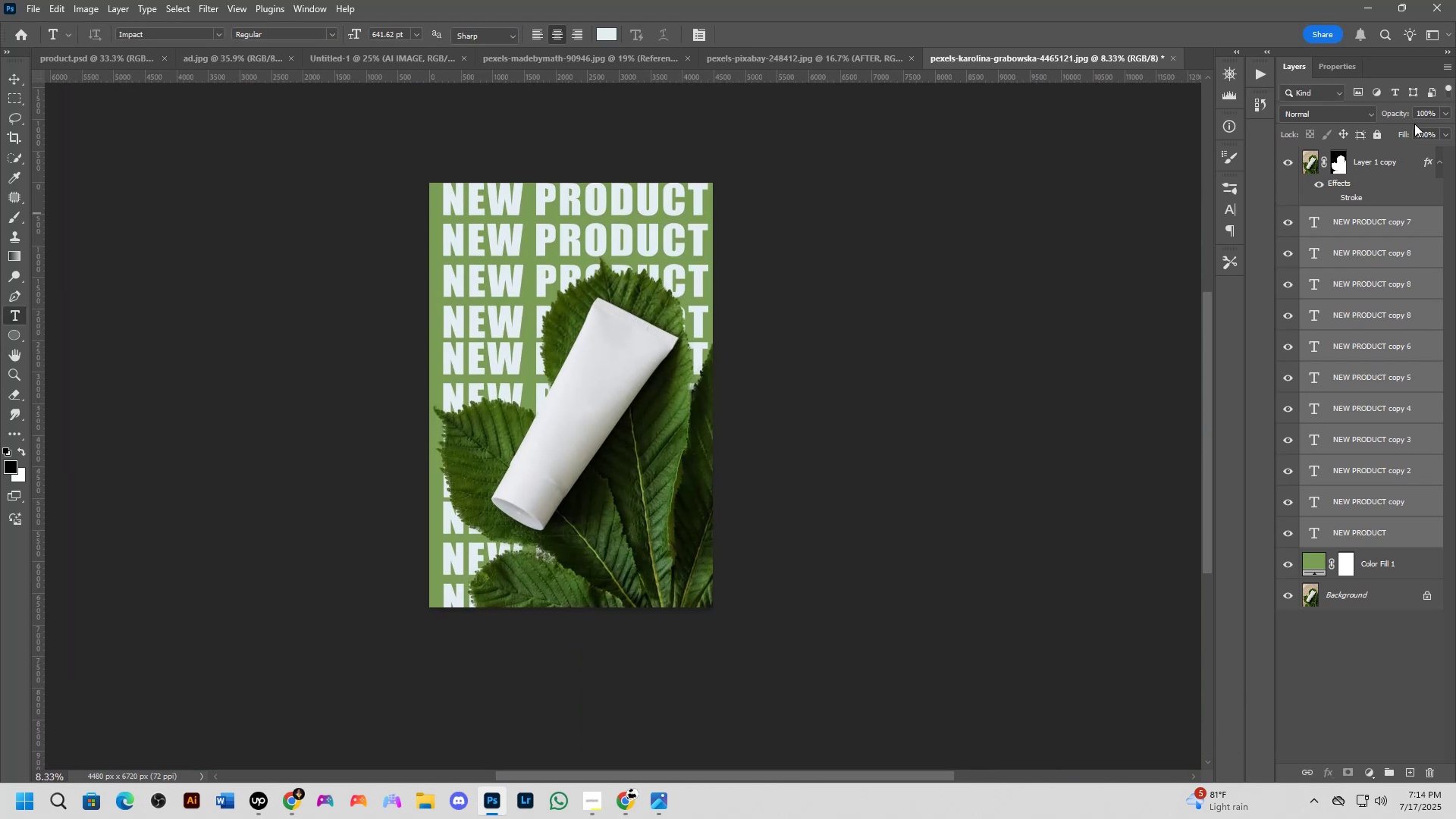 
left_click_drag(start_coordinate=[1404, 111], to_coordinate=[1375, 115])
 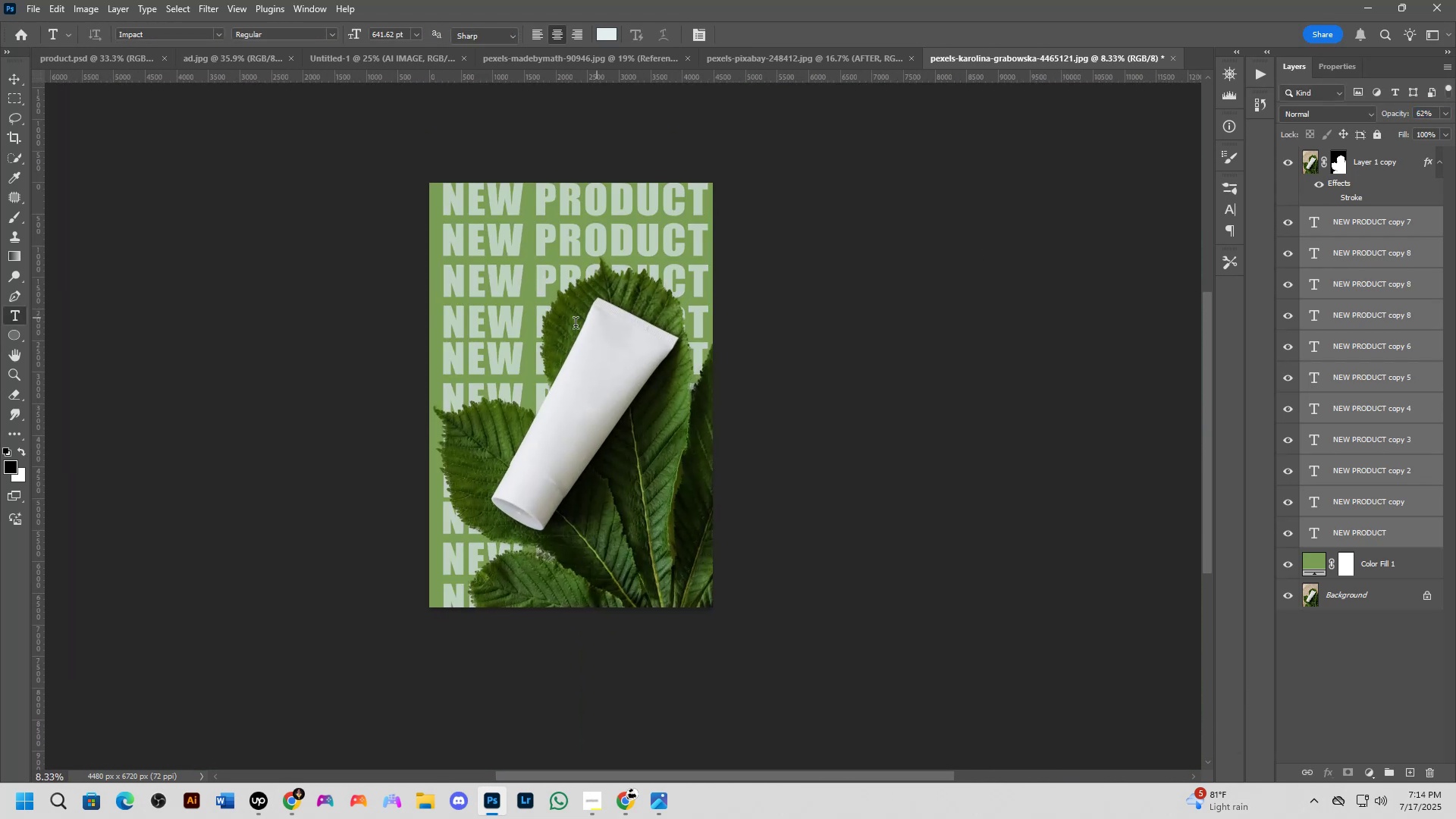 
hold_key(key=Space, duration=0.84)
 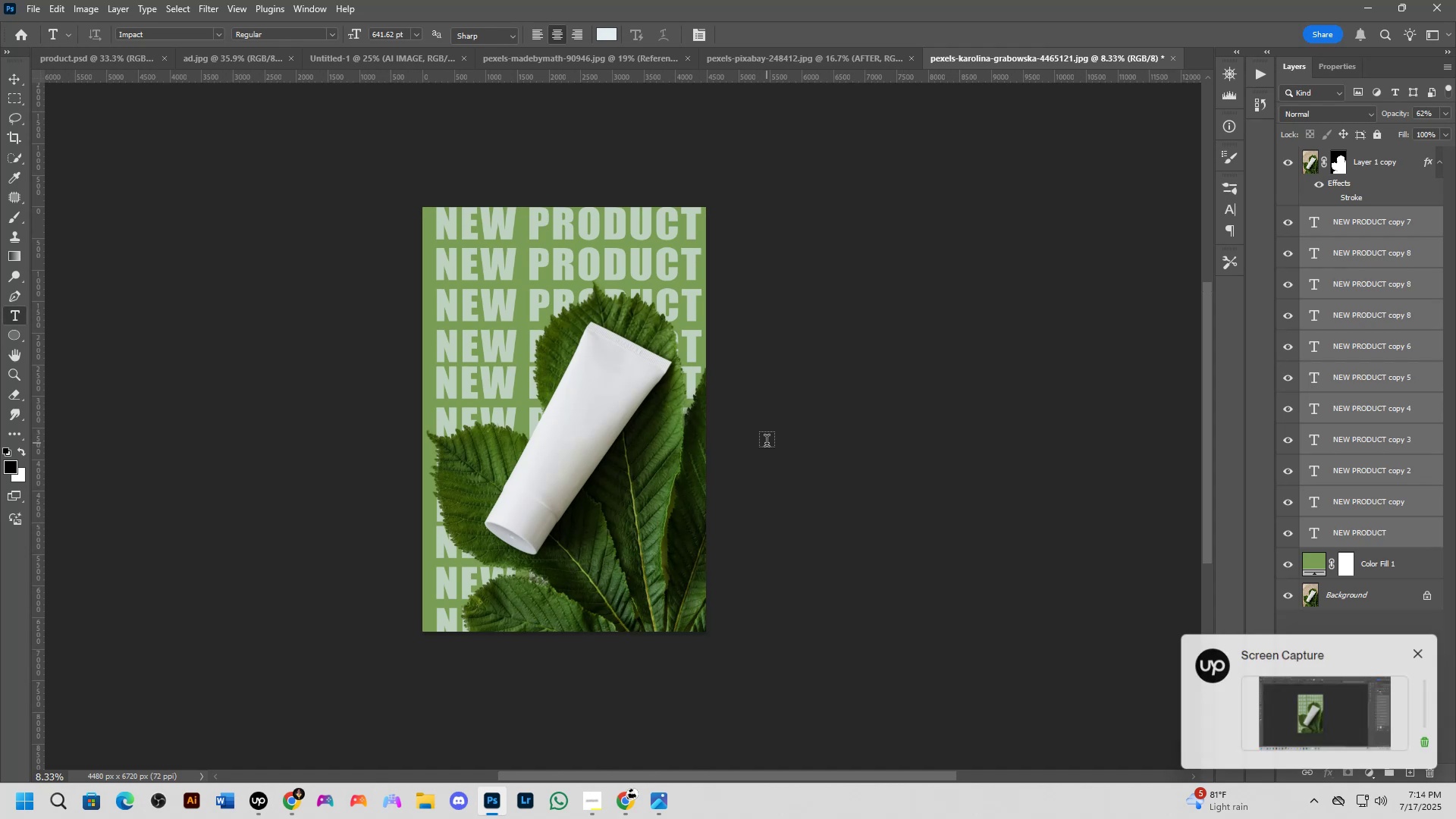 
left_click_drag(start_coordinate=[579, 314], to_coordinate=[572, 338])
 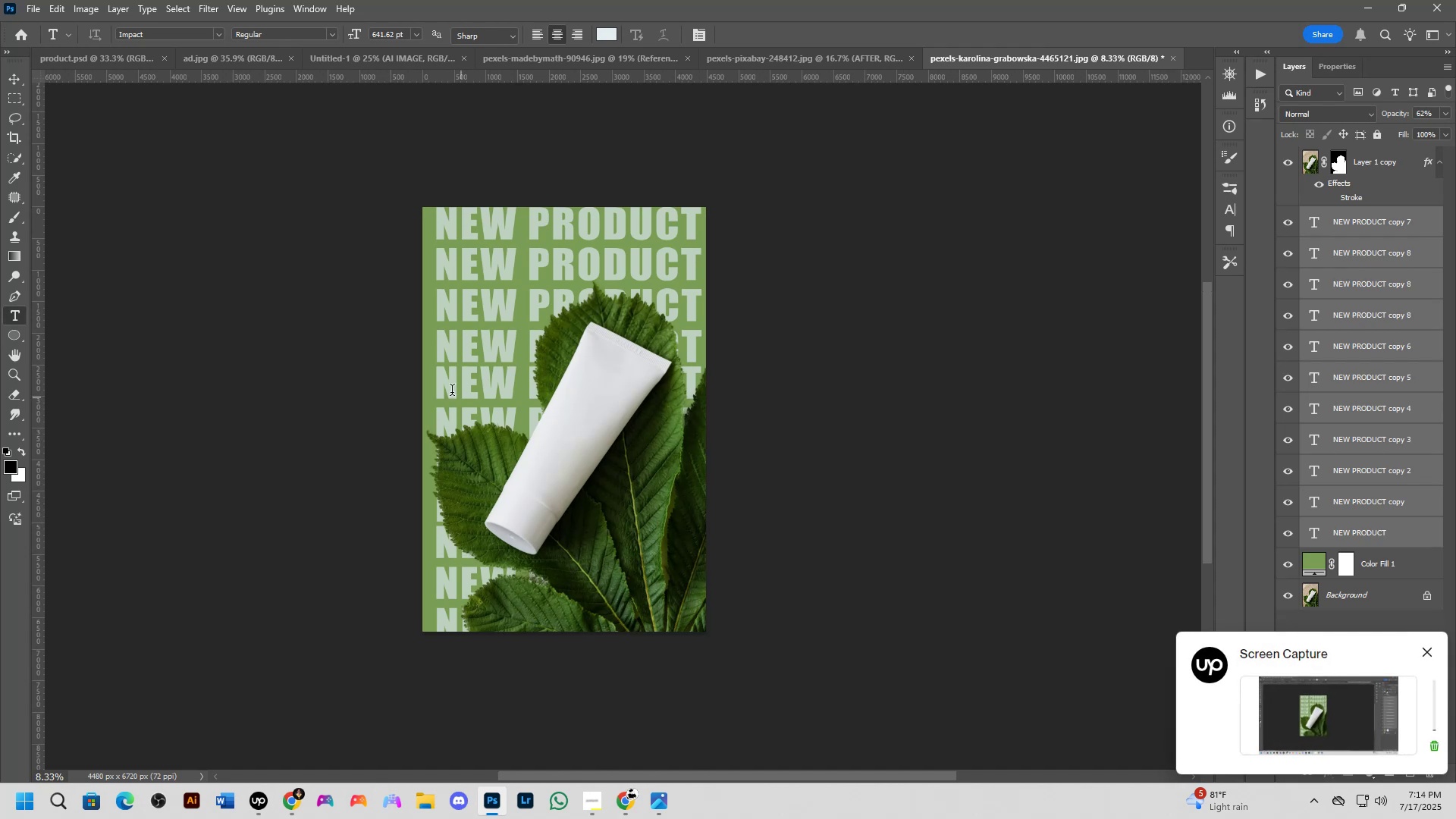 
key(Control+T)
 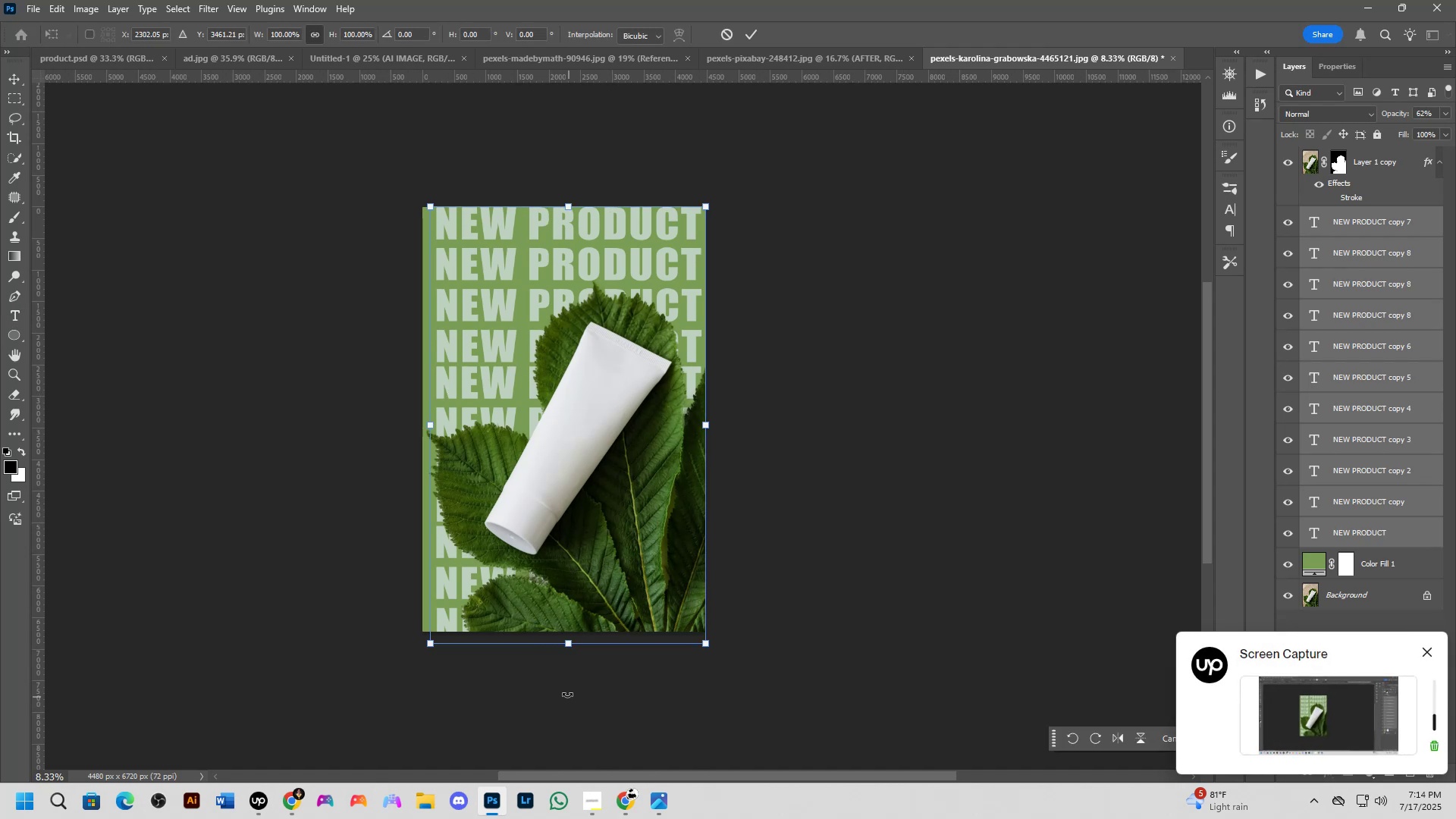 
left_click_drag(start_coordinate=[569, 645], to_coordinate=[571, 588])
 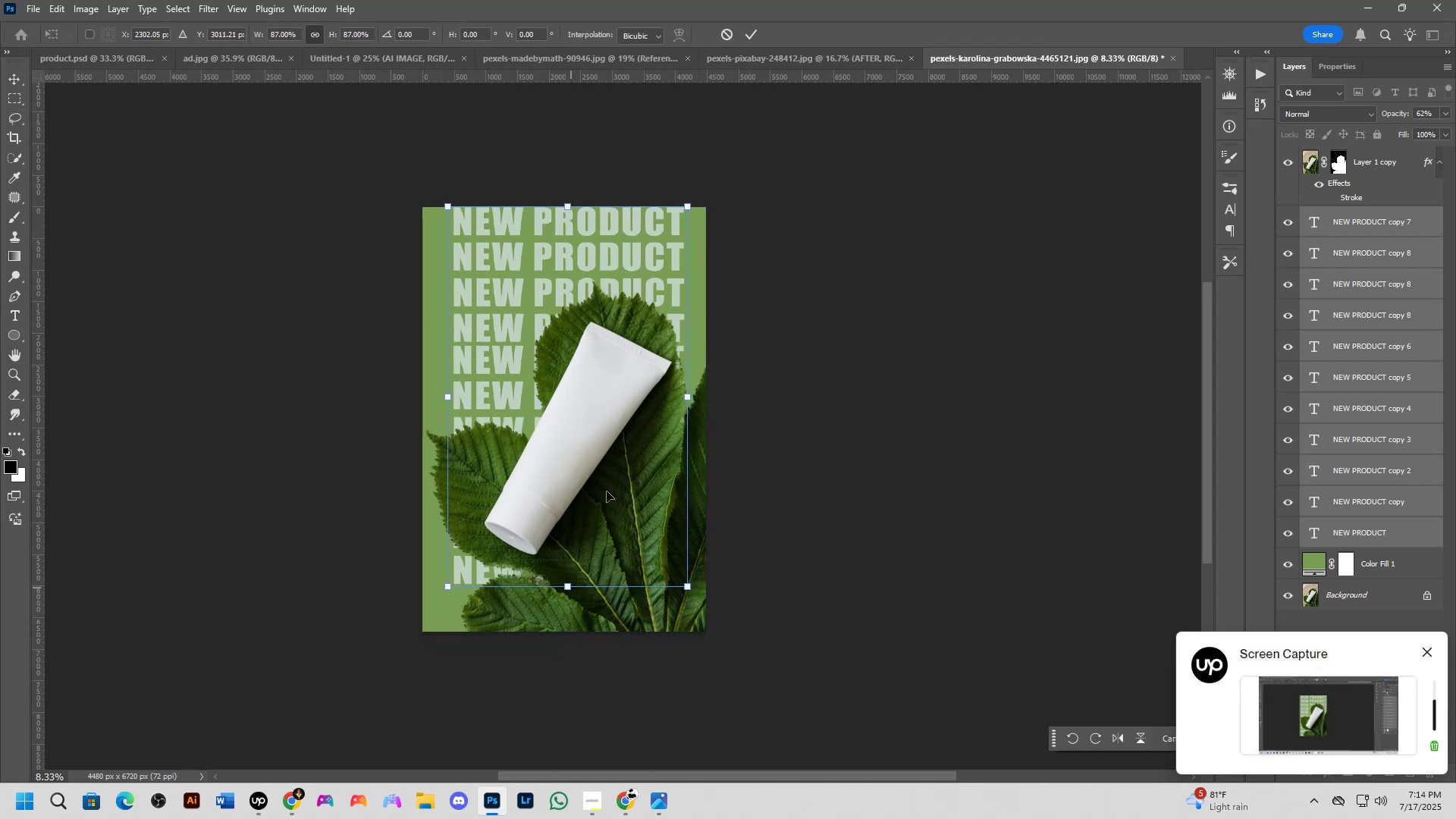 
left_click_drag(start_coordinate=[610, 472], to_coordinate=[609, 488])
 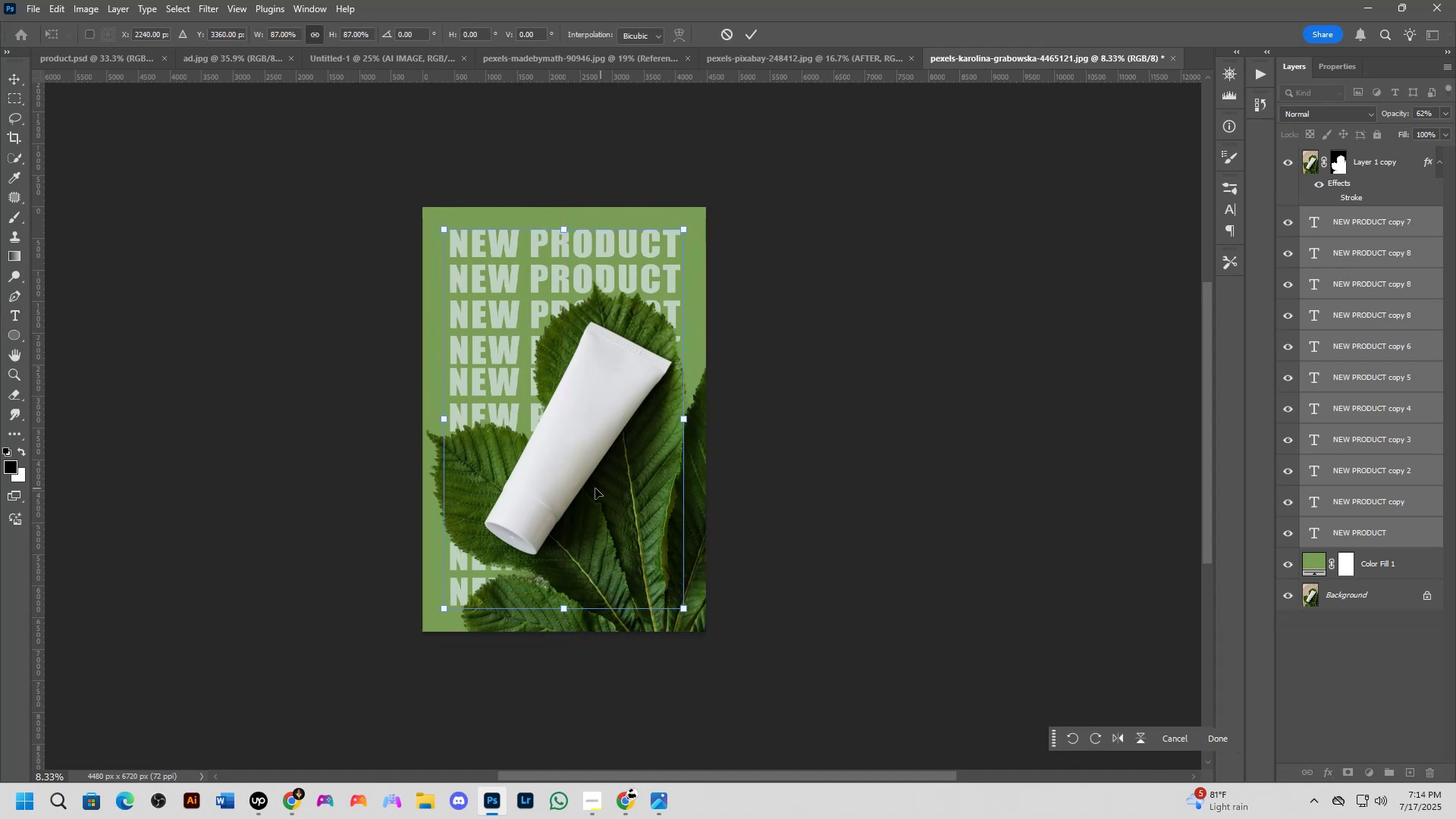 
key(NumpadEnter)
 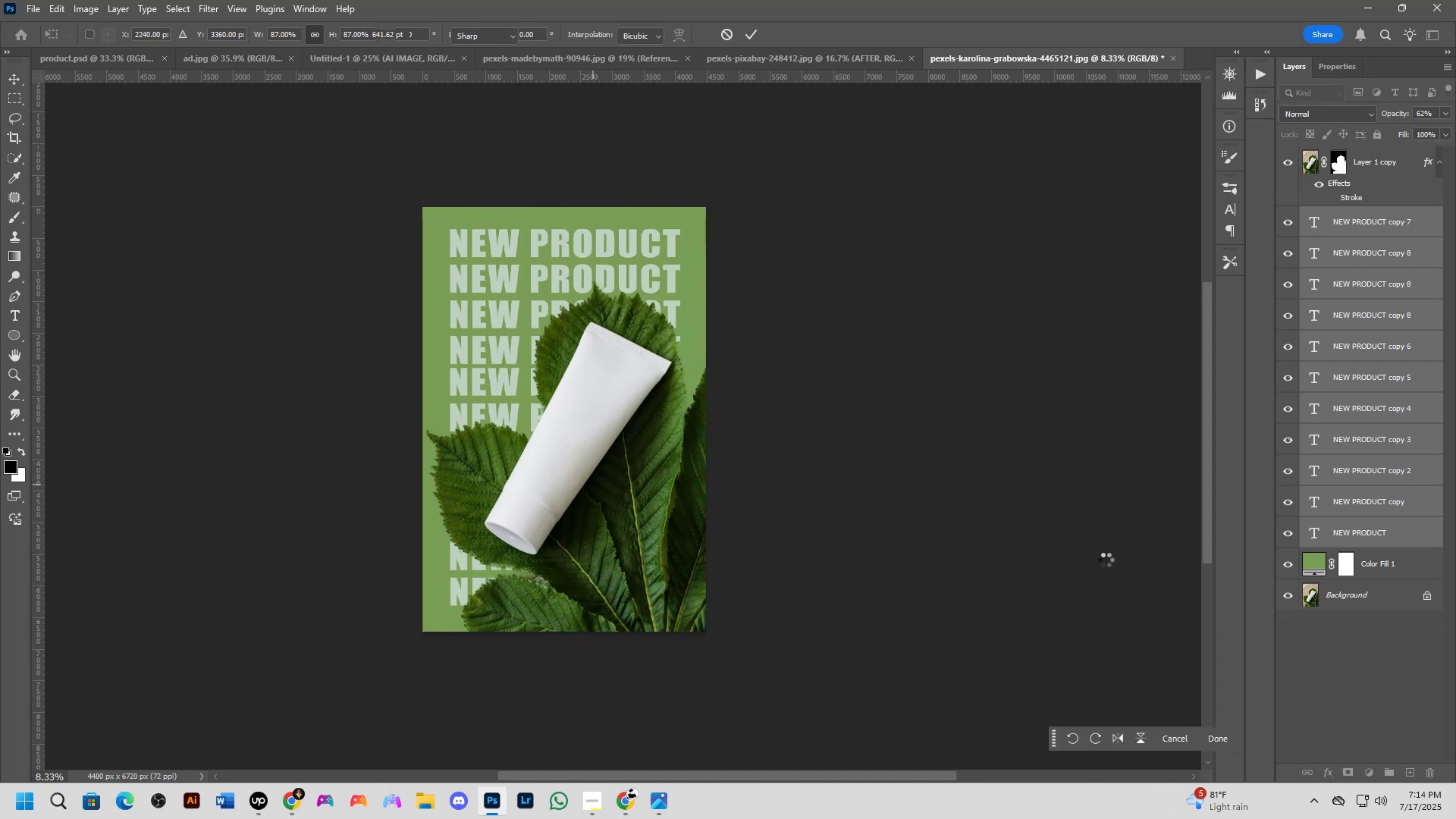 
hold_key(key=Space, duration=0.47)
 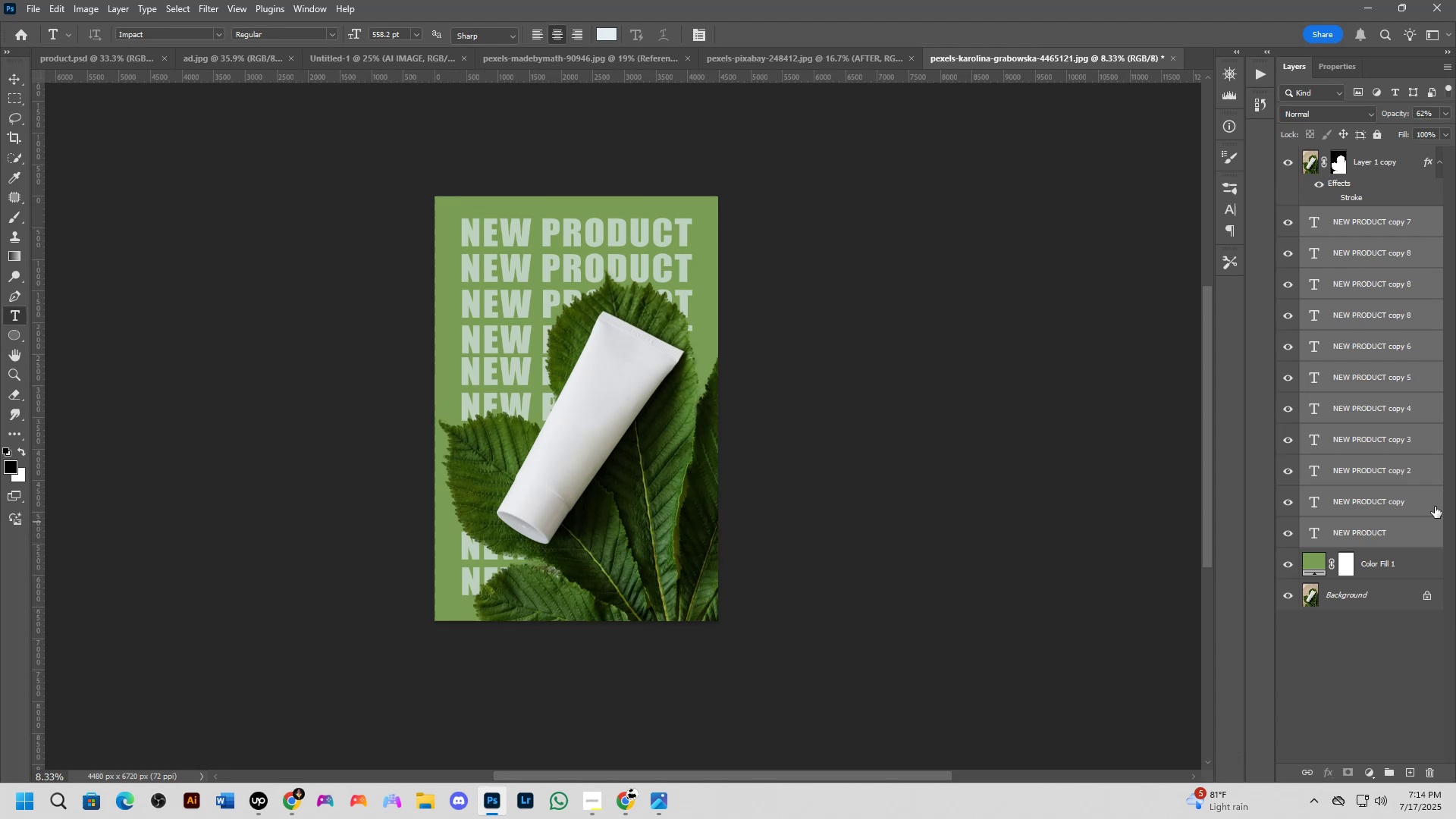 
left_click_drag(start_coordinate=[472, 457], to_coordinate=[484, 446])
 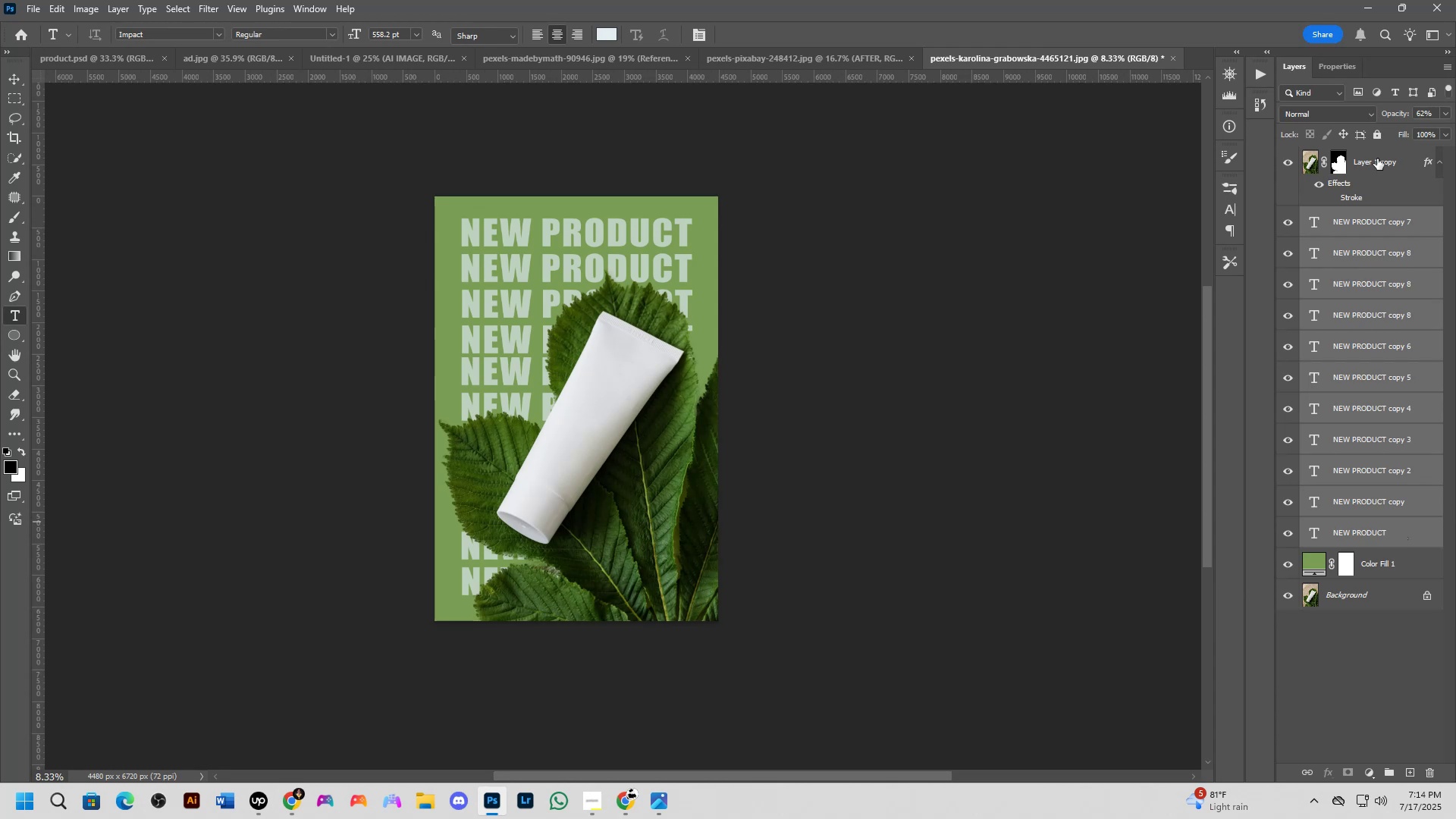 
left_click([1389, 592])
 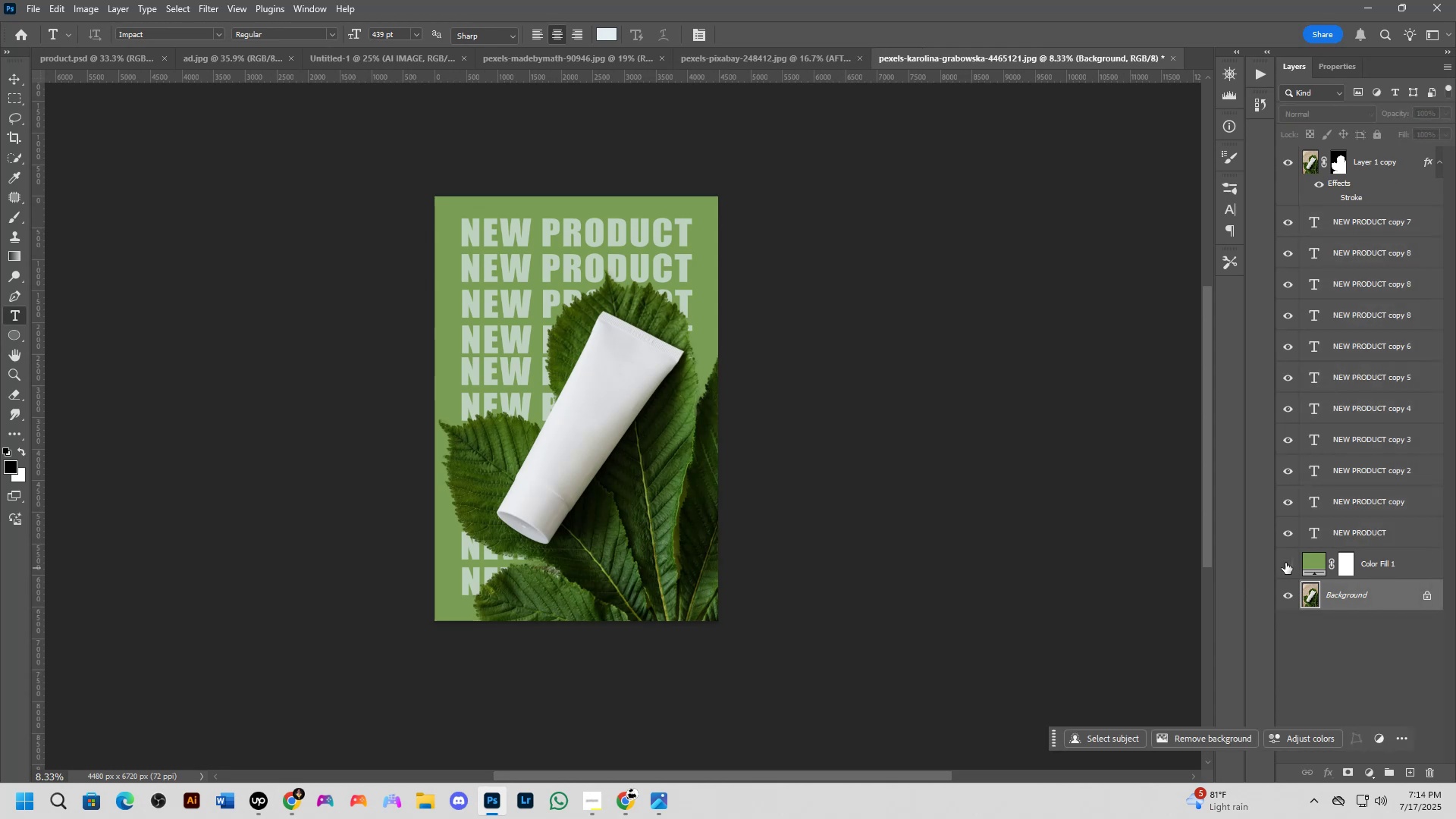 
double_click([1286, 563])
 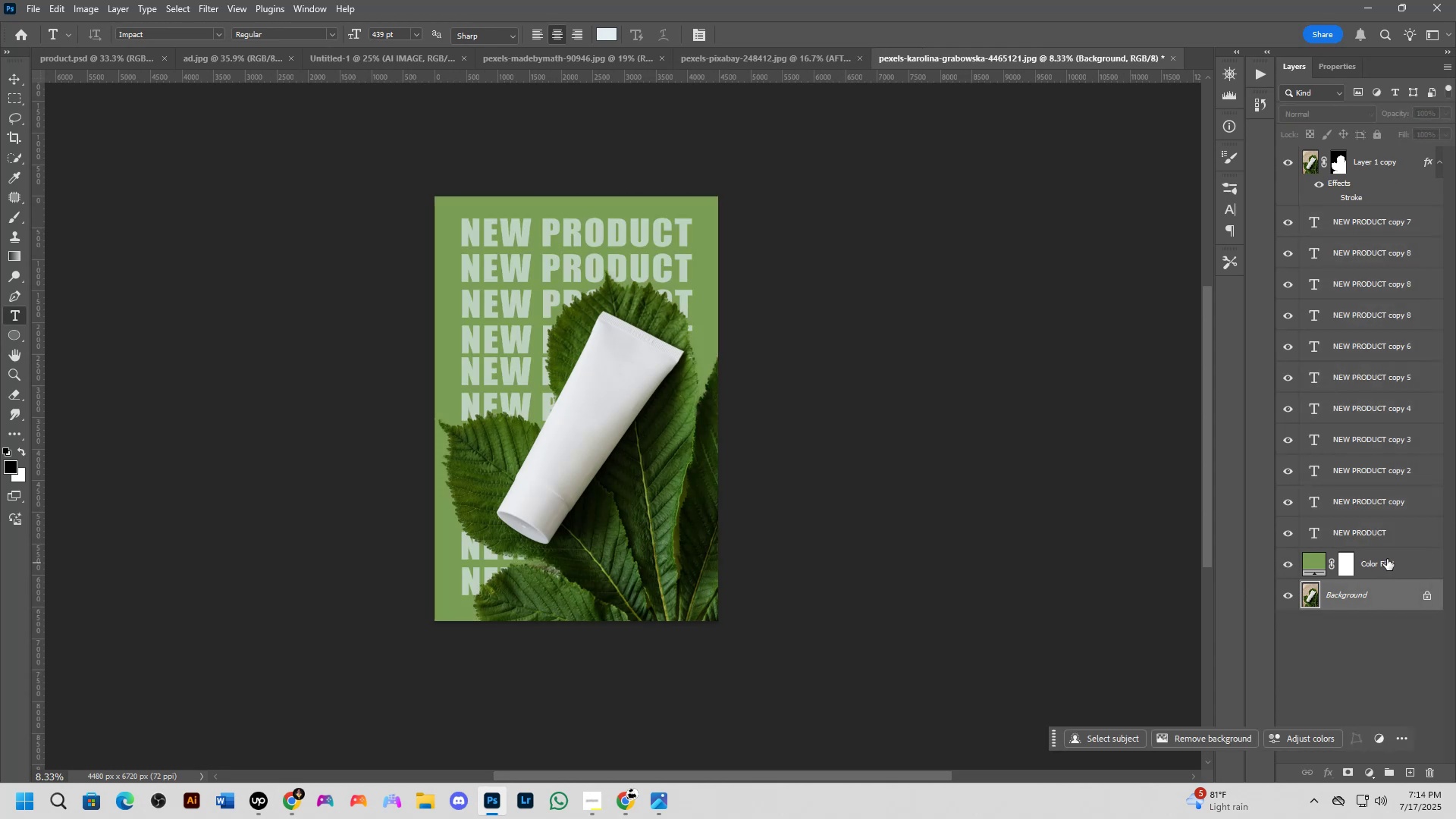 
left_click([1395, 558])
 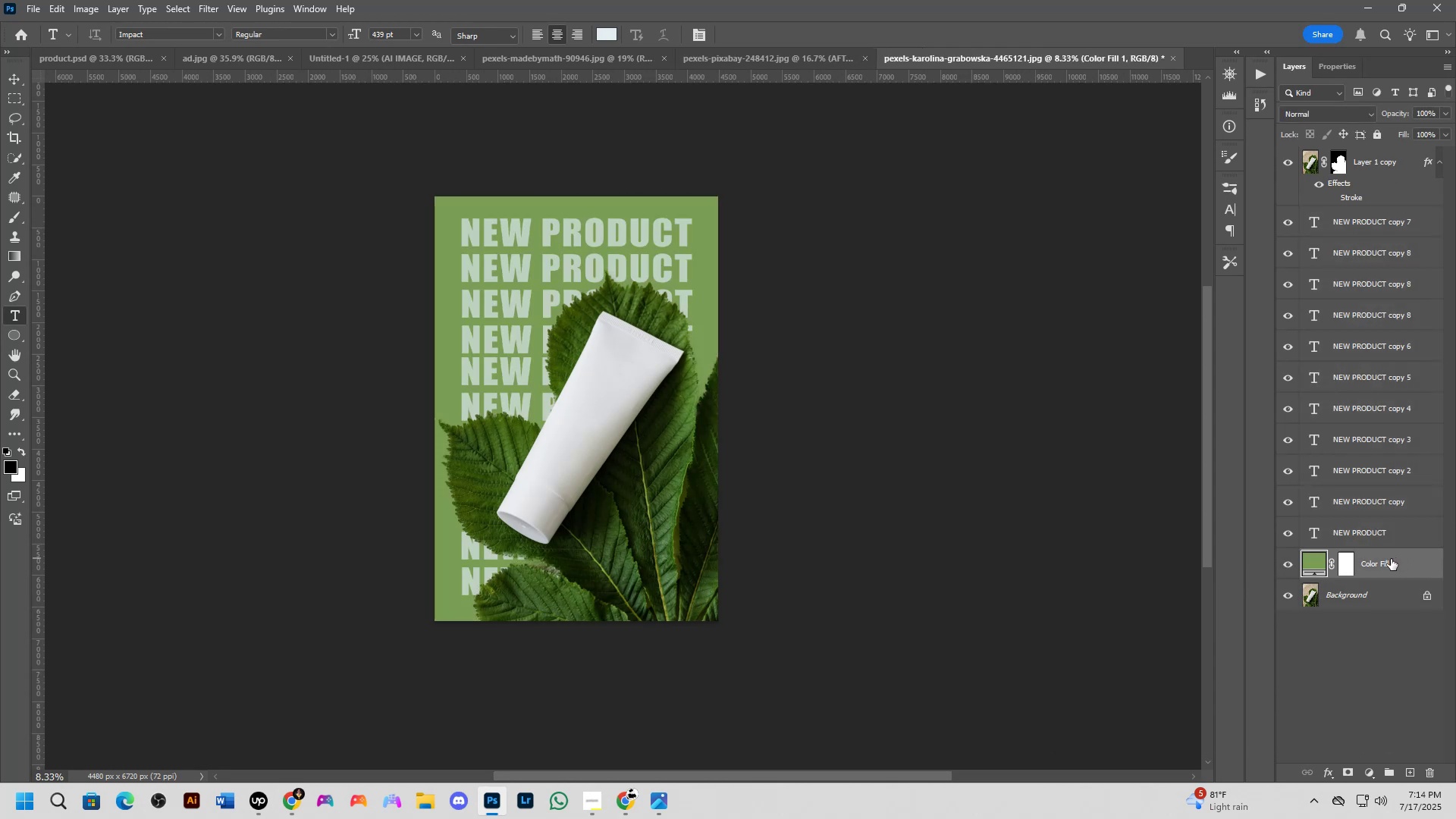 
key(Control+T)
 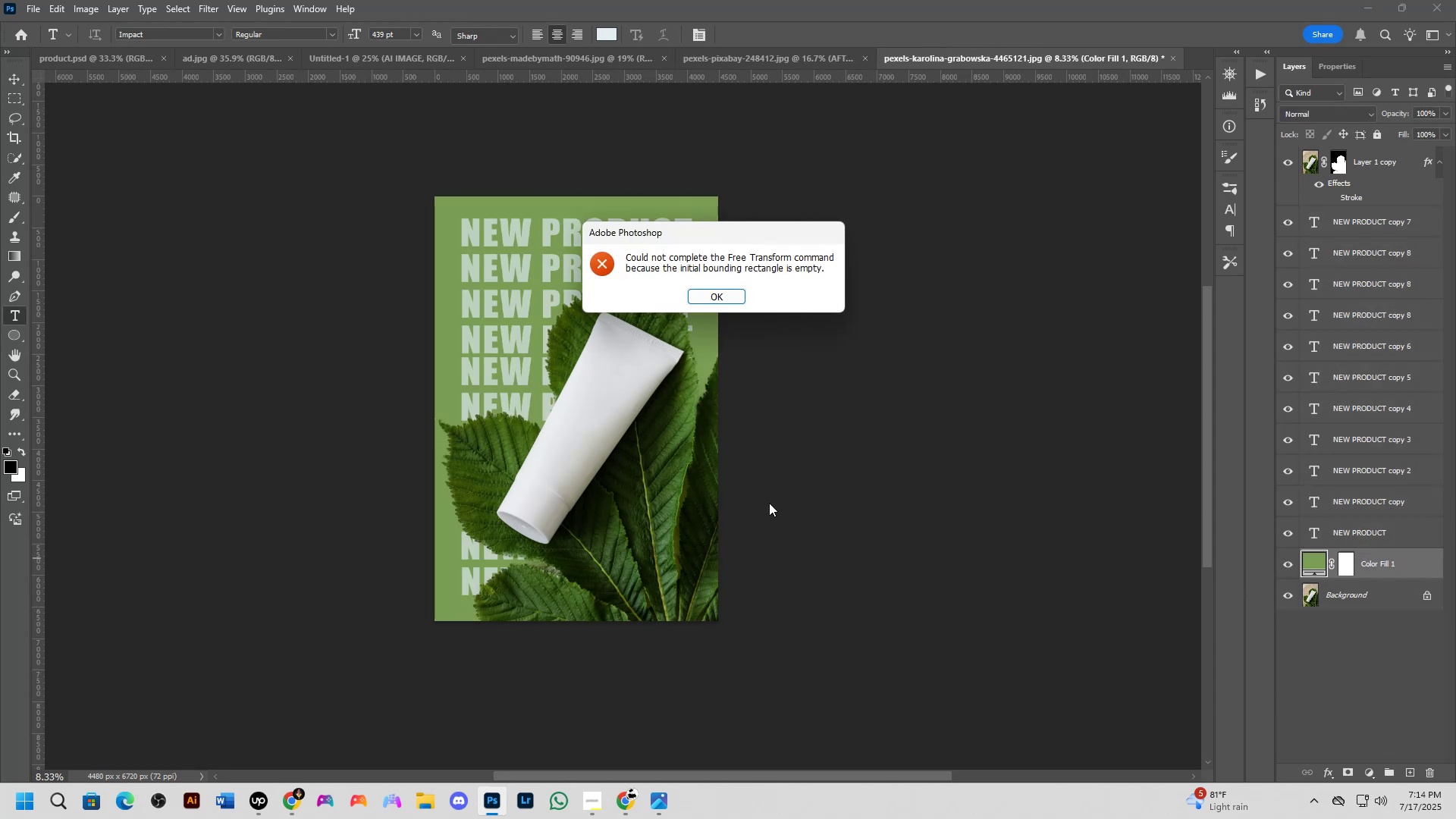 
key(Space)
 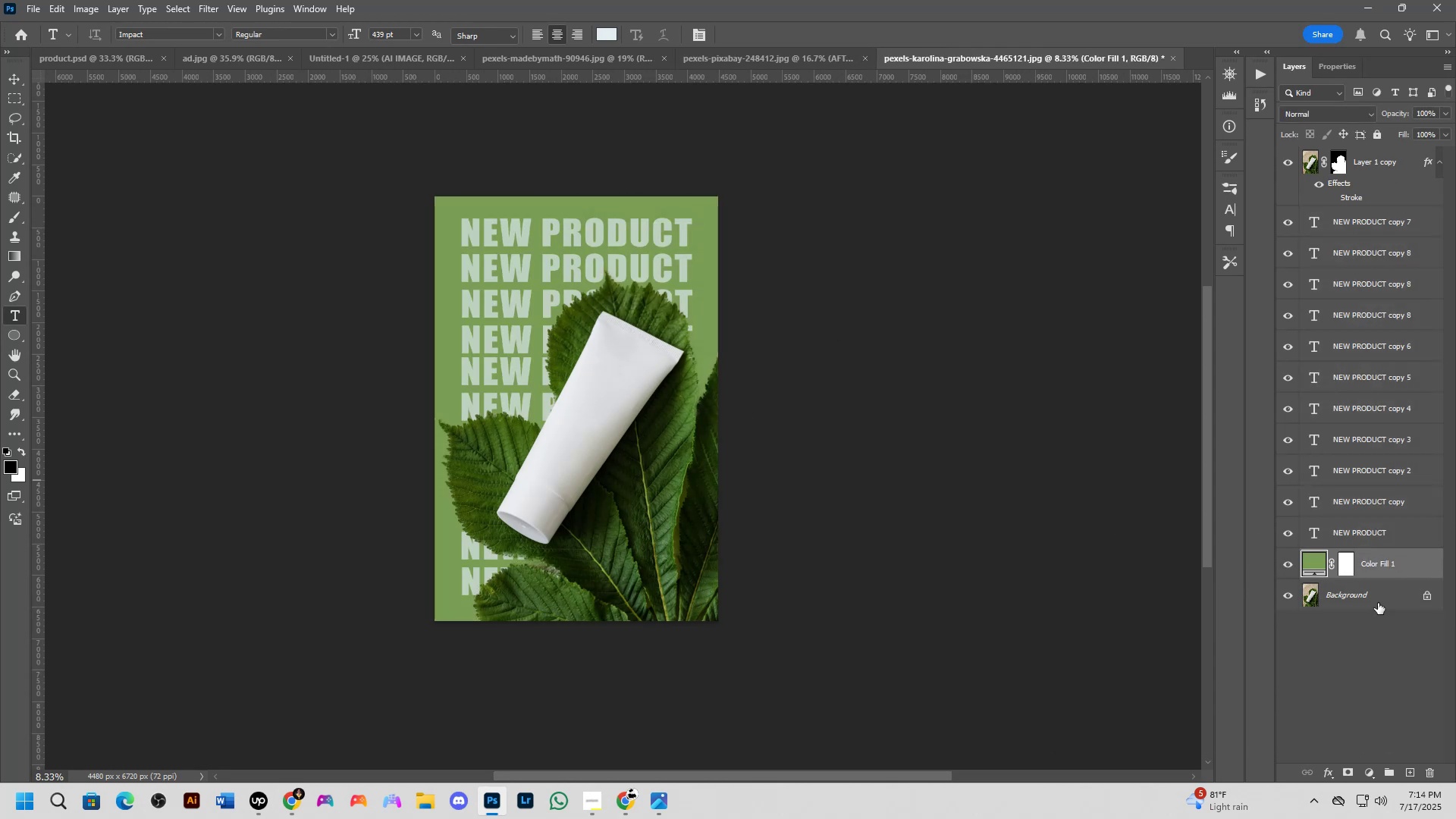 
mouse_move([1404, 758])
 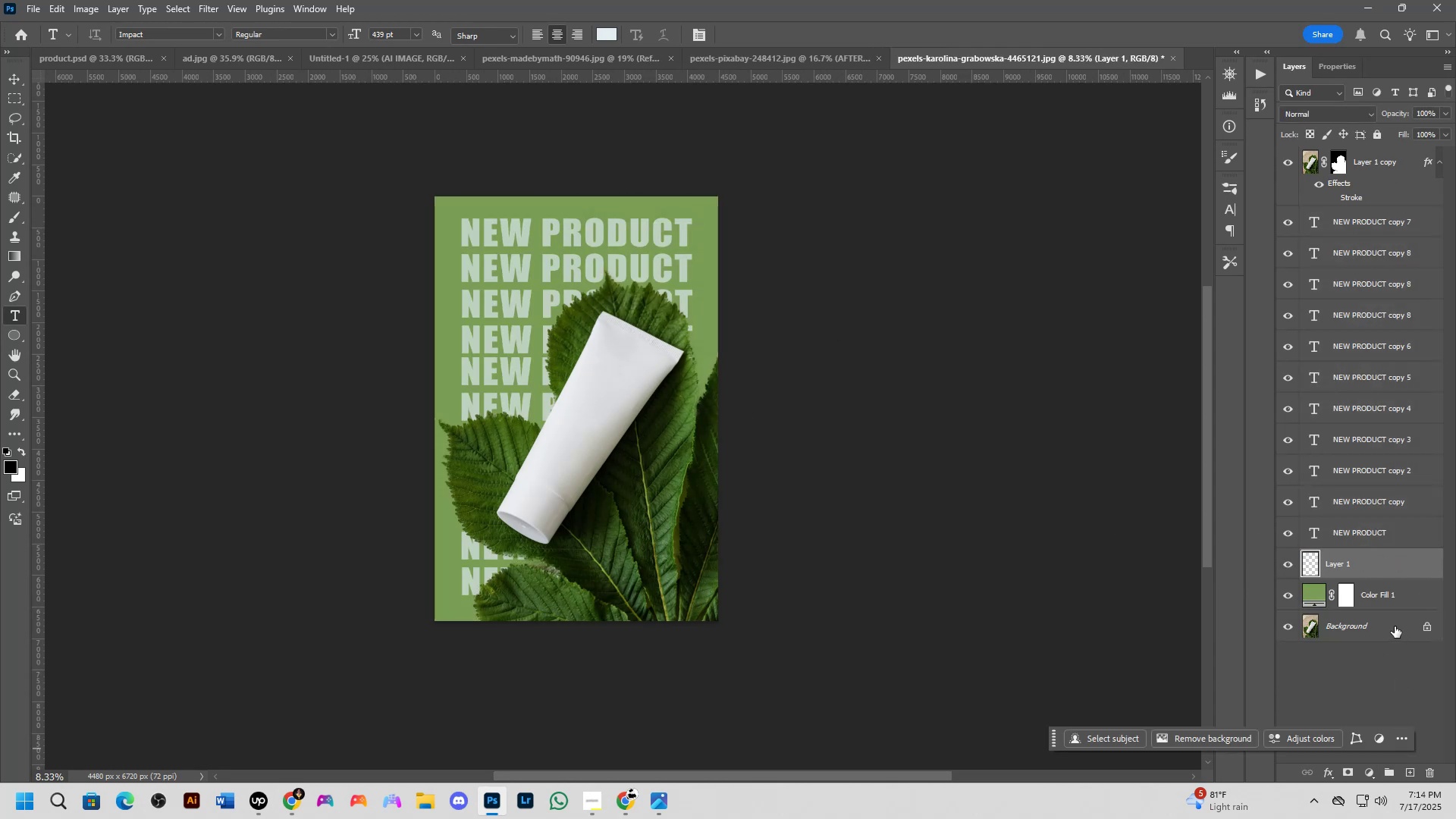 
hold_key(key=ControlLeft, duration=1.53)
left_click([1384, 591])
 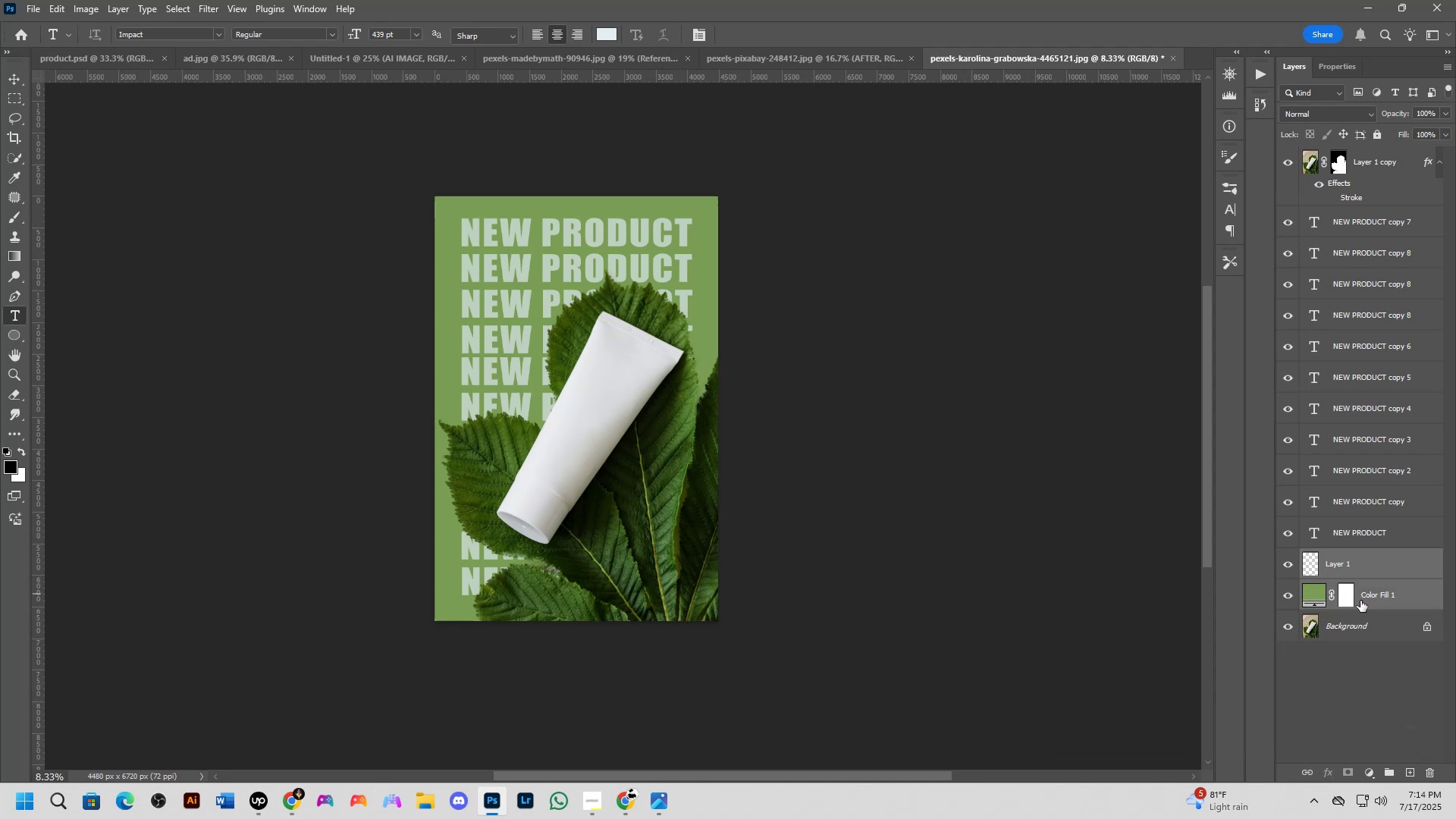 
key(Control+E)
 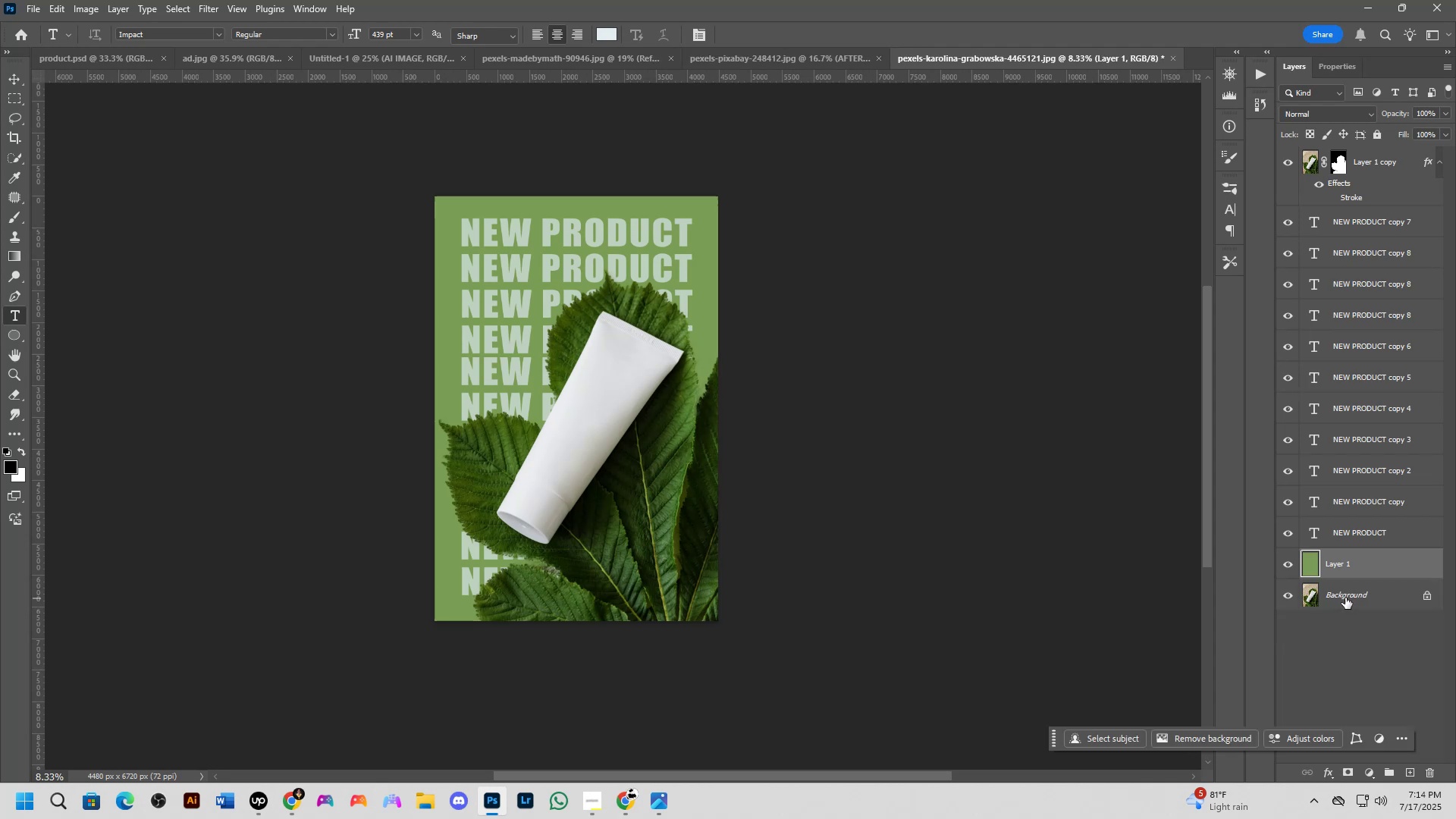 
key(Control+T)
 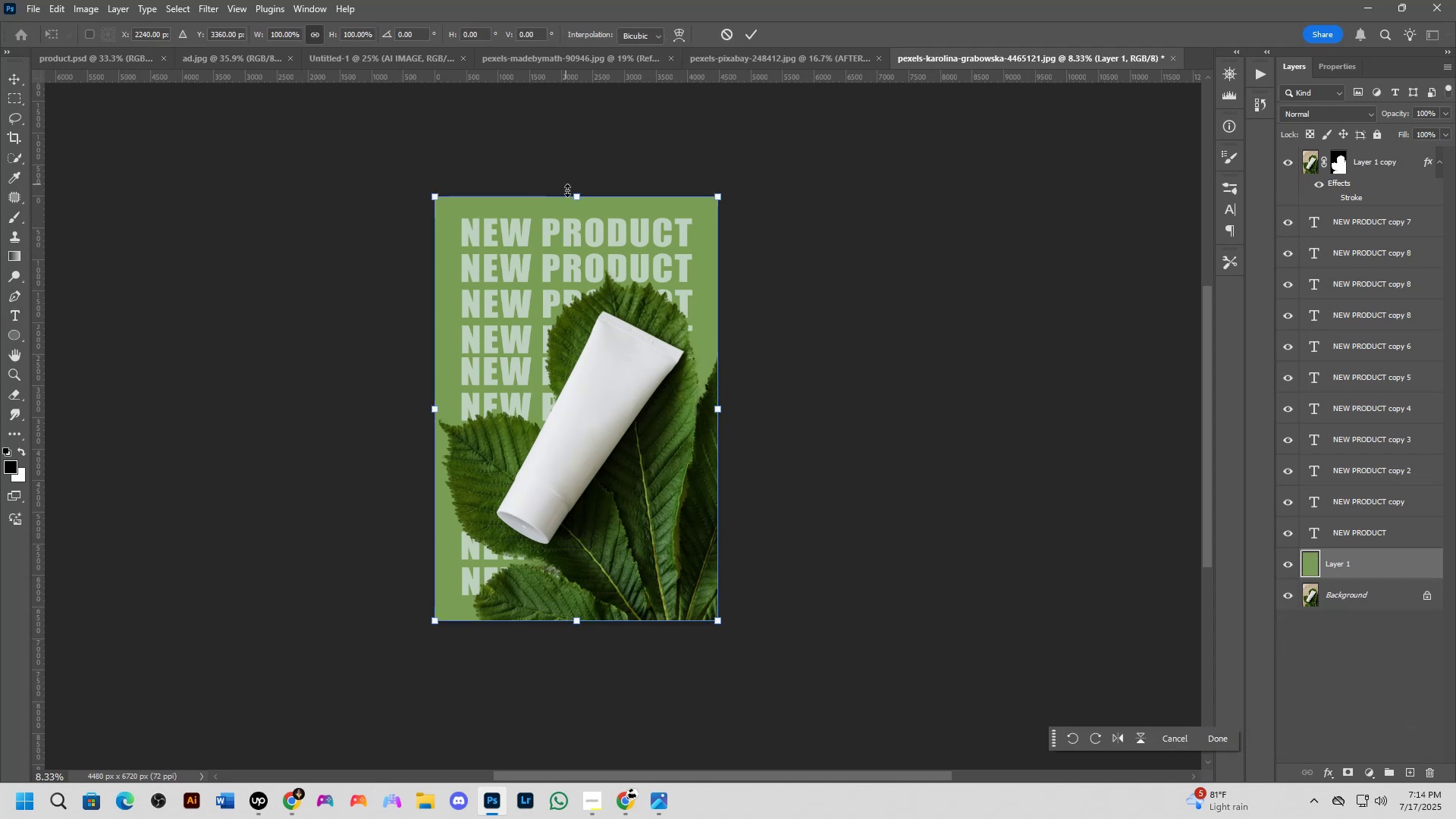 
left_click_drag(start_coordinate=[575, 196], to_coordinate=[579, 218])
 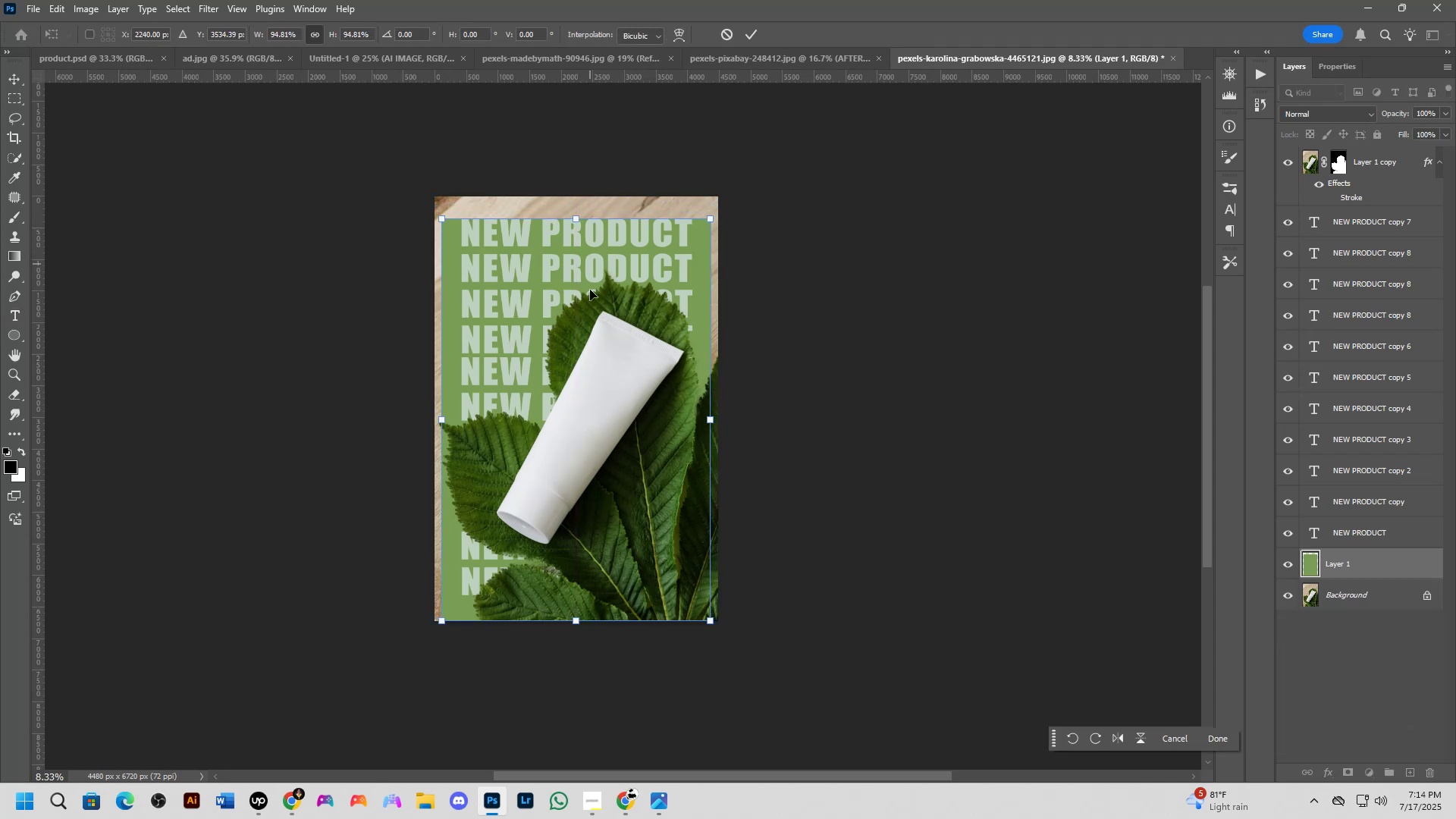 
left_click_drag(start_coordinate=[589, 307], to_coordinate=[592, 294])
 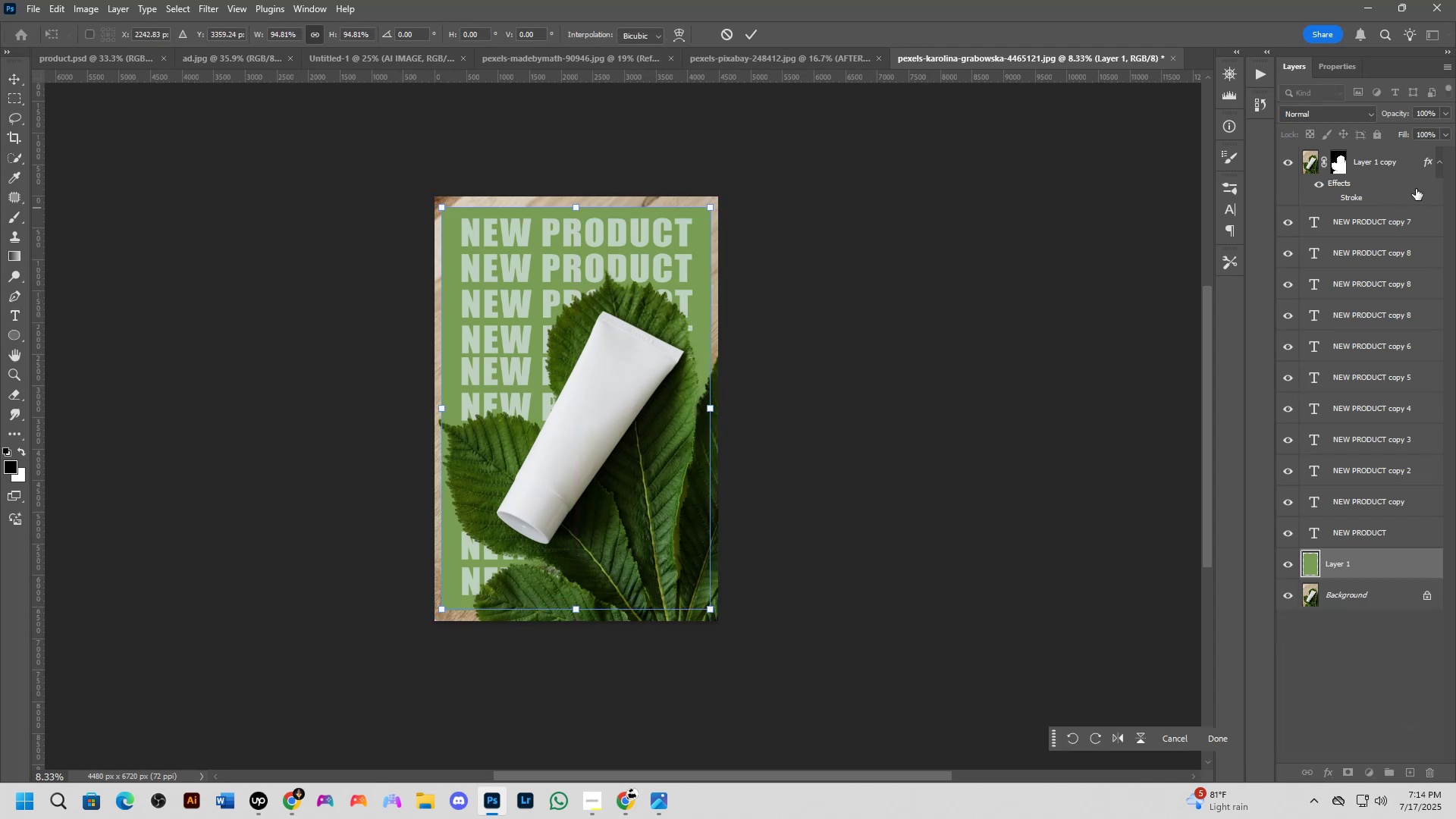 
key(NumpadEnter)
 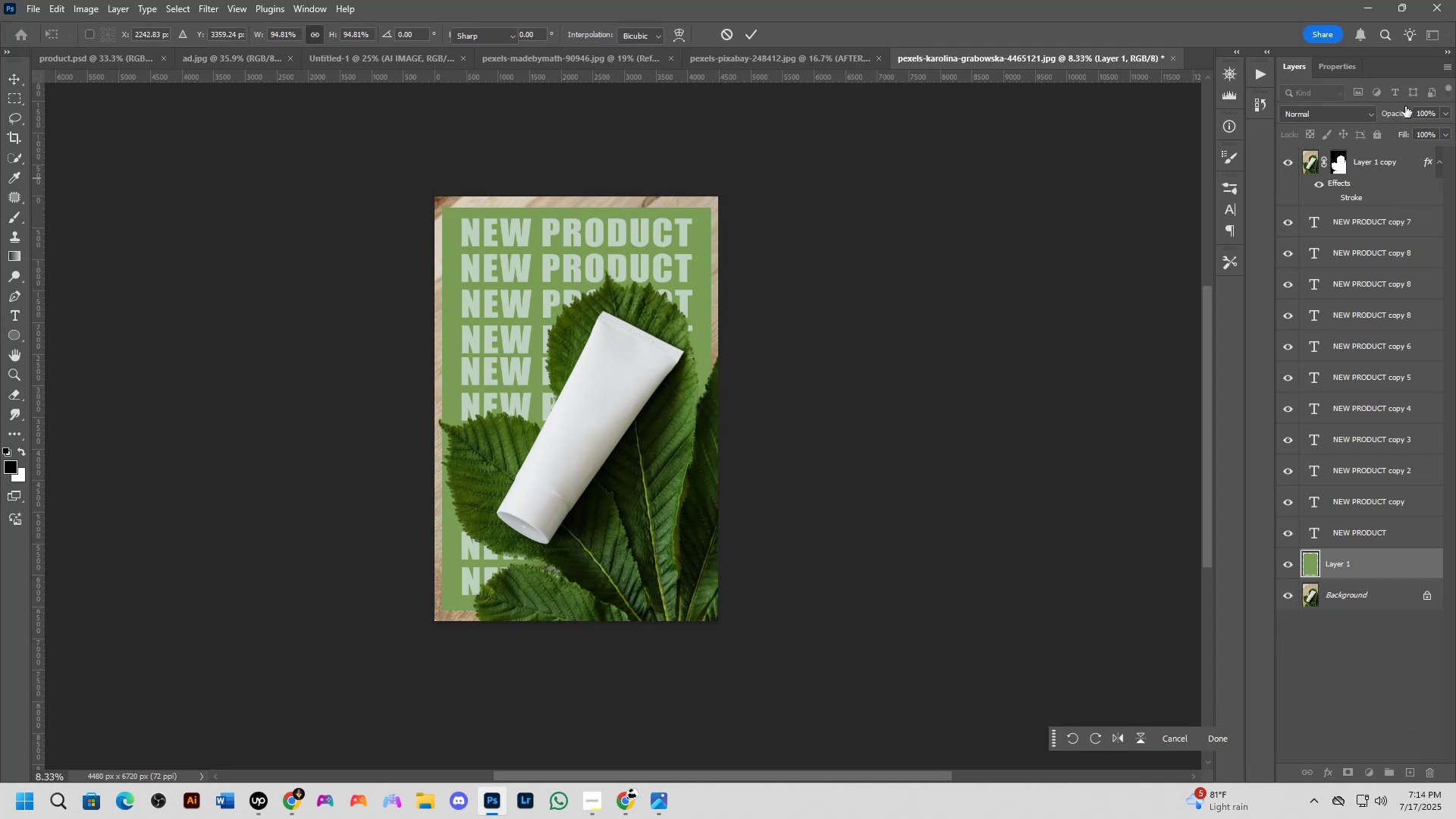 
left_click_drag(start_coordinate=[1404, 109], to_coordinate=[1374, 118])
 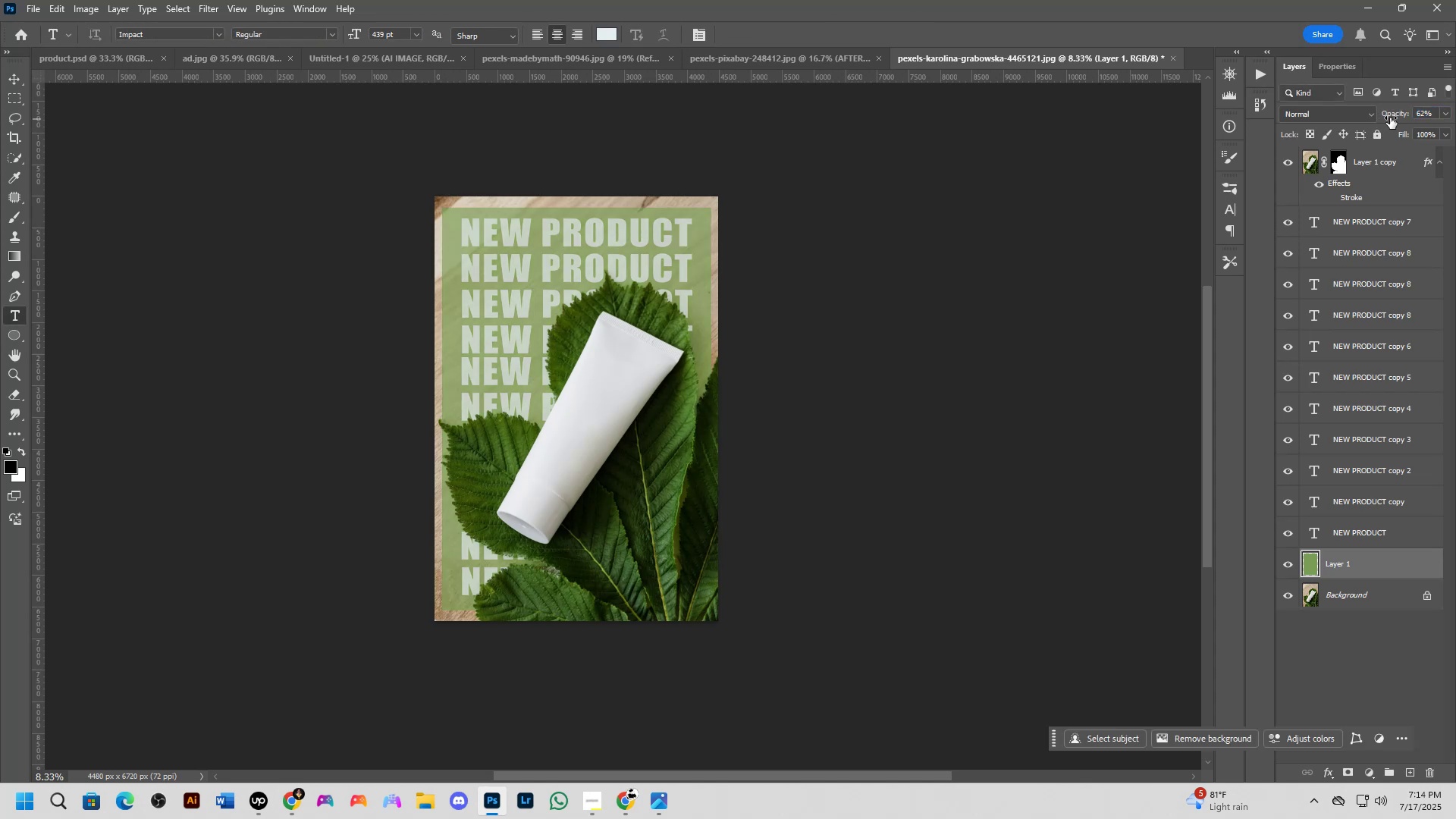 
left_click_drag(start_coordinate=[1393, 118], to_coordinate=[1383, 121])
 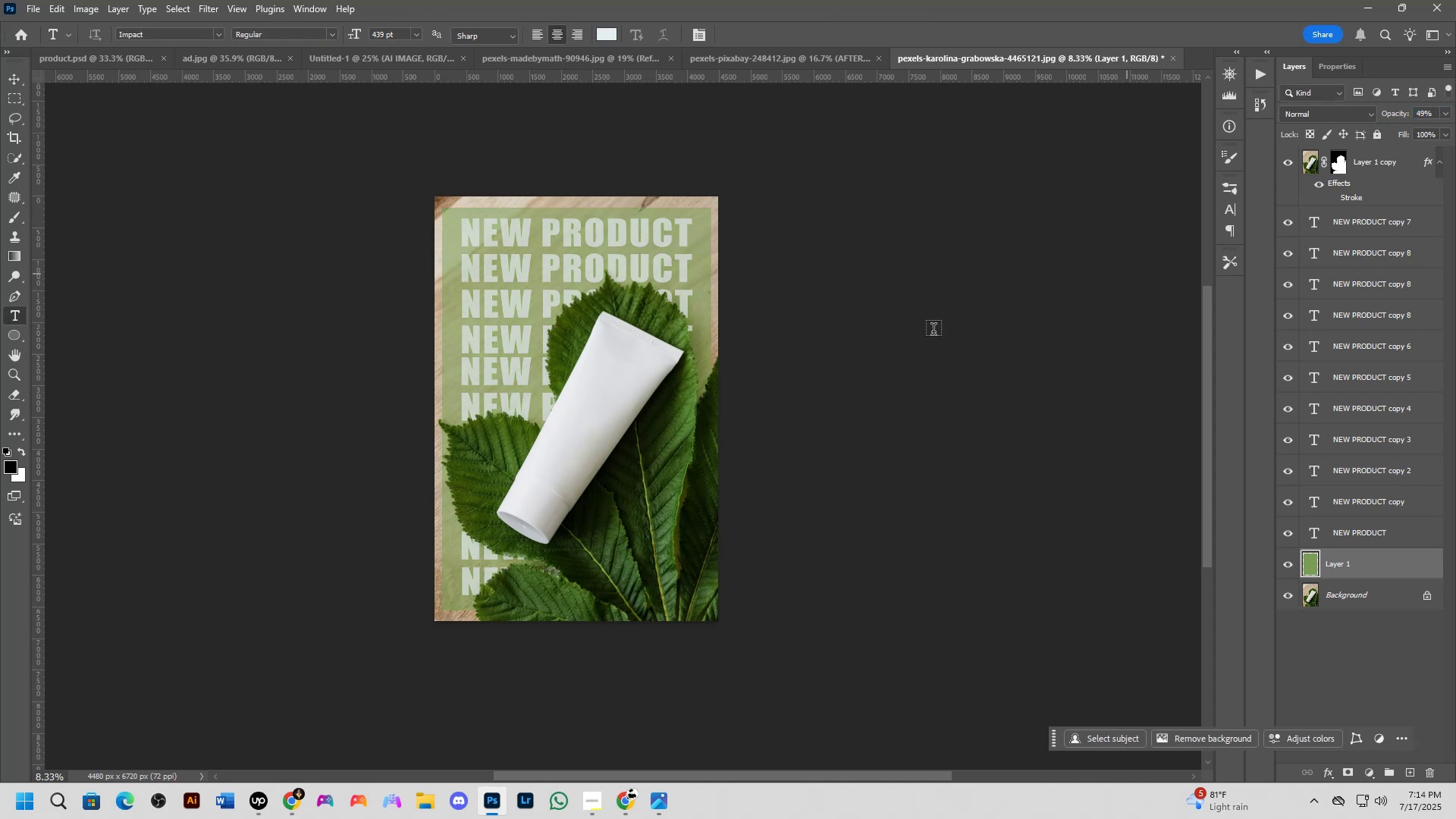 
hold_key(key=Space, duration=0.49)
 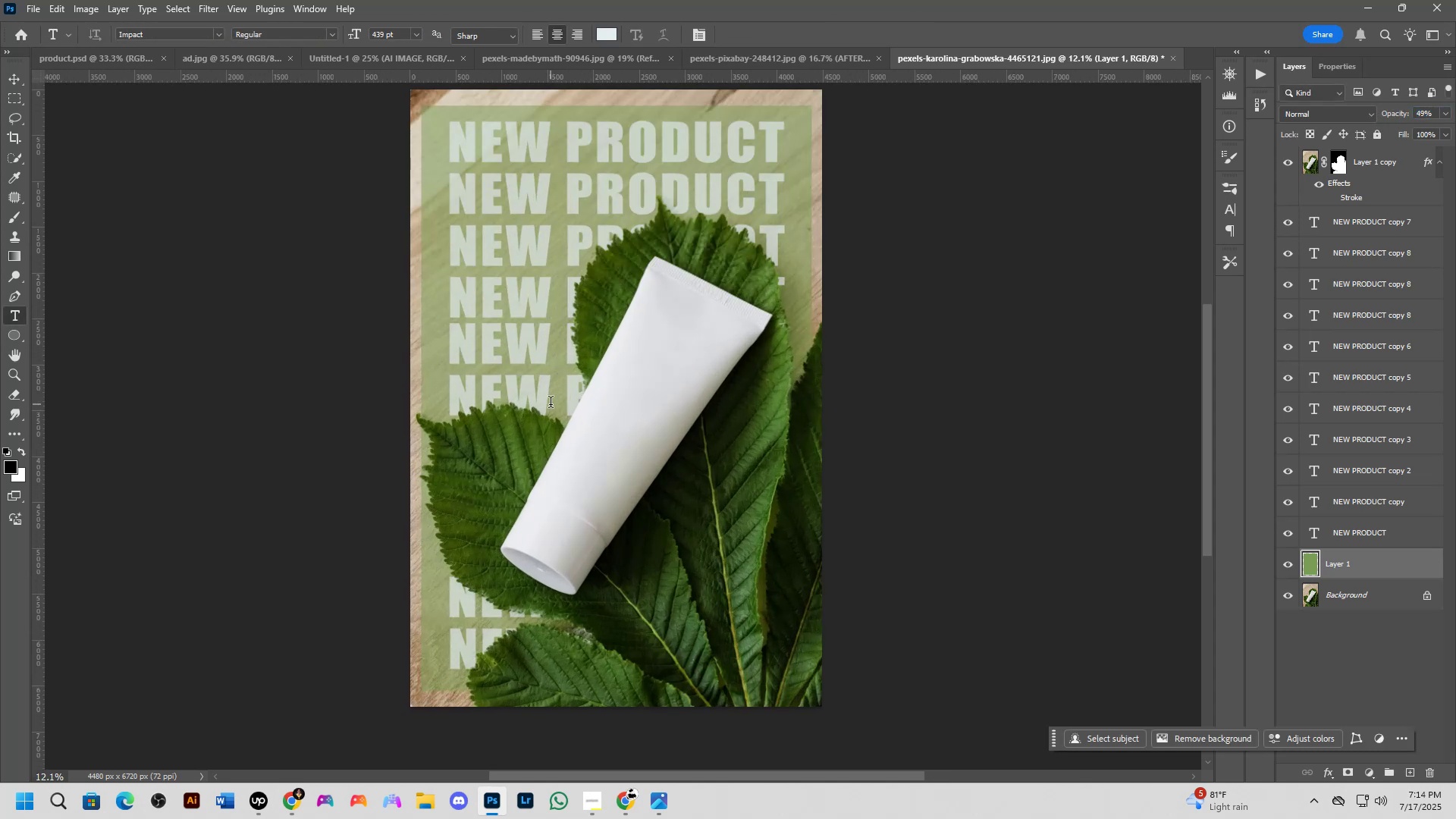 
left_click_drag(start_coordinate=[535, 407], to_coordinate=[555, 398])
 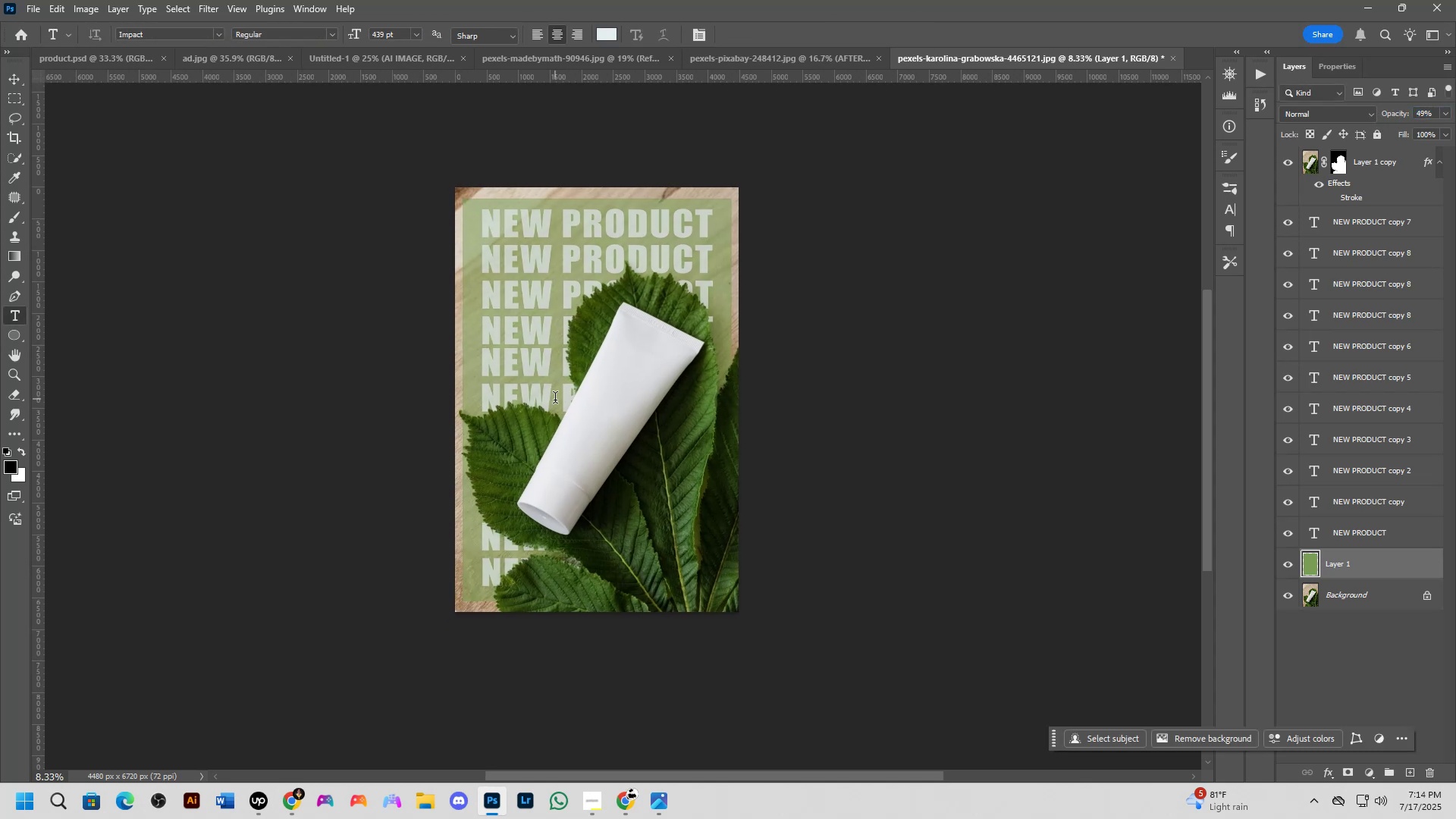 
scroll: coordinate [554, 403], scroll_direction: up, amount: 4.0
 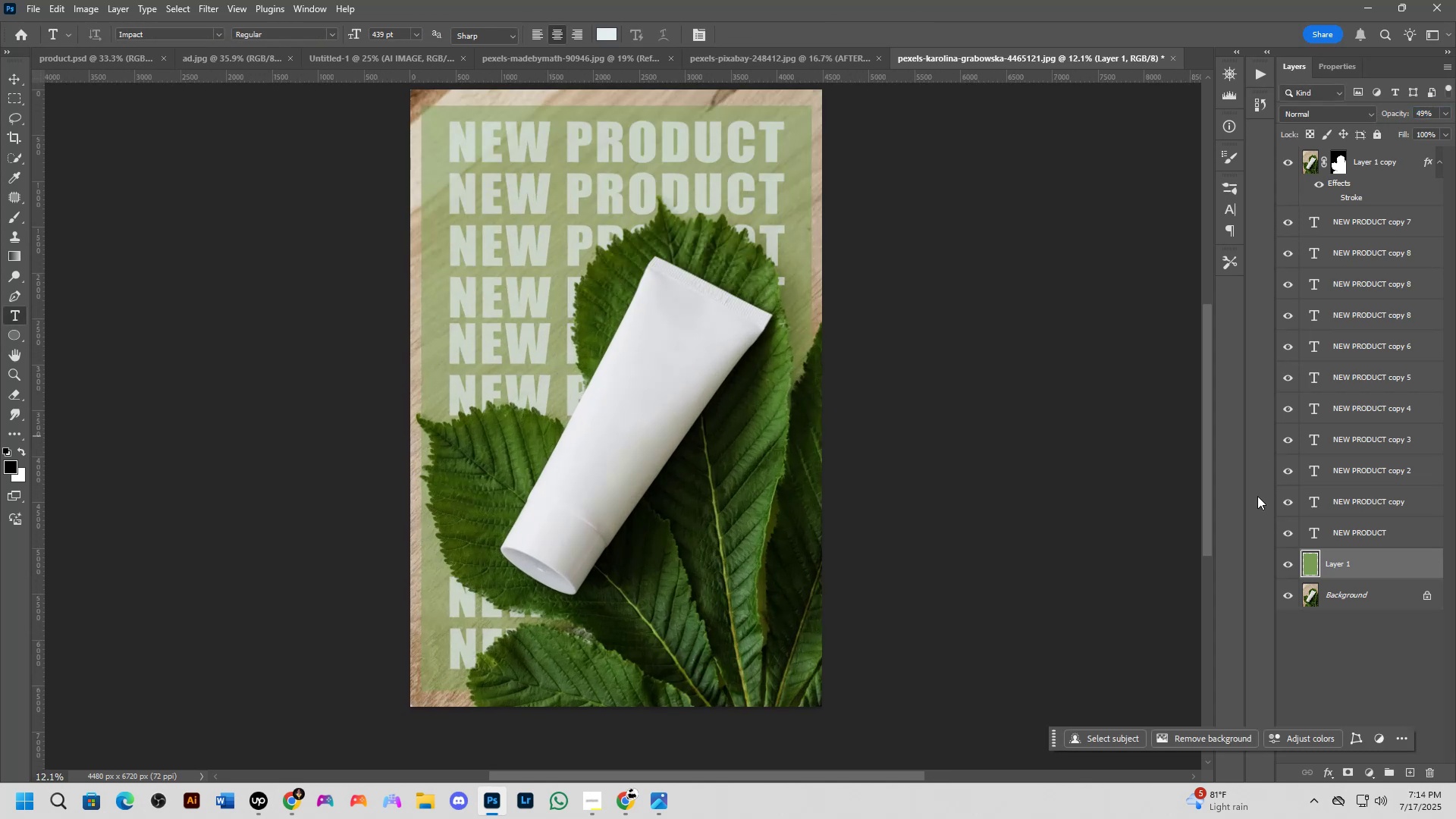 
hold_key(key=Space, duration=0.45)
 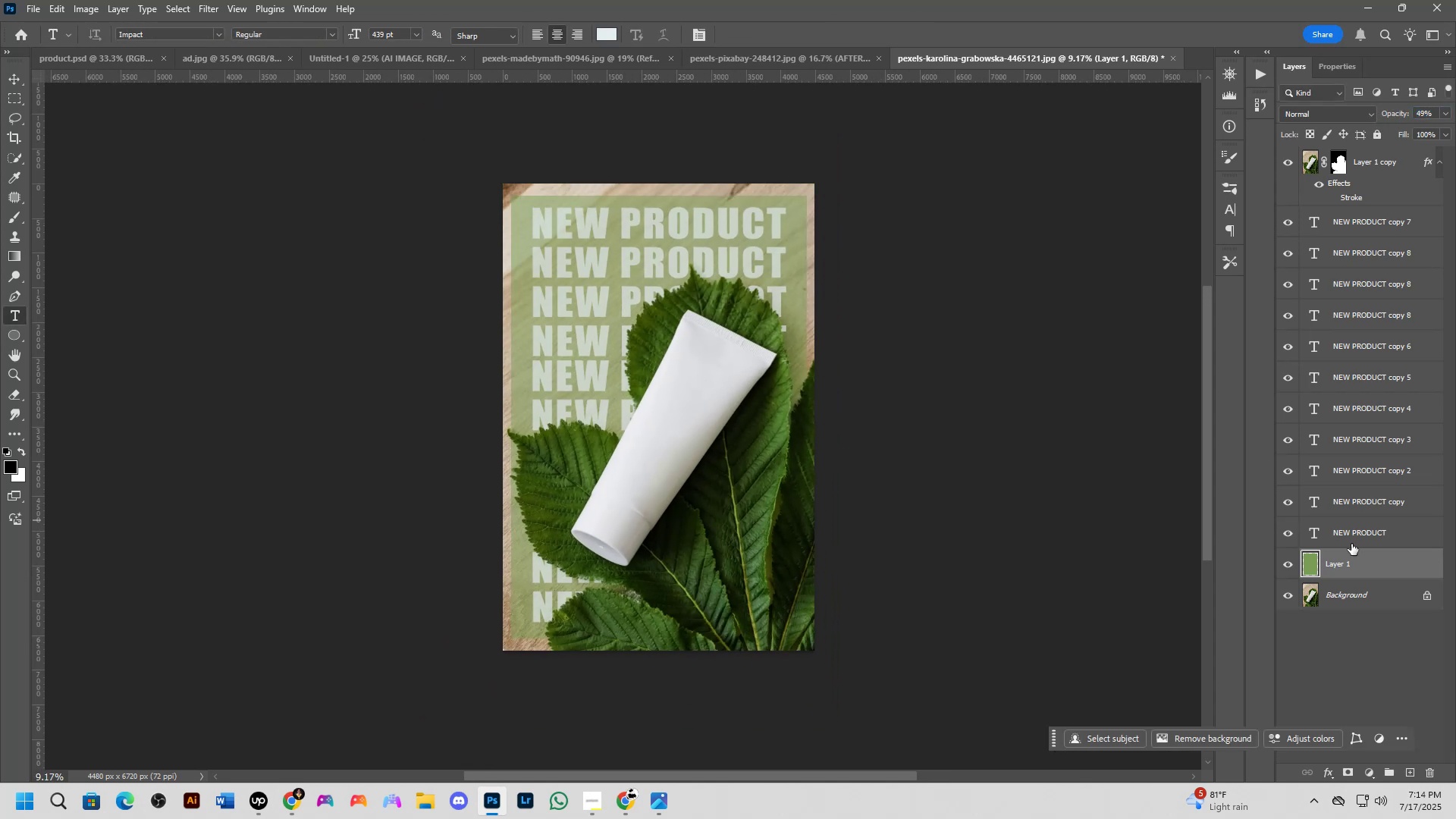 
left_click_drag(start_coordinate=[657, 367], to_coordinate=[671, 380])
 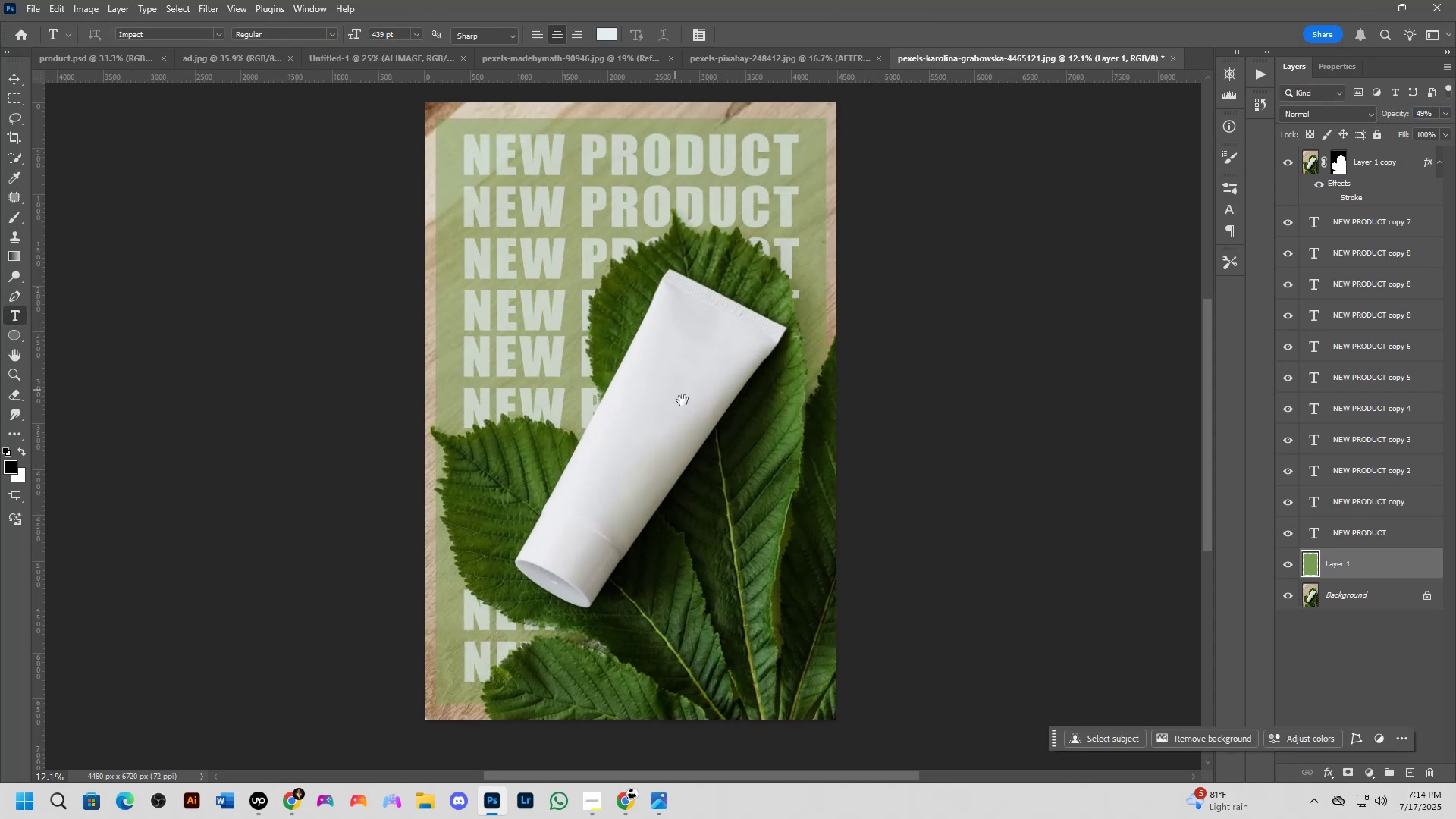 
scroll: coordinate [749, 438], scroll_direction: down, amount: 3.0
 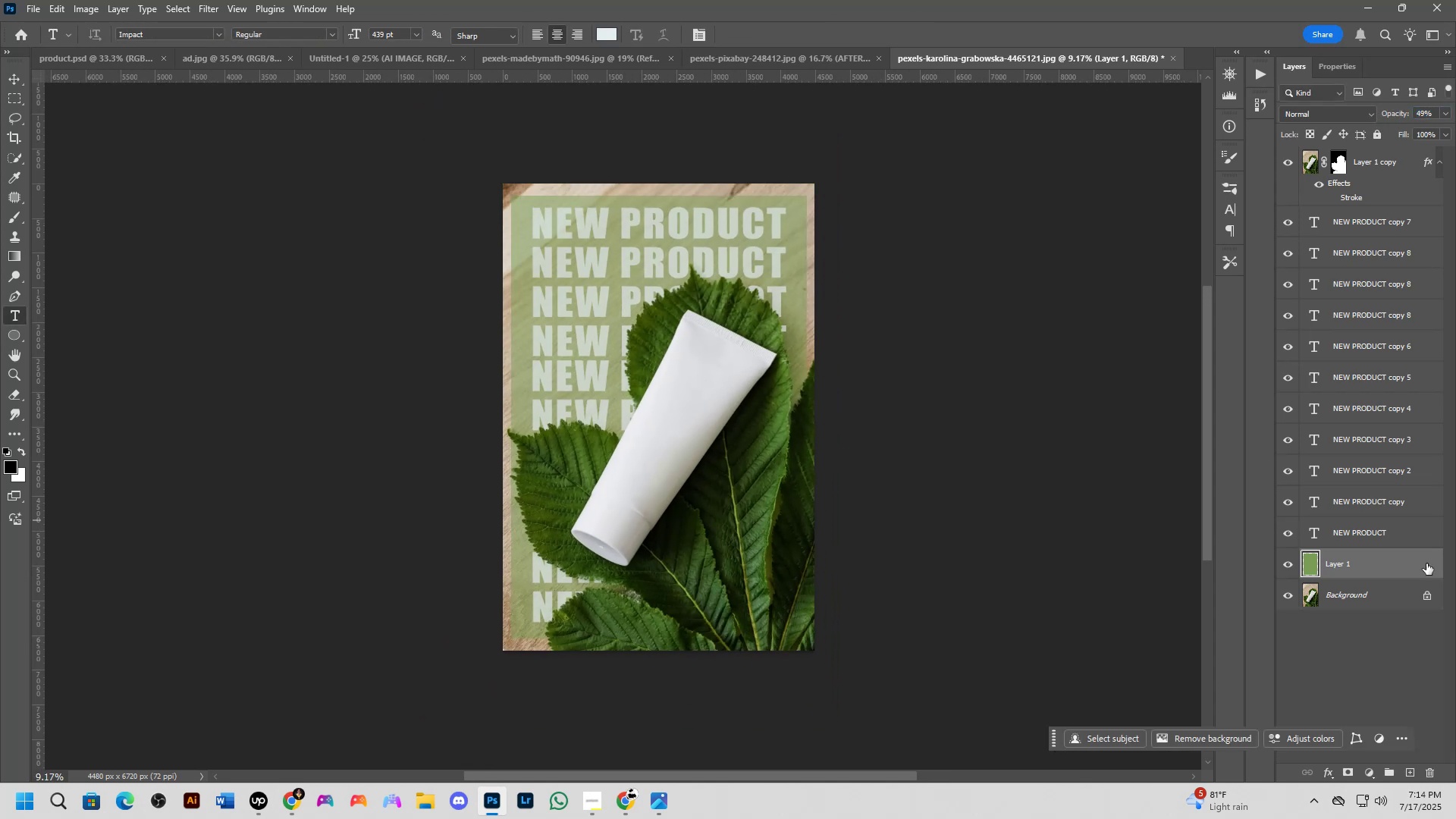 
double_click([1426, 563])
 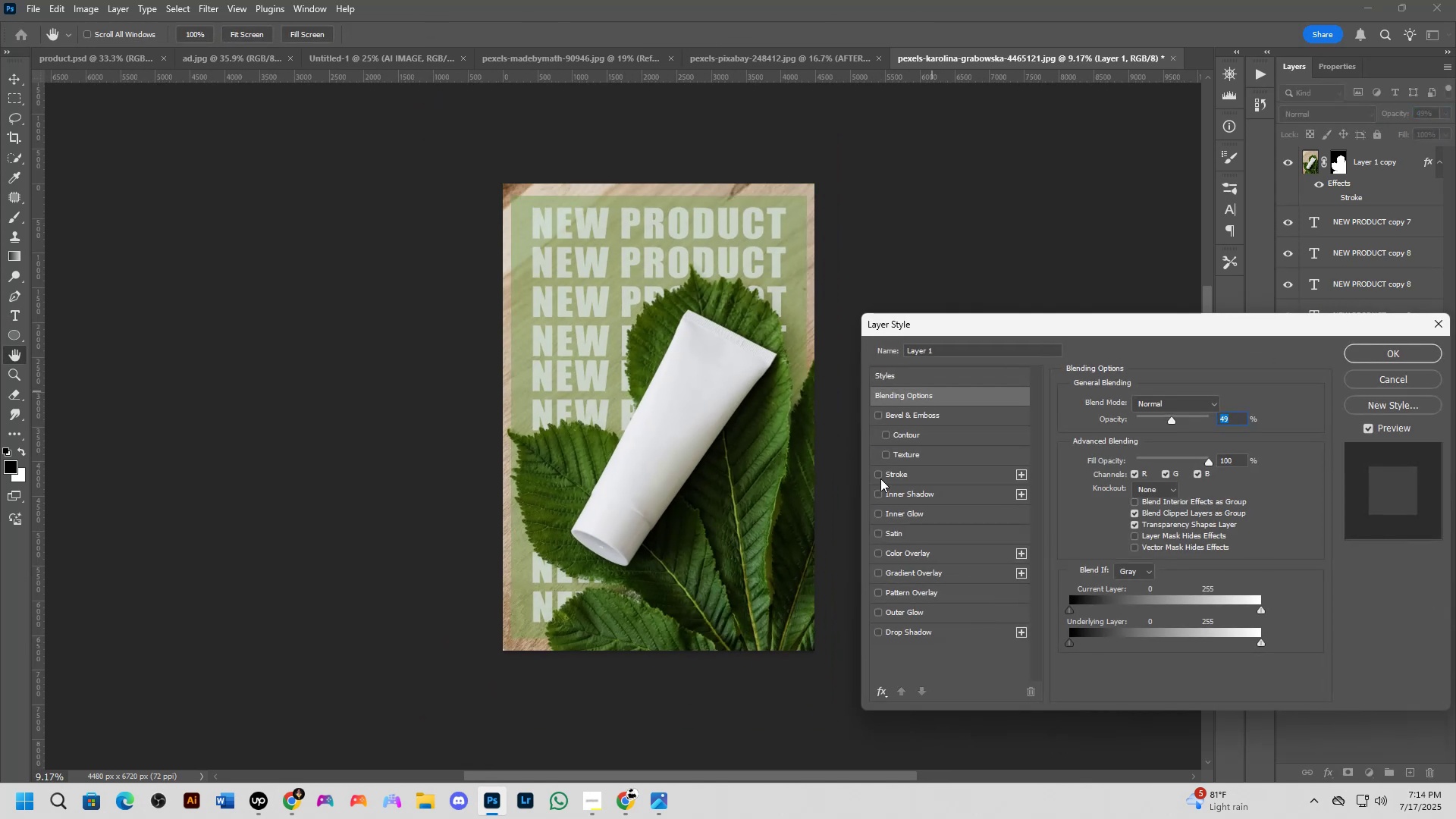 
left_click([876, 474])
 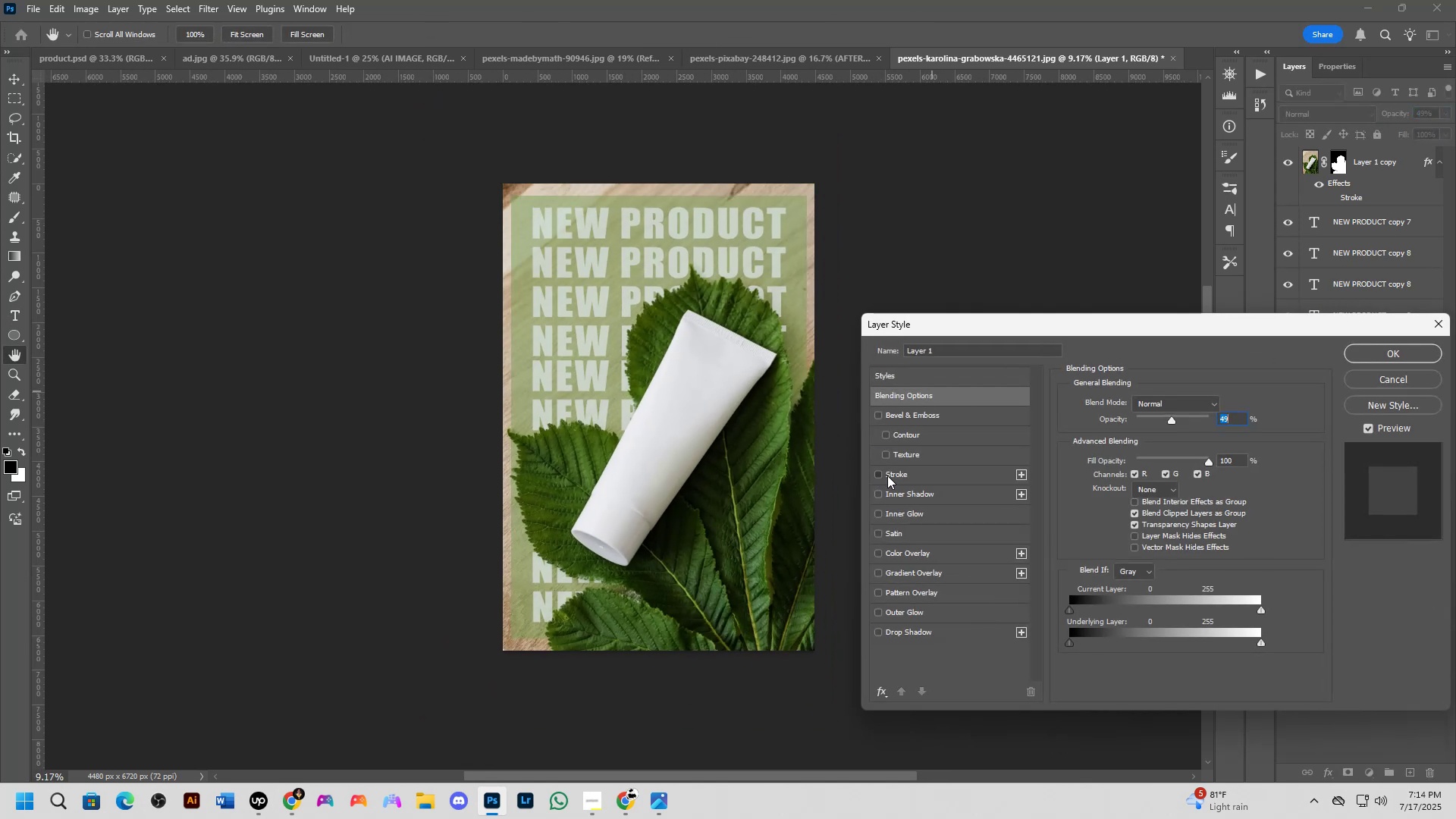 
left_click([915, 483])
 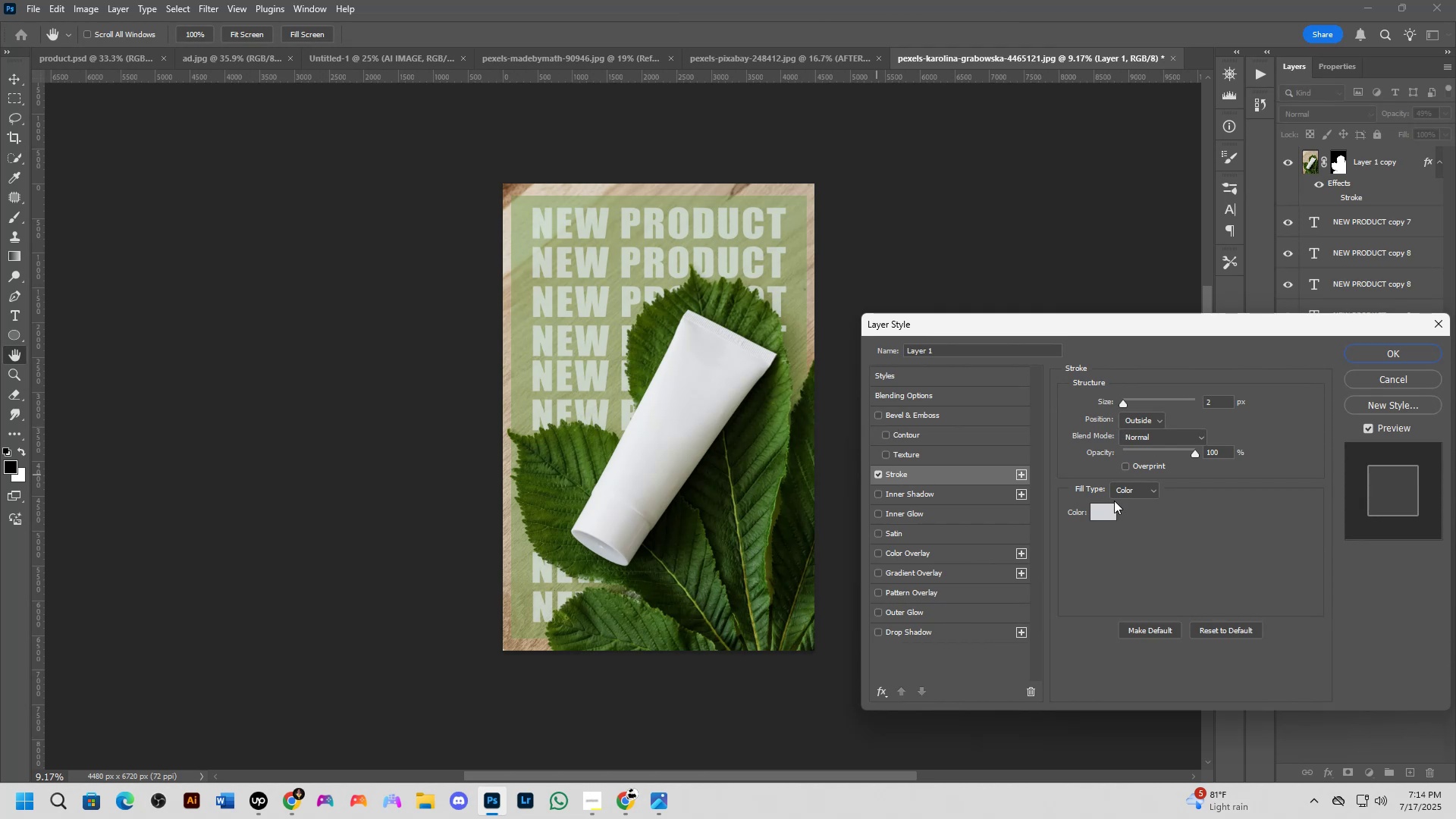 
double_click([1101, 516])
 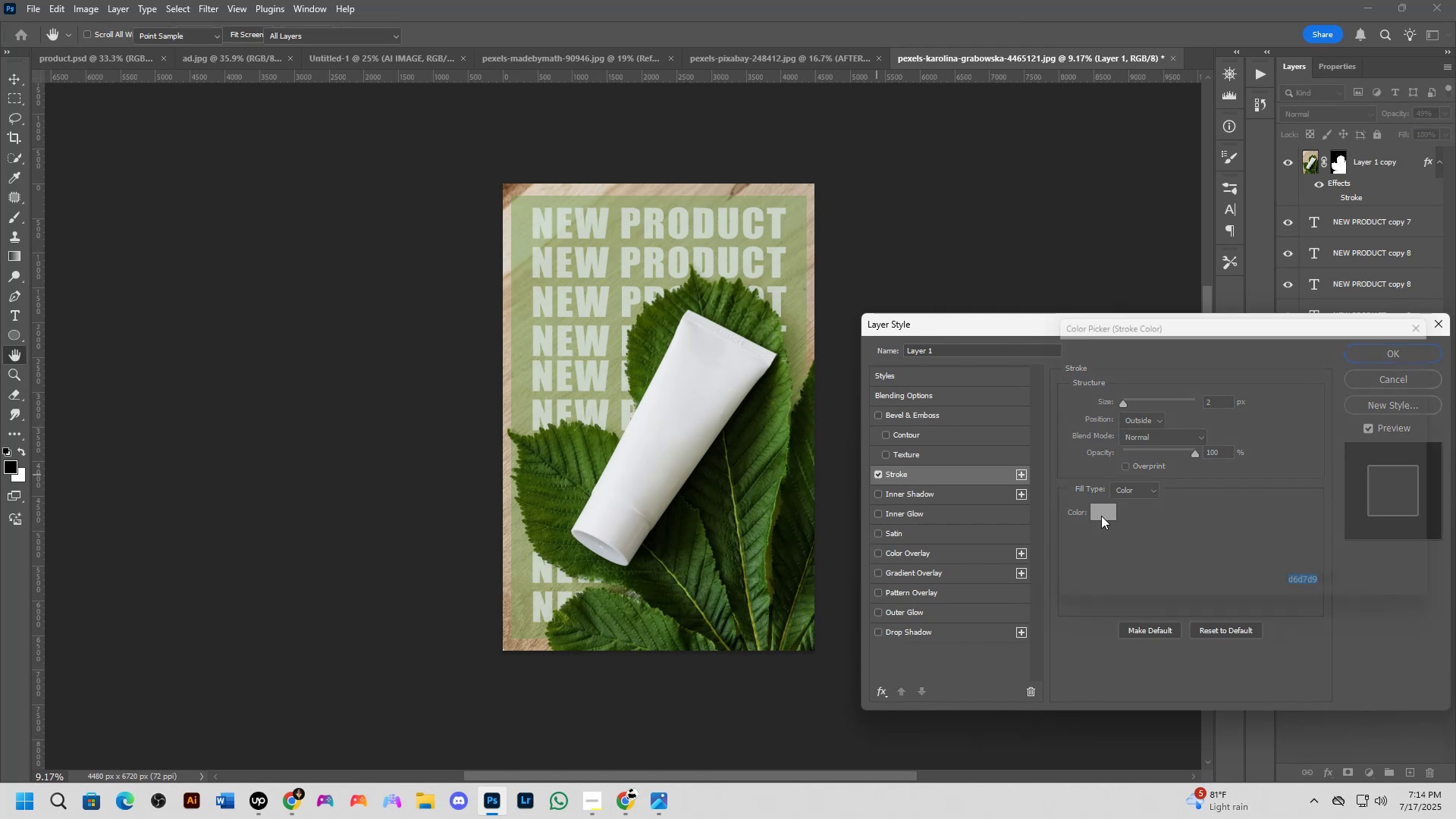 
triple_click([1101, 516])
 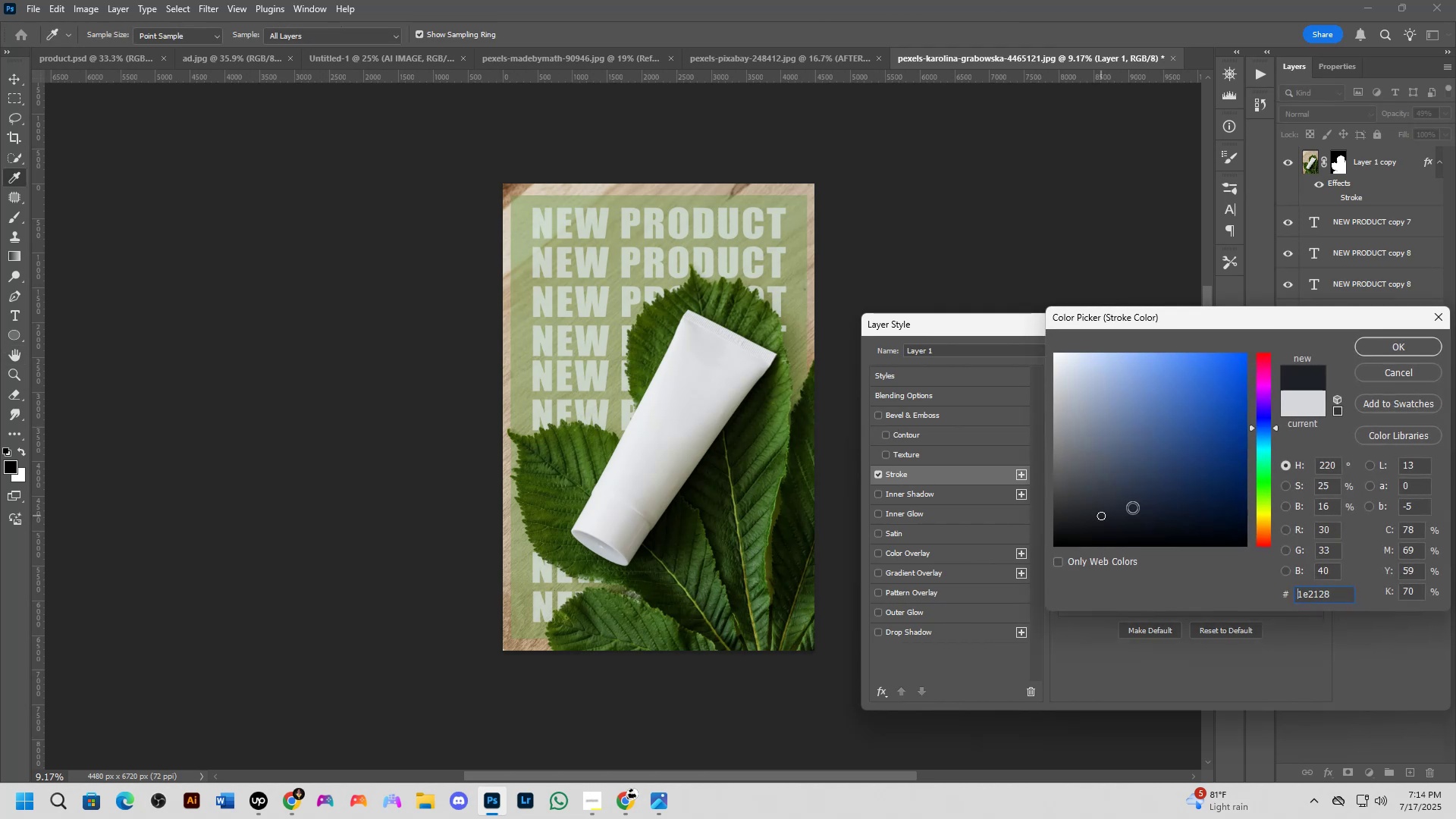 
left_click_drag(start_coordinate=[1119, 466], to_coordinate=[981, 291])
 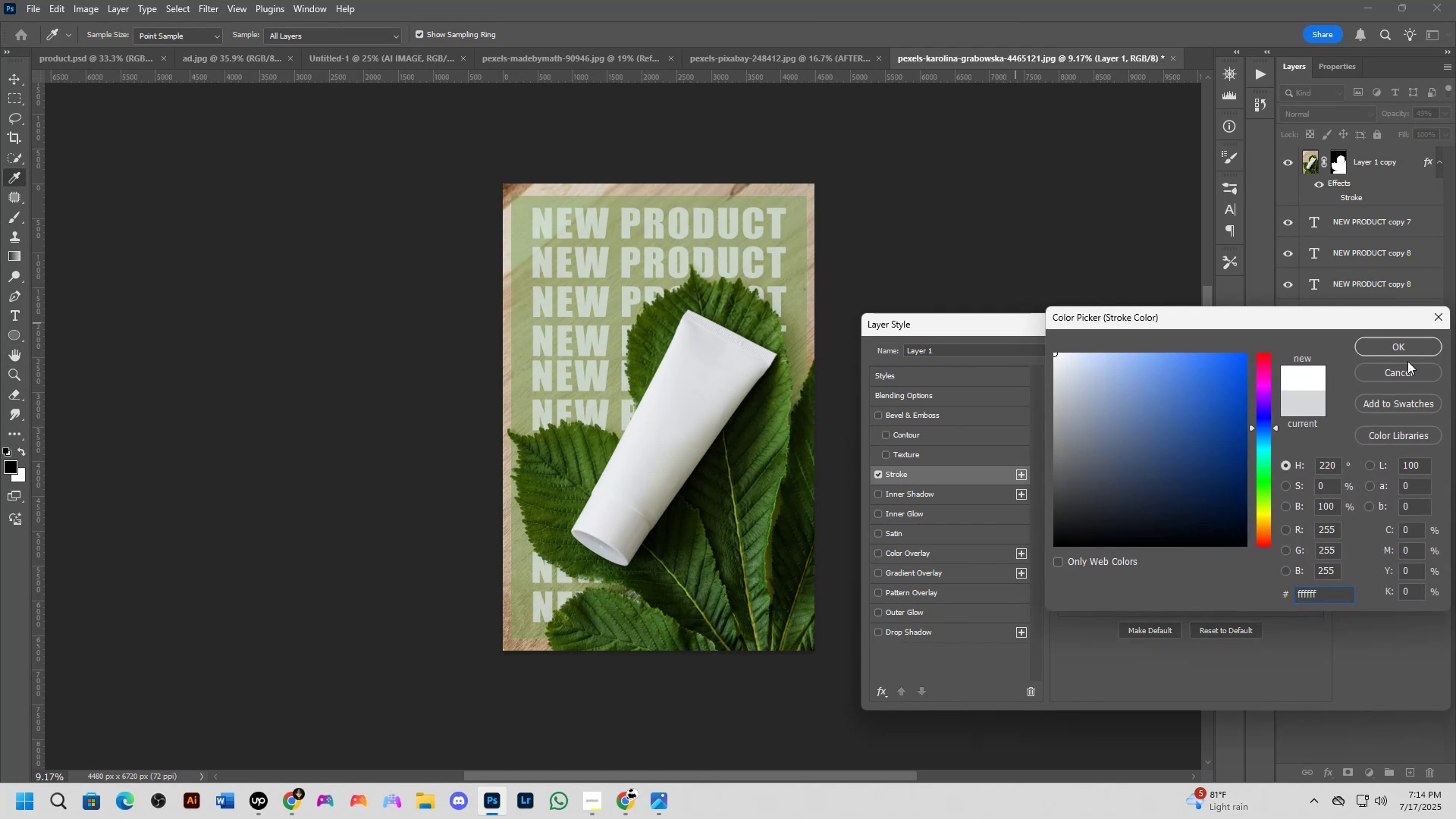 
left_click([1403, 346])
 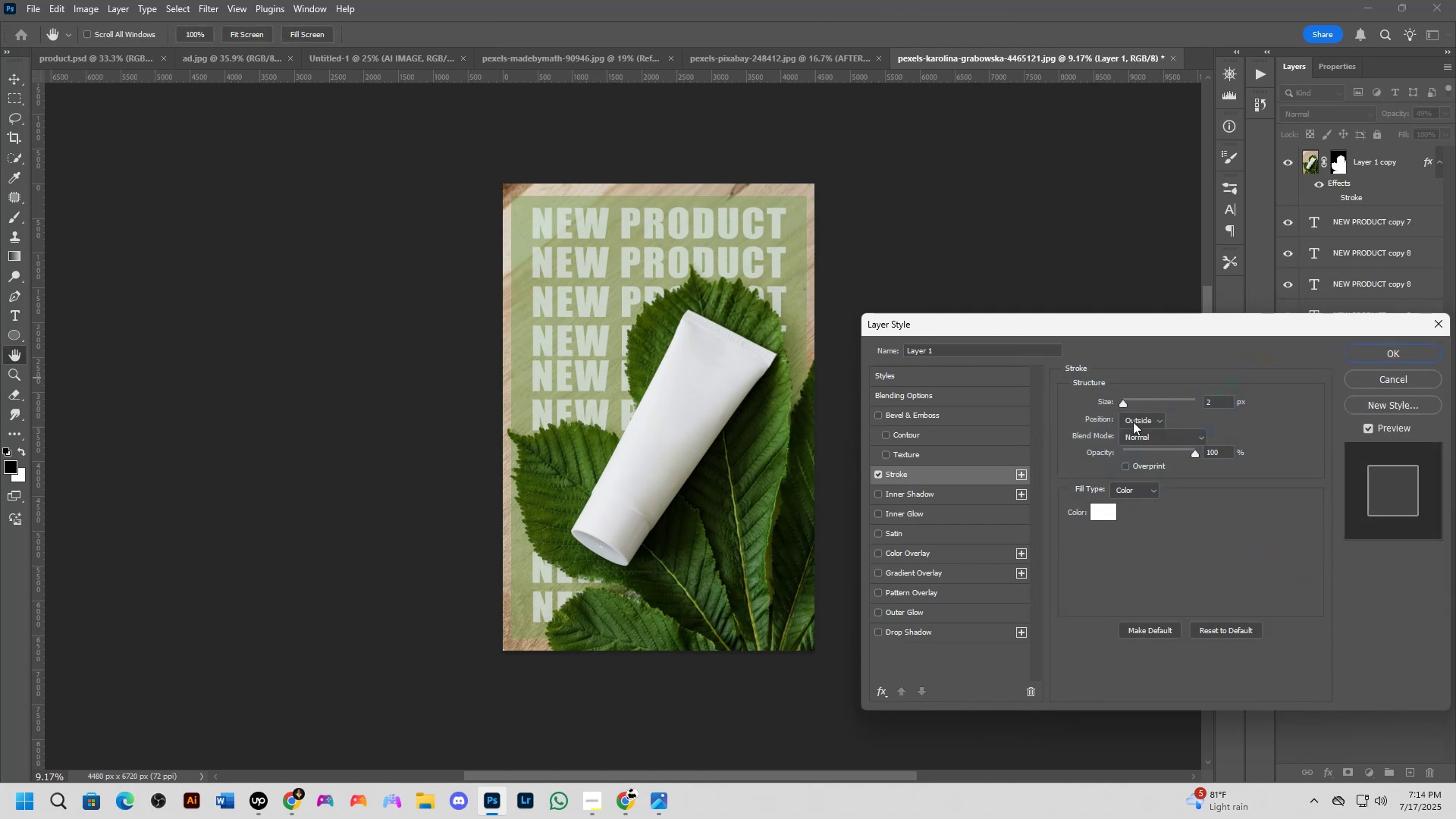 
left_click_drag(start_coordinate=[1124, 406], to_coordinate=[1150, 405])
 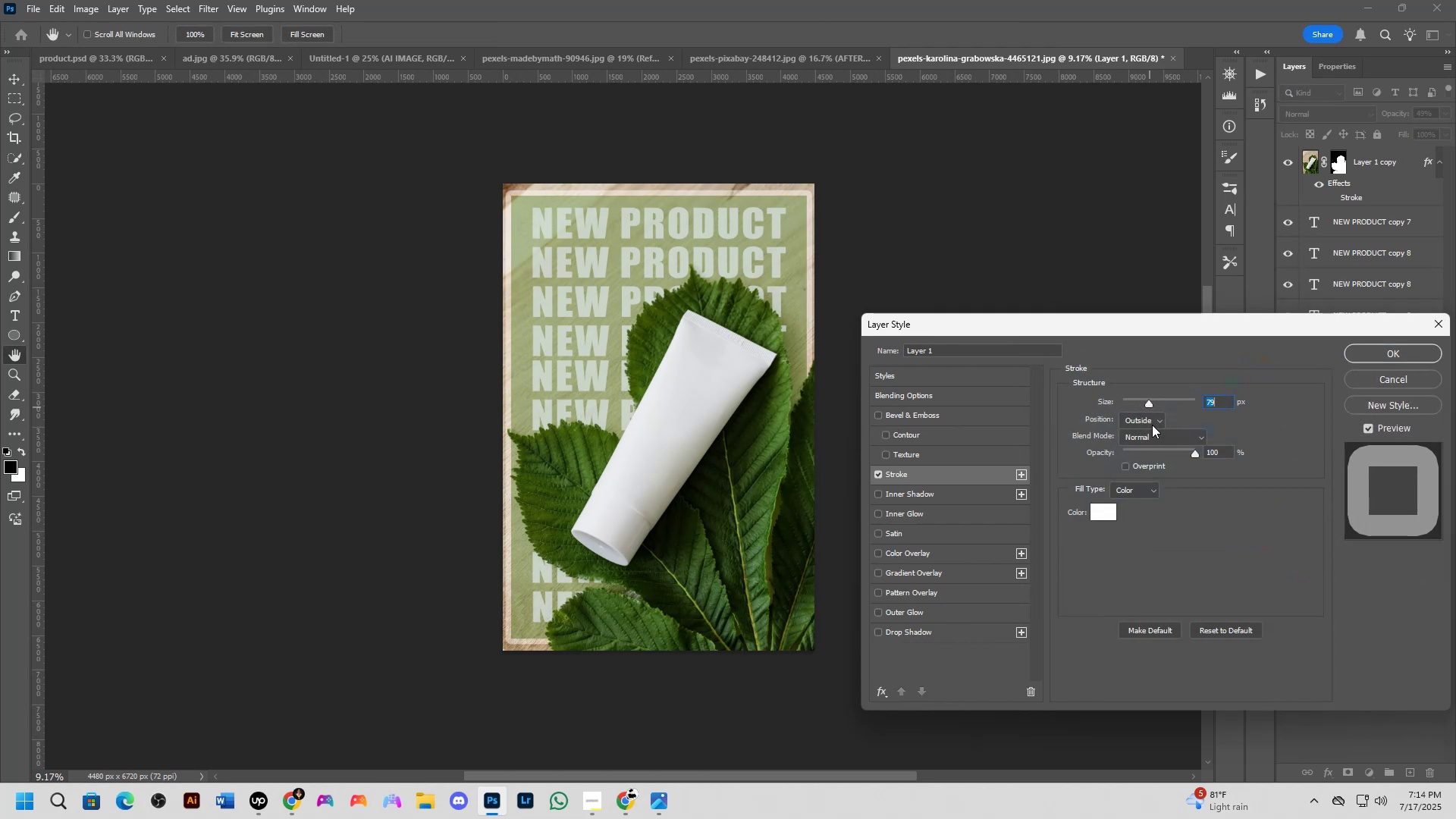 
left_click([1152, 425])
 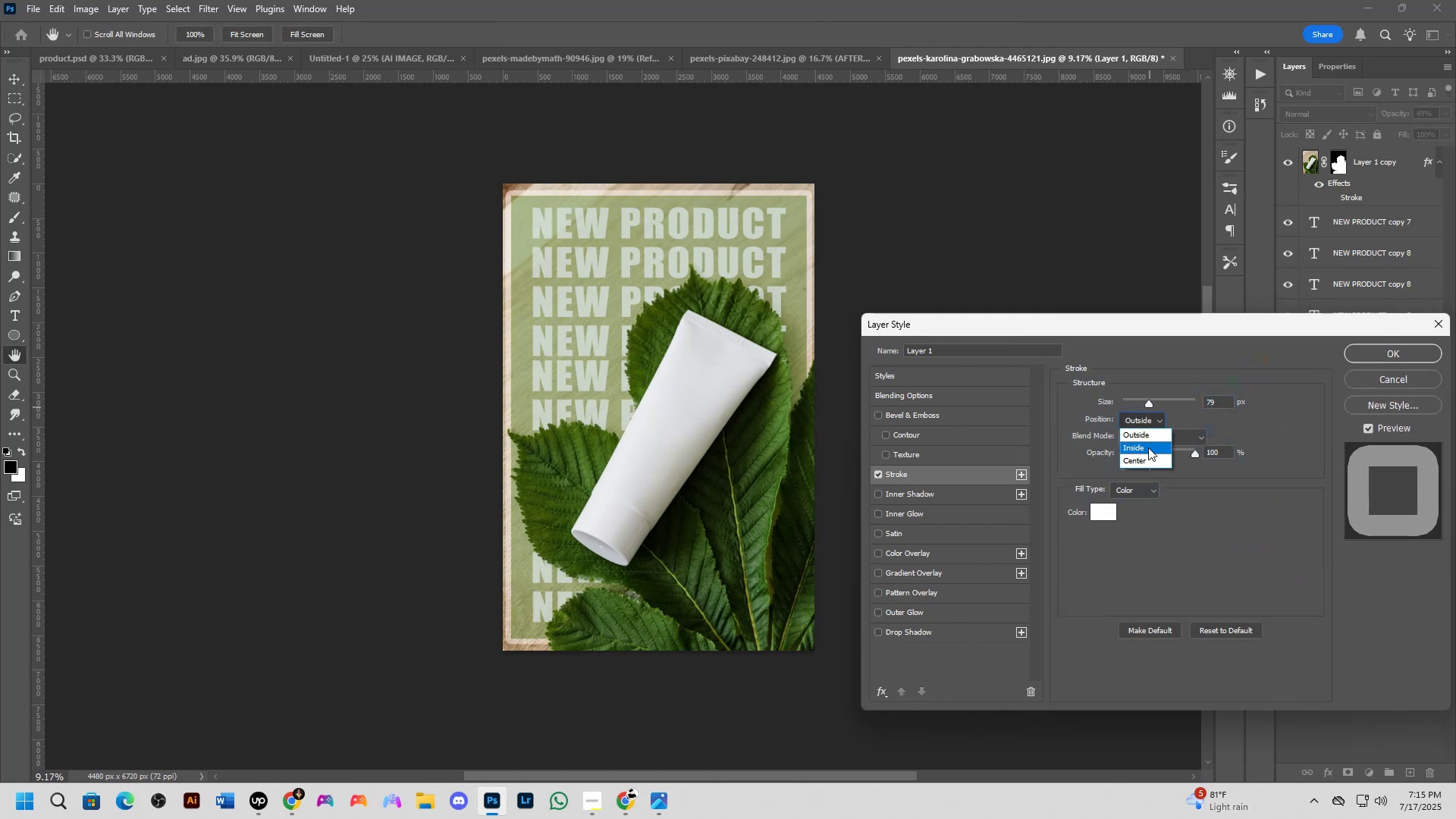 
left_click([1148, 447])
 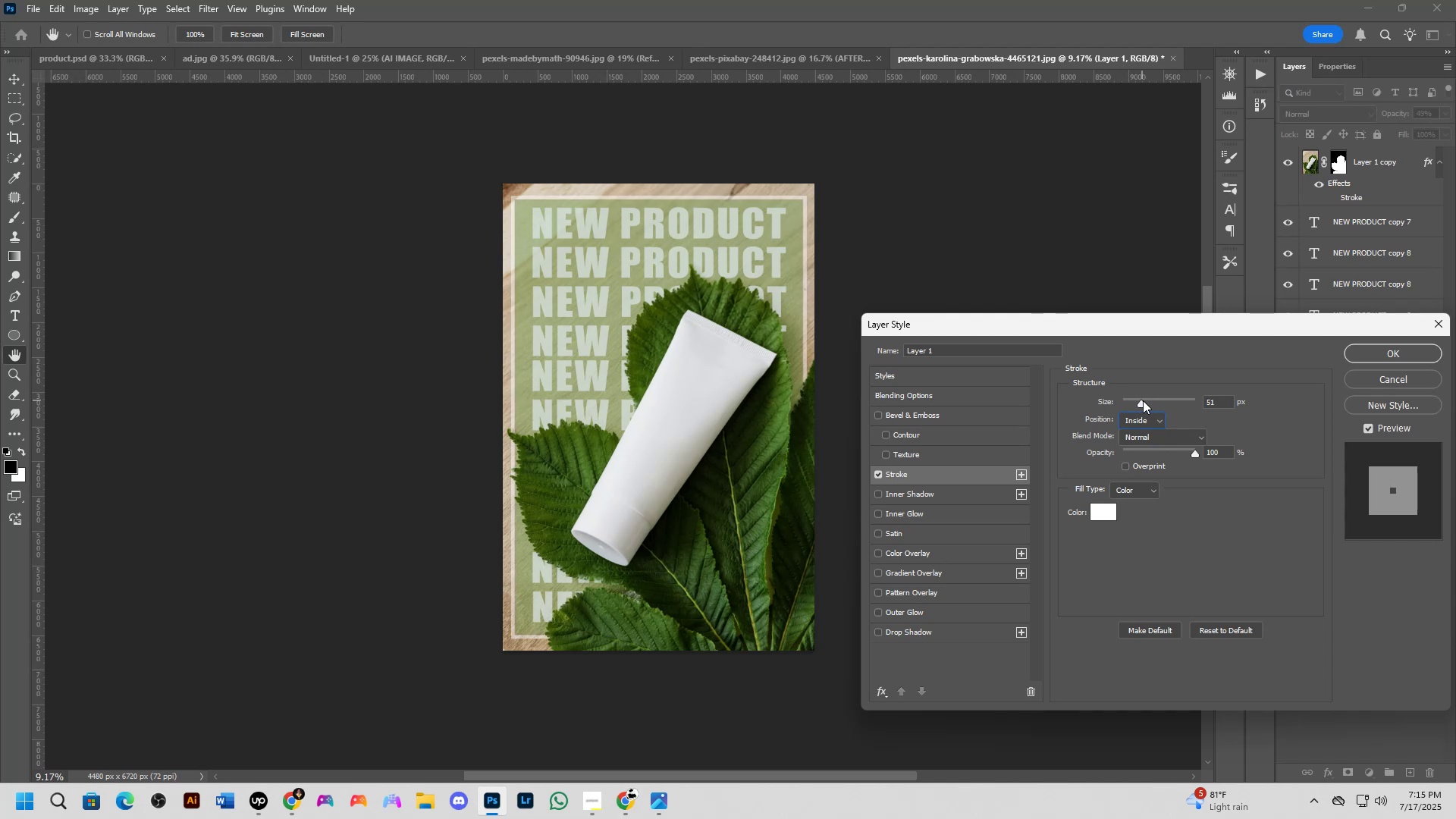 
left_click([1388, 356])
 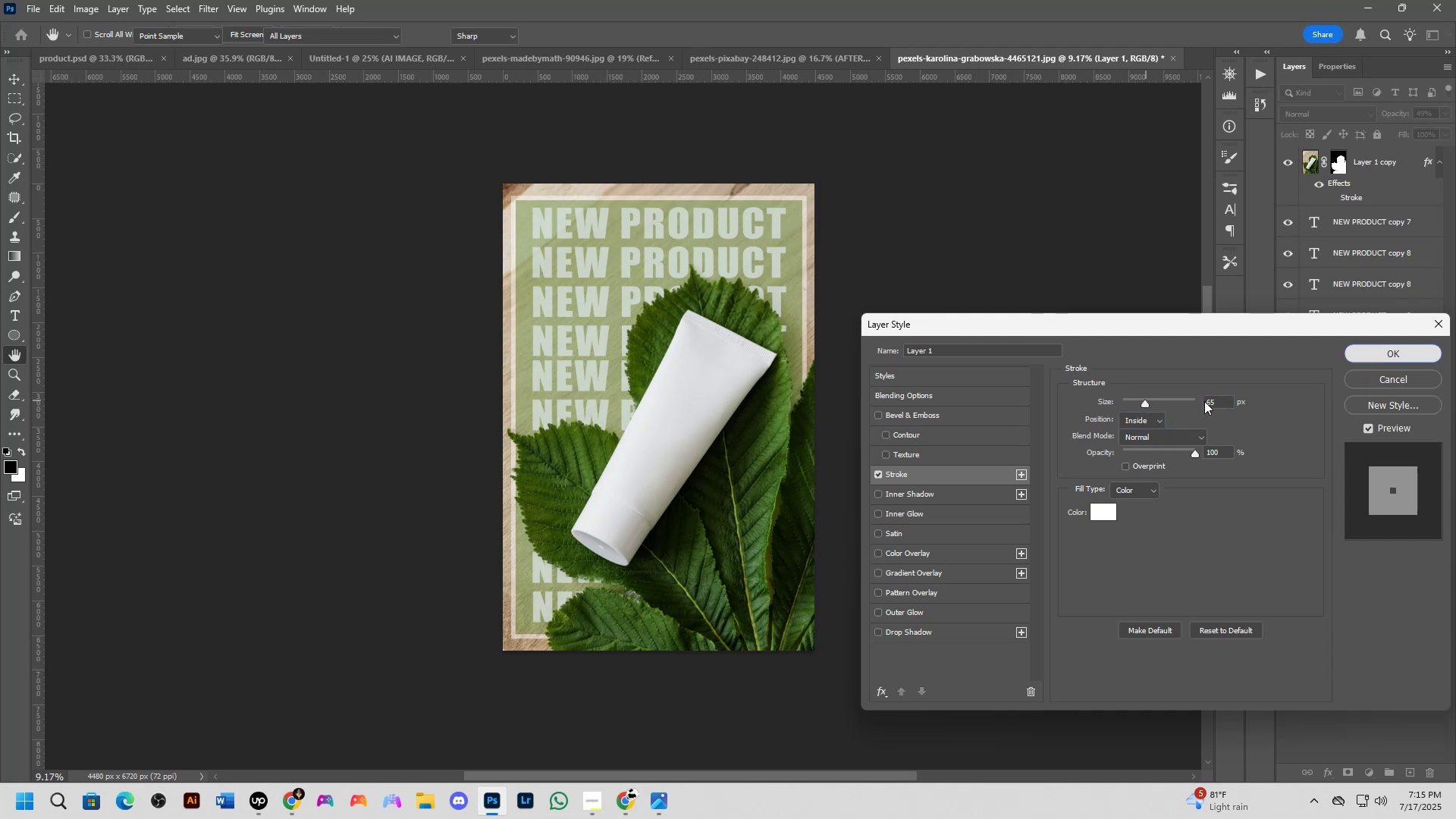 
key(Control+T)
 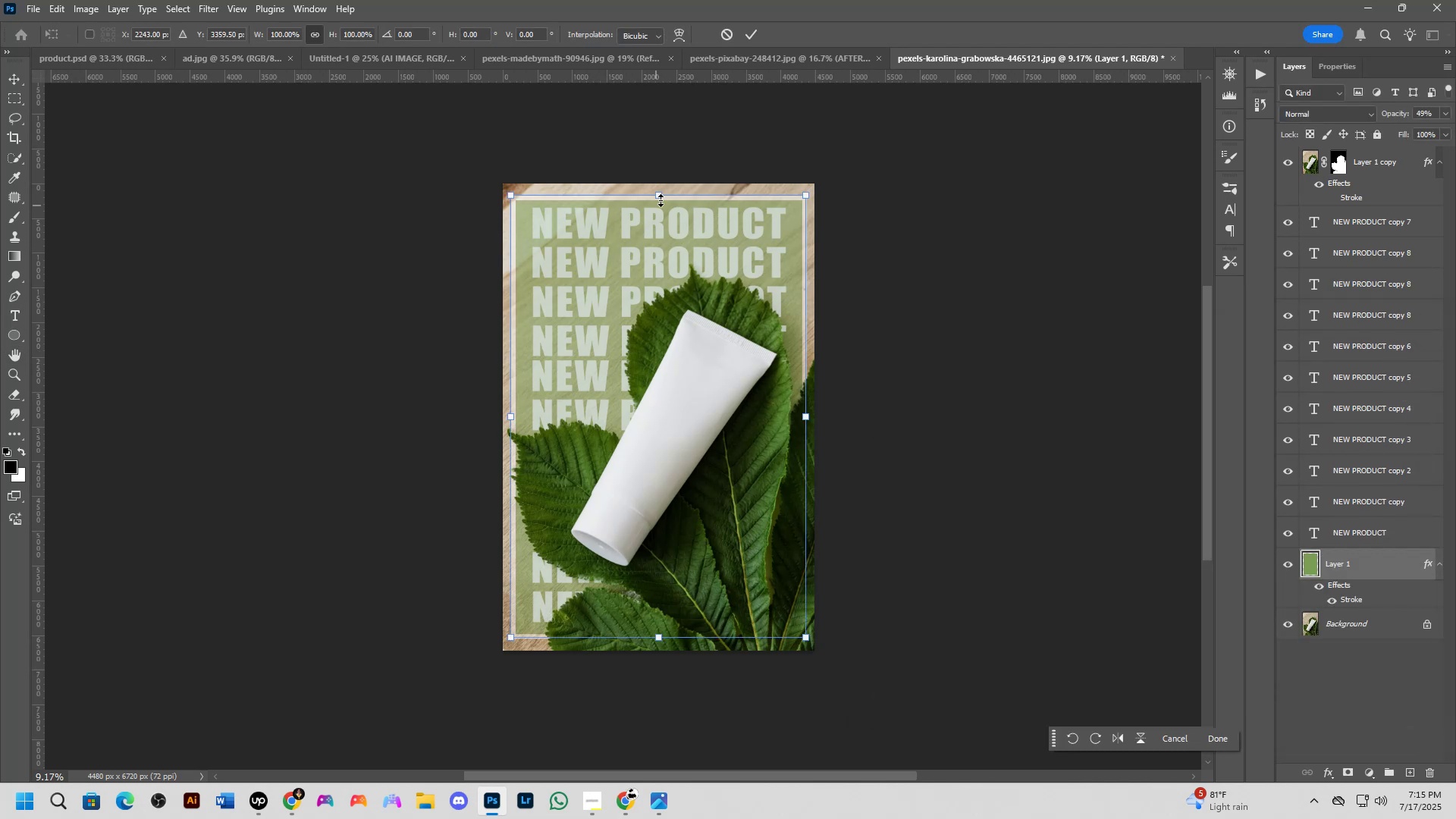 
key(Shift+ShiftLeft)
 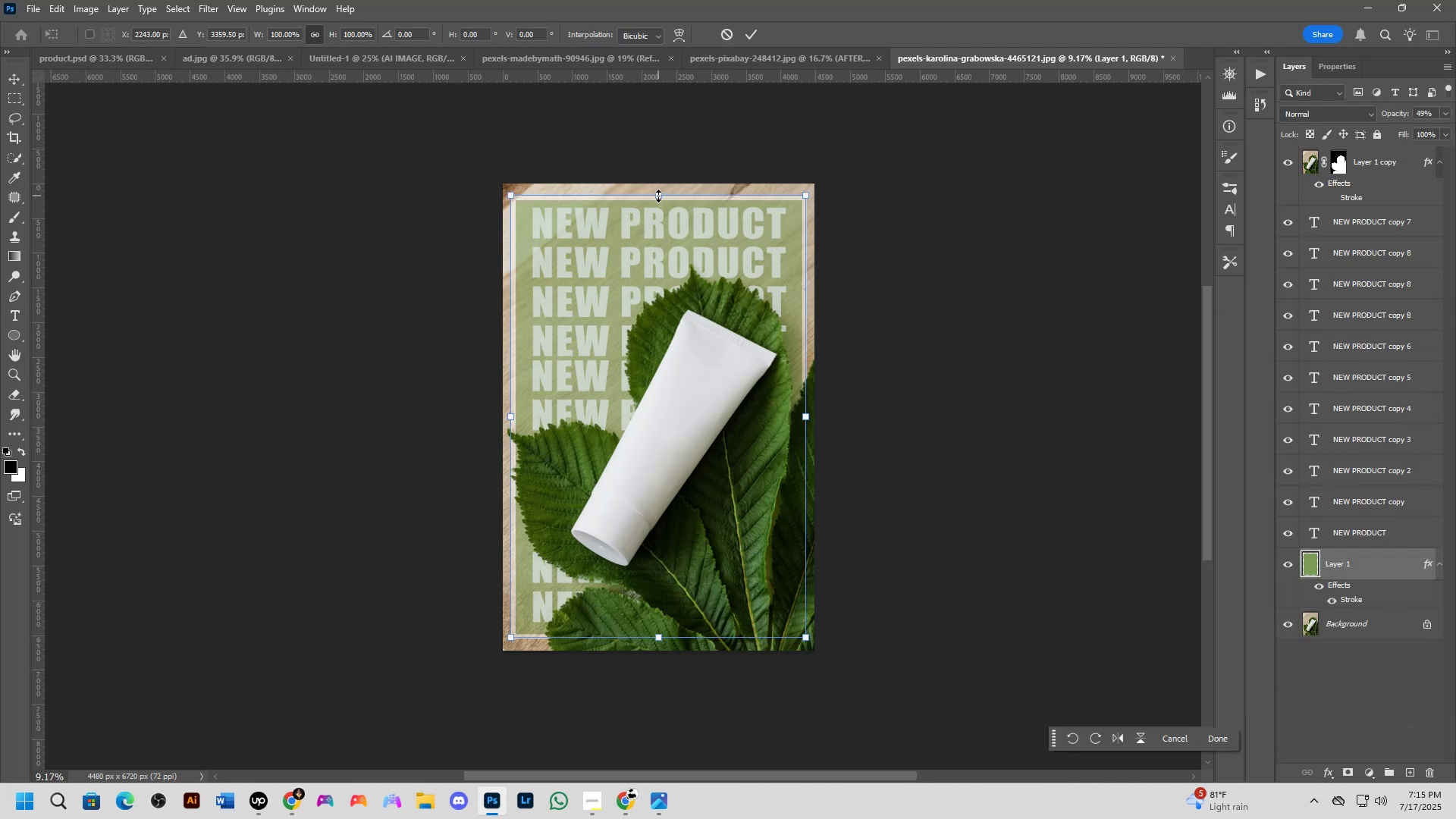 
key(Shift+CapsLock)
 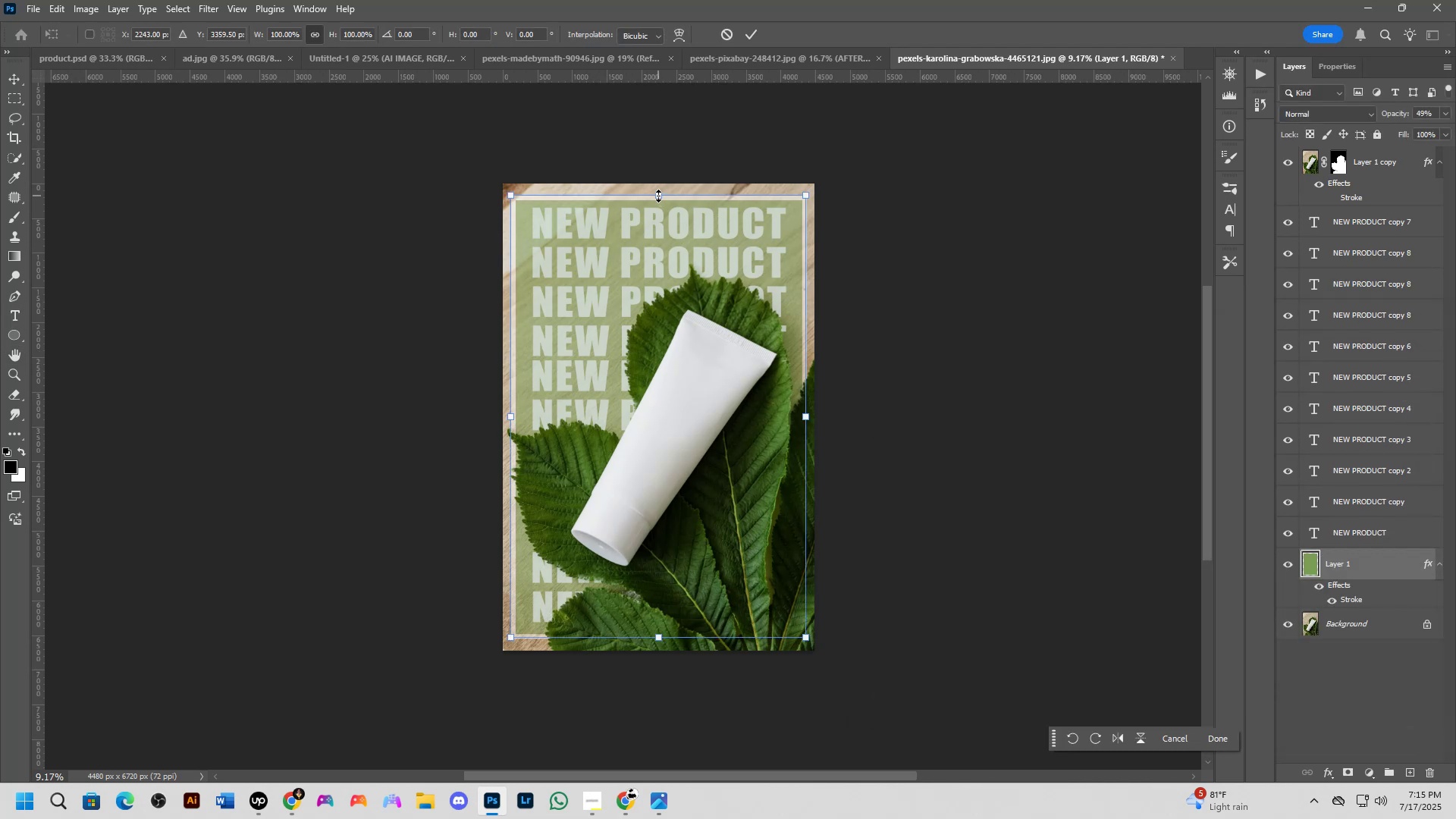 
key(CapsLock)
 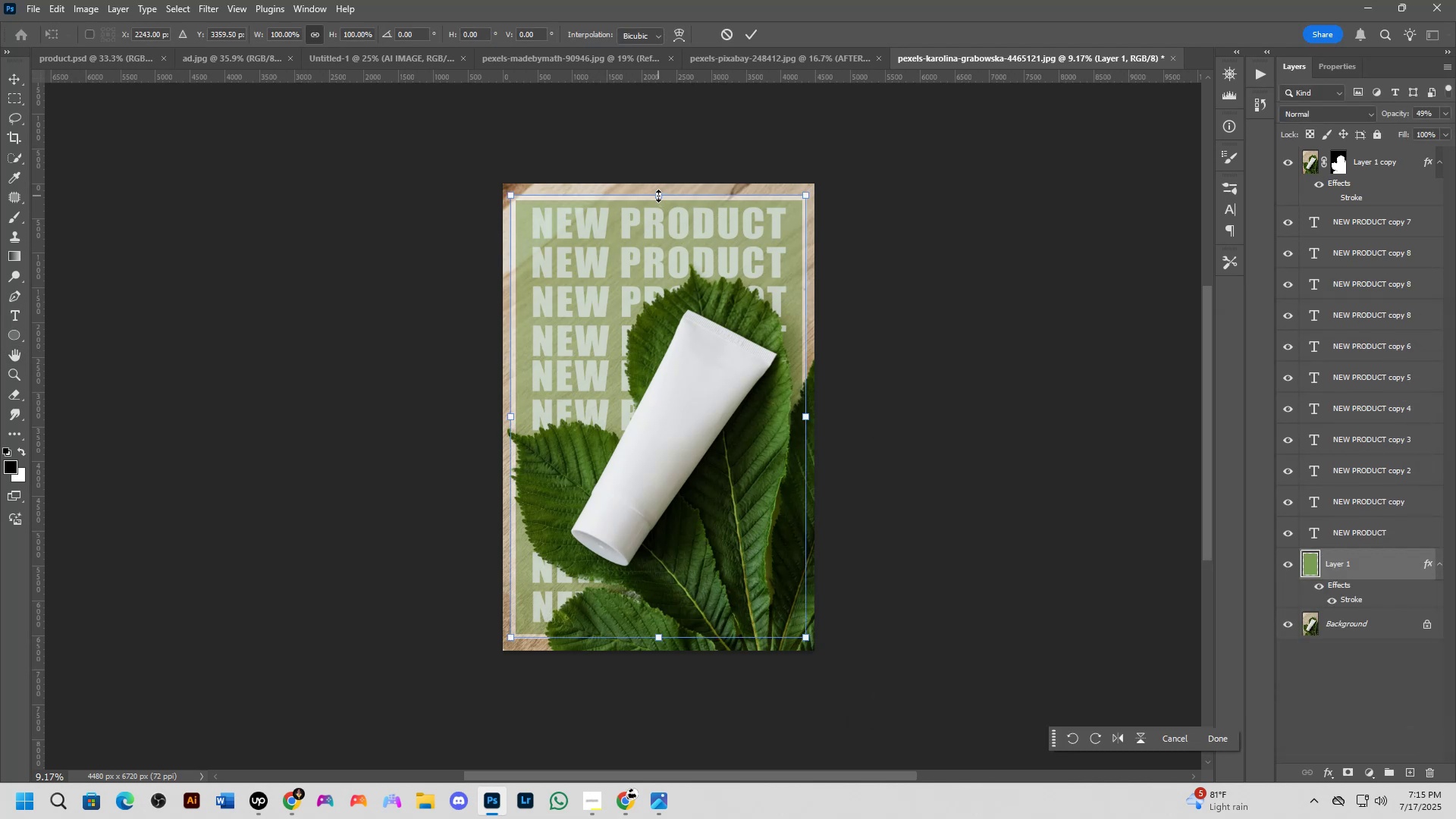 
hold_key(key=ShiftLeft, duration=1.51)
left_click_drag(start_coordinate=[658, 196], to_coordinate=[666, 192])
 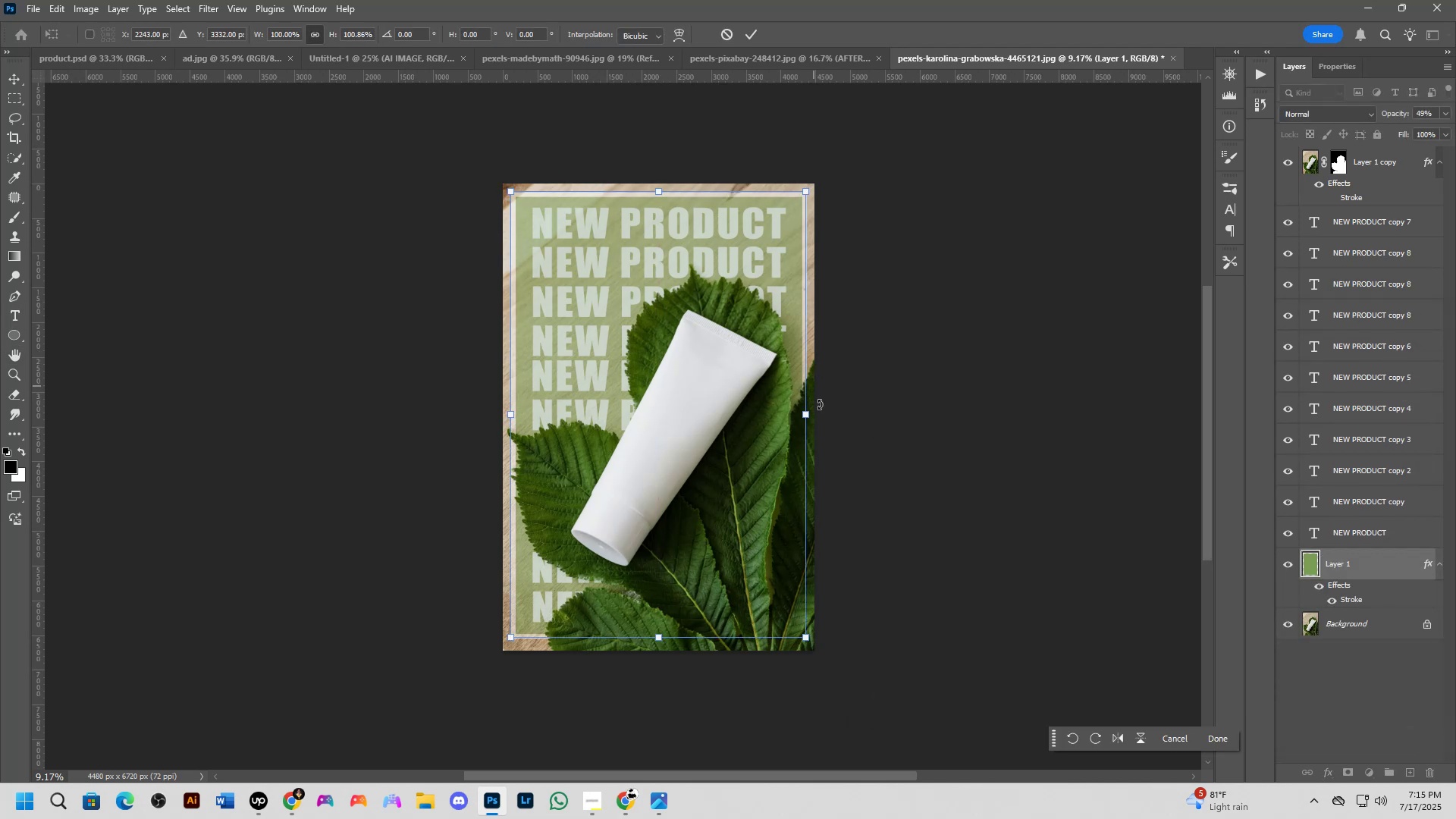 
hold_key(key=ShiftLeft, duration=1.52)
 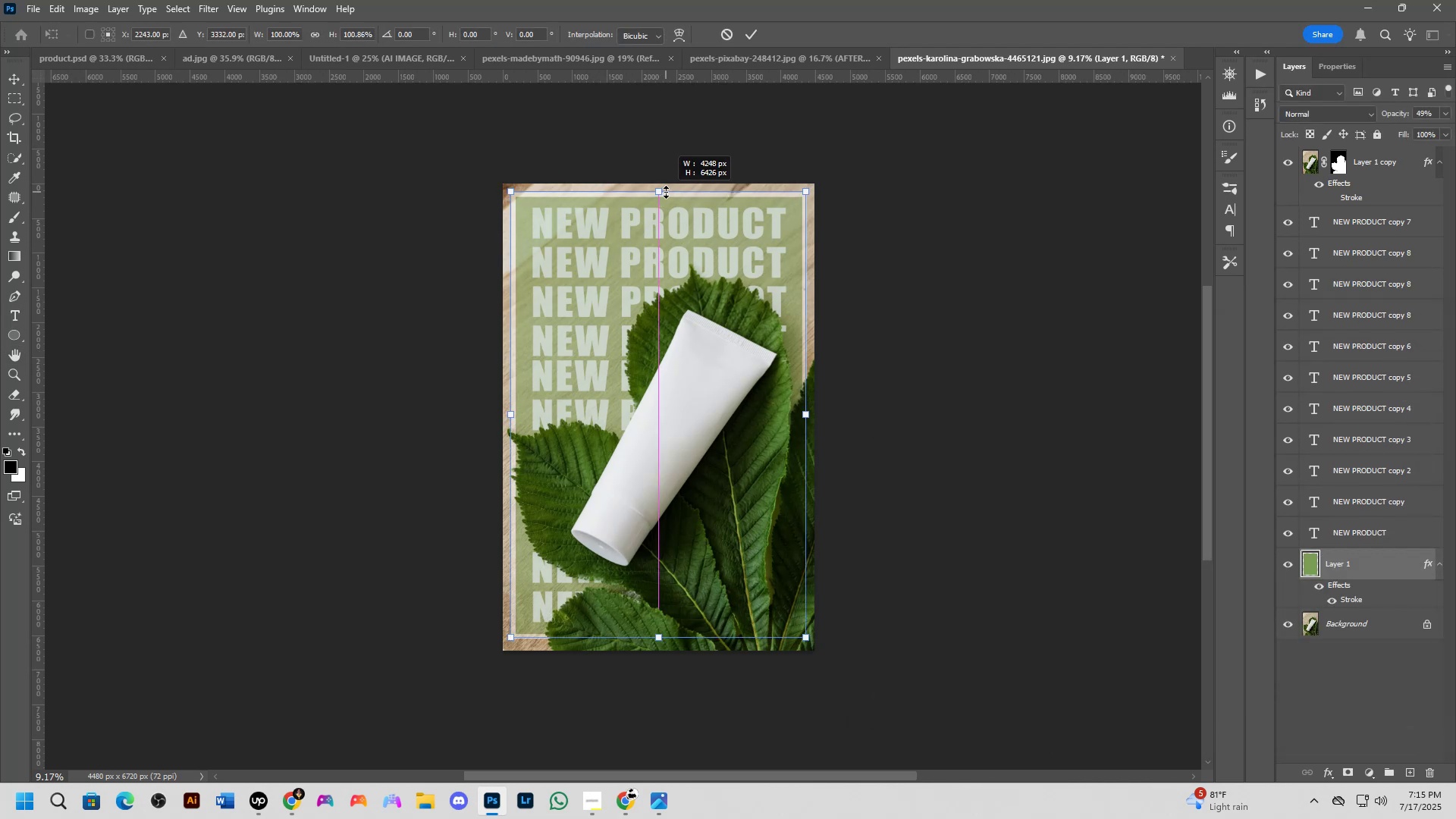 
key(Shift+ShiftLeft)
 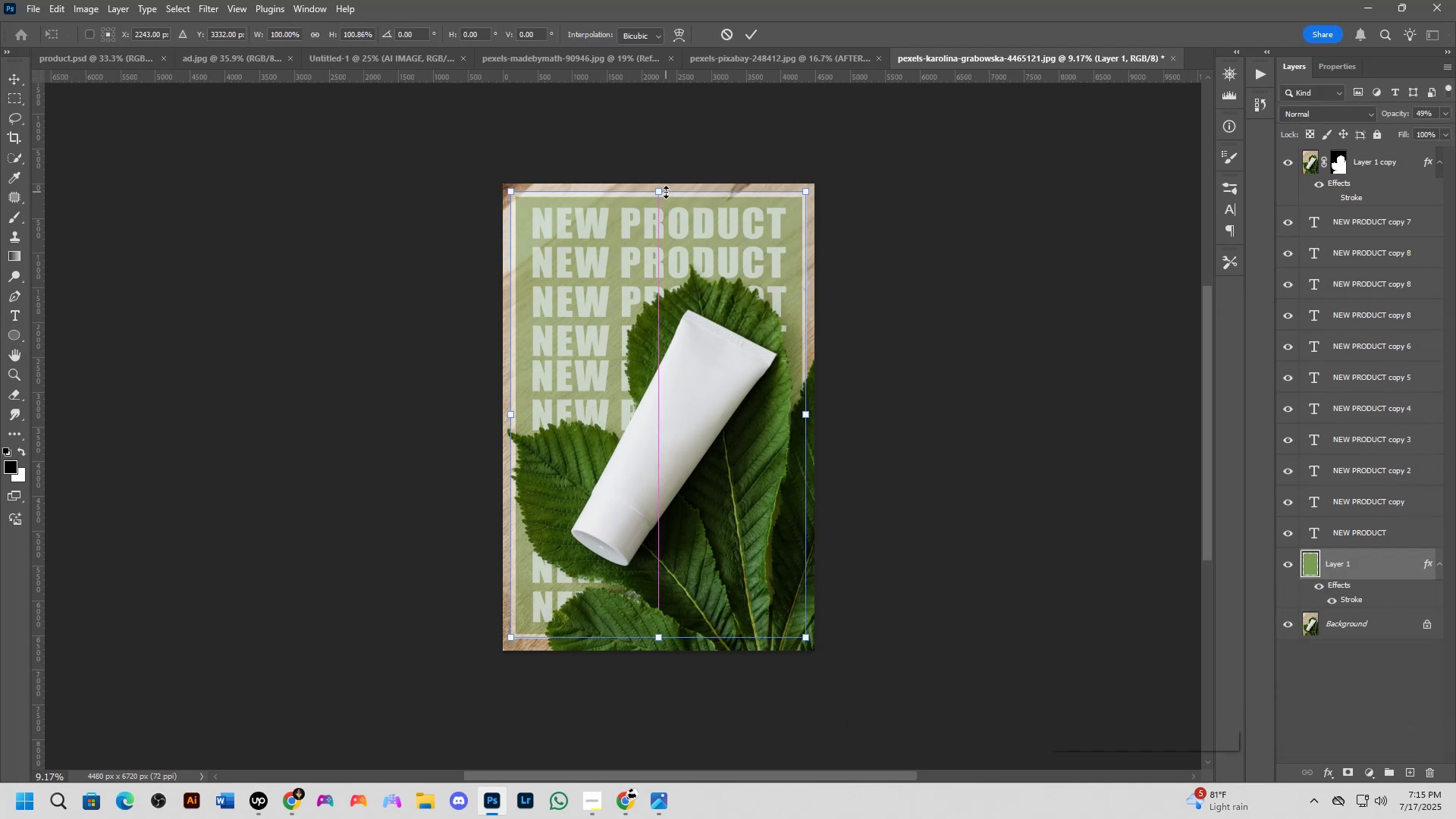 
key(Shift+ShiftLeft)
 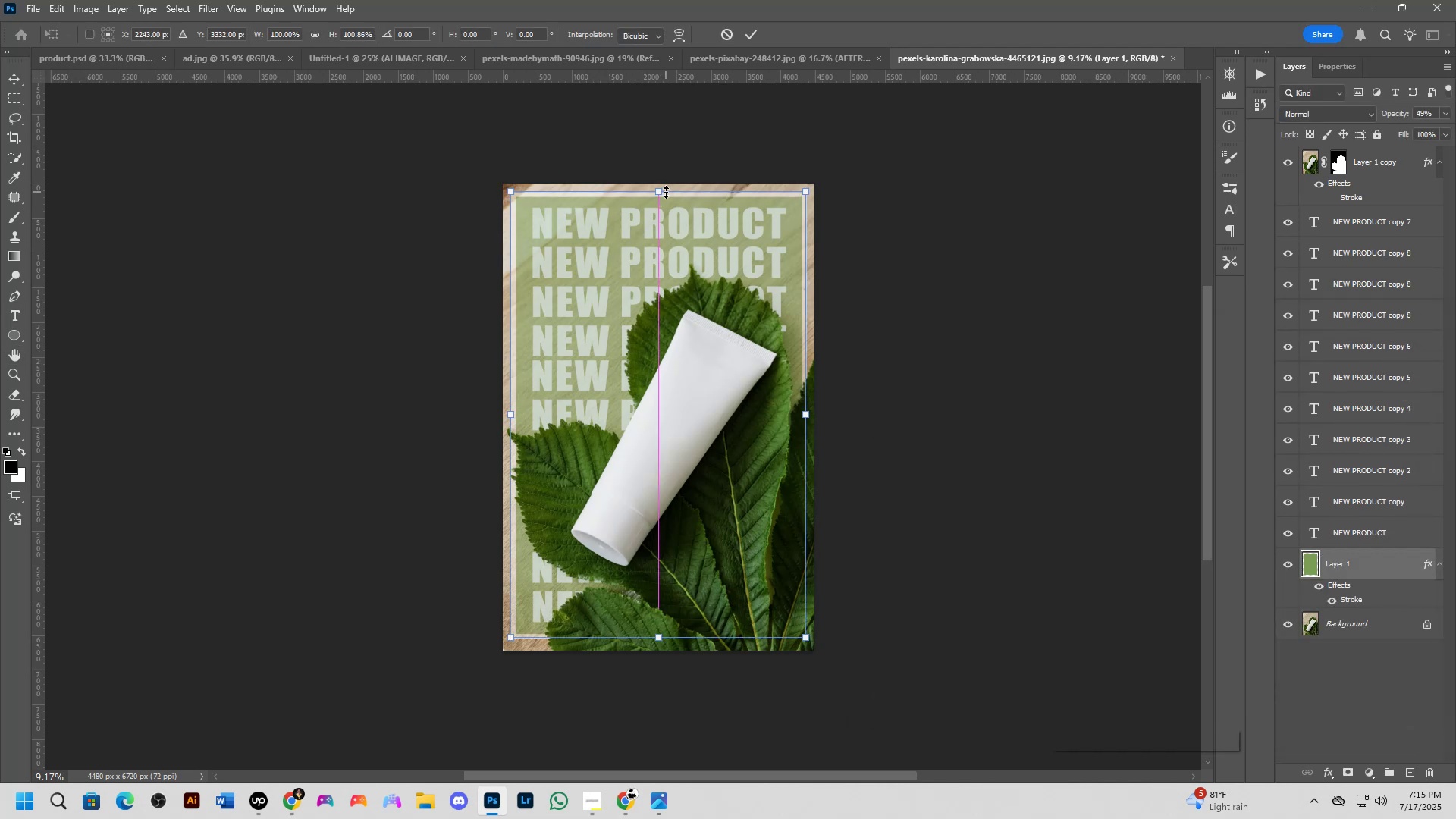 
key(Shift+ShiftLeft)
 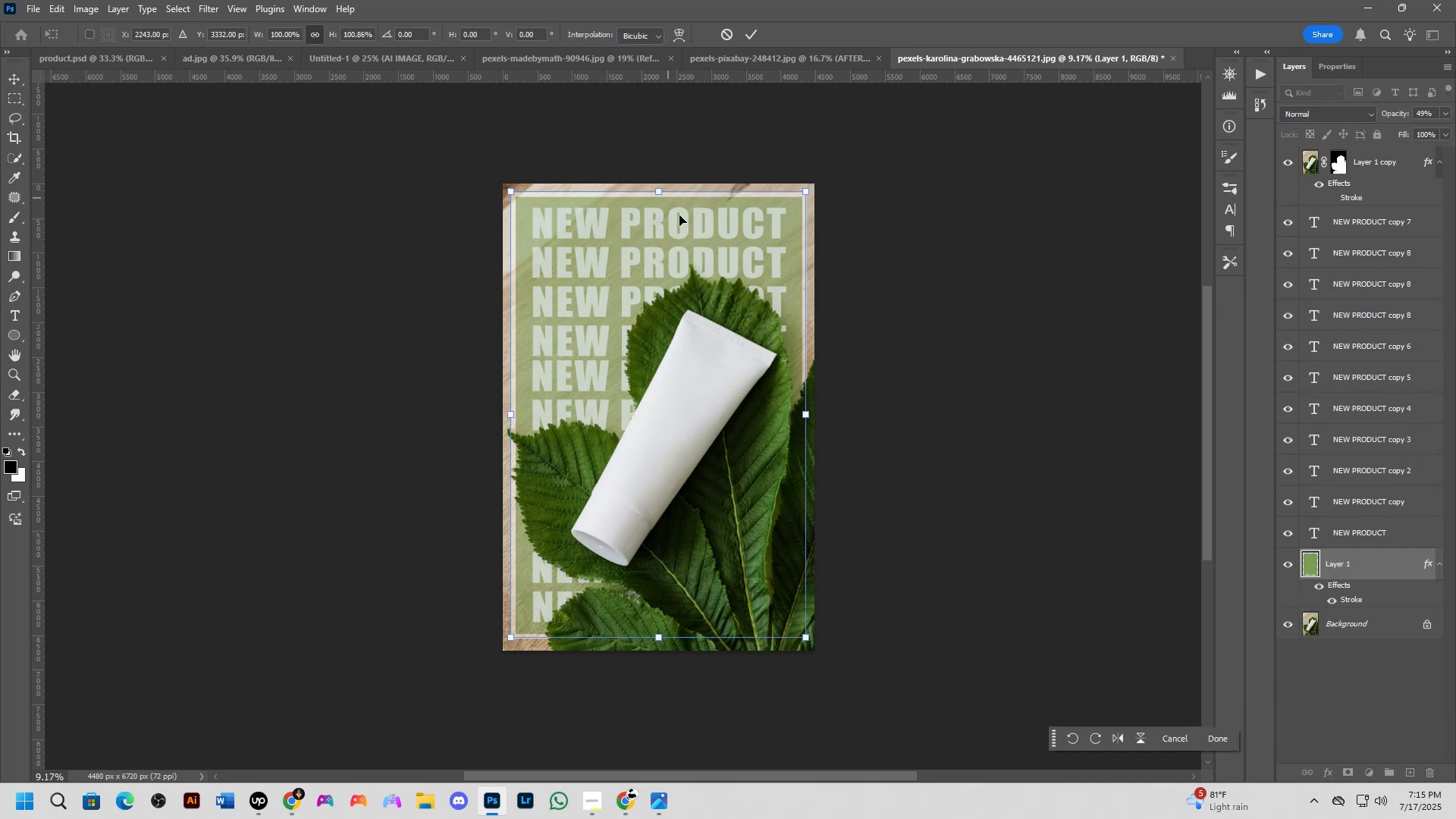 
key(Shift+ShiftLeft)
 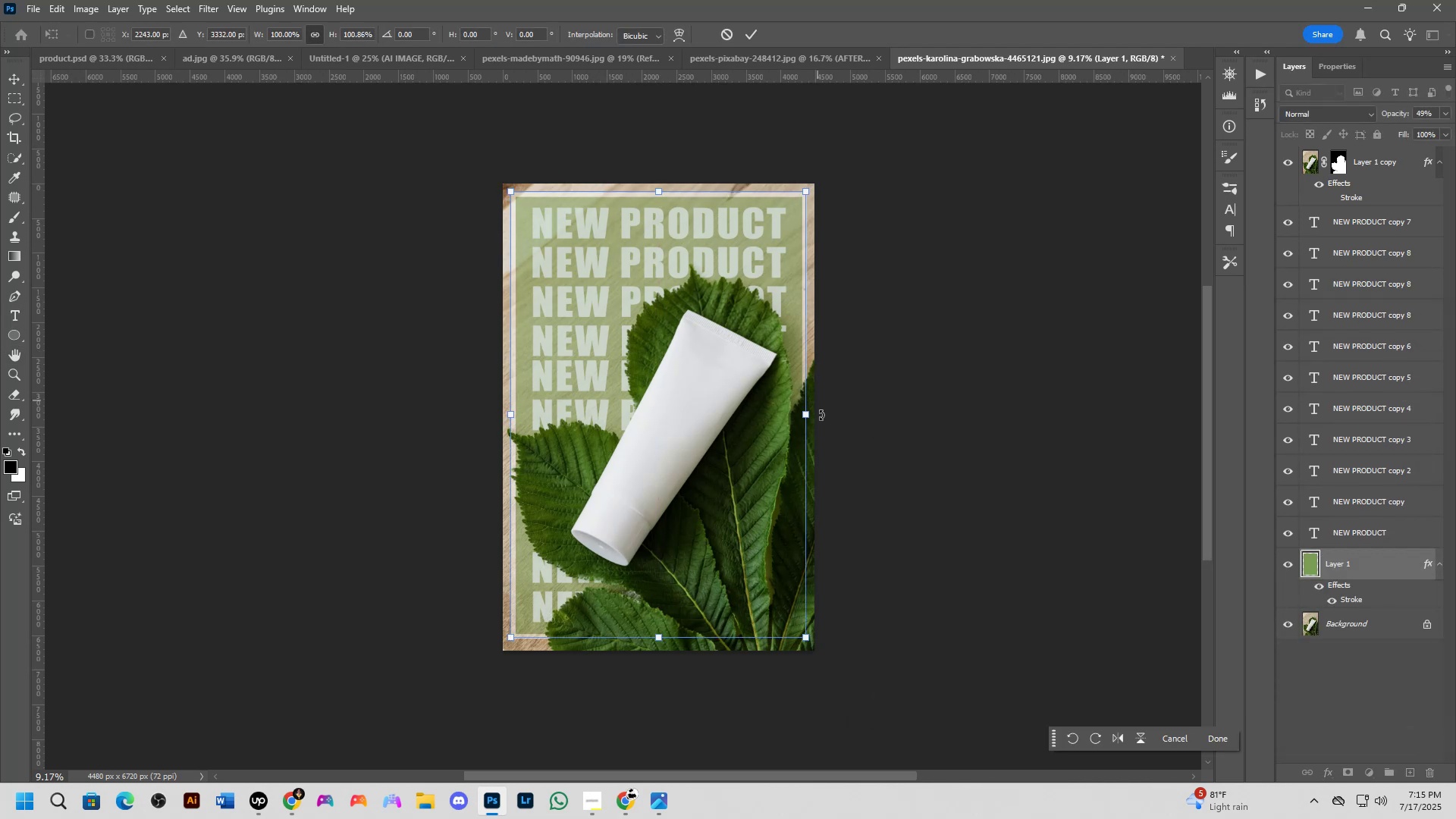 
key(NumpadEnter)
 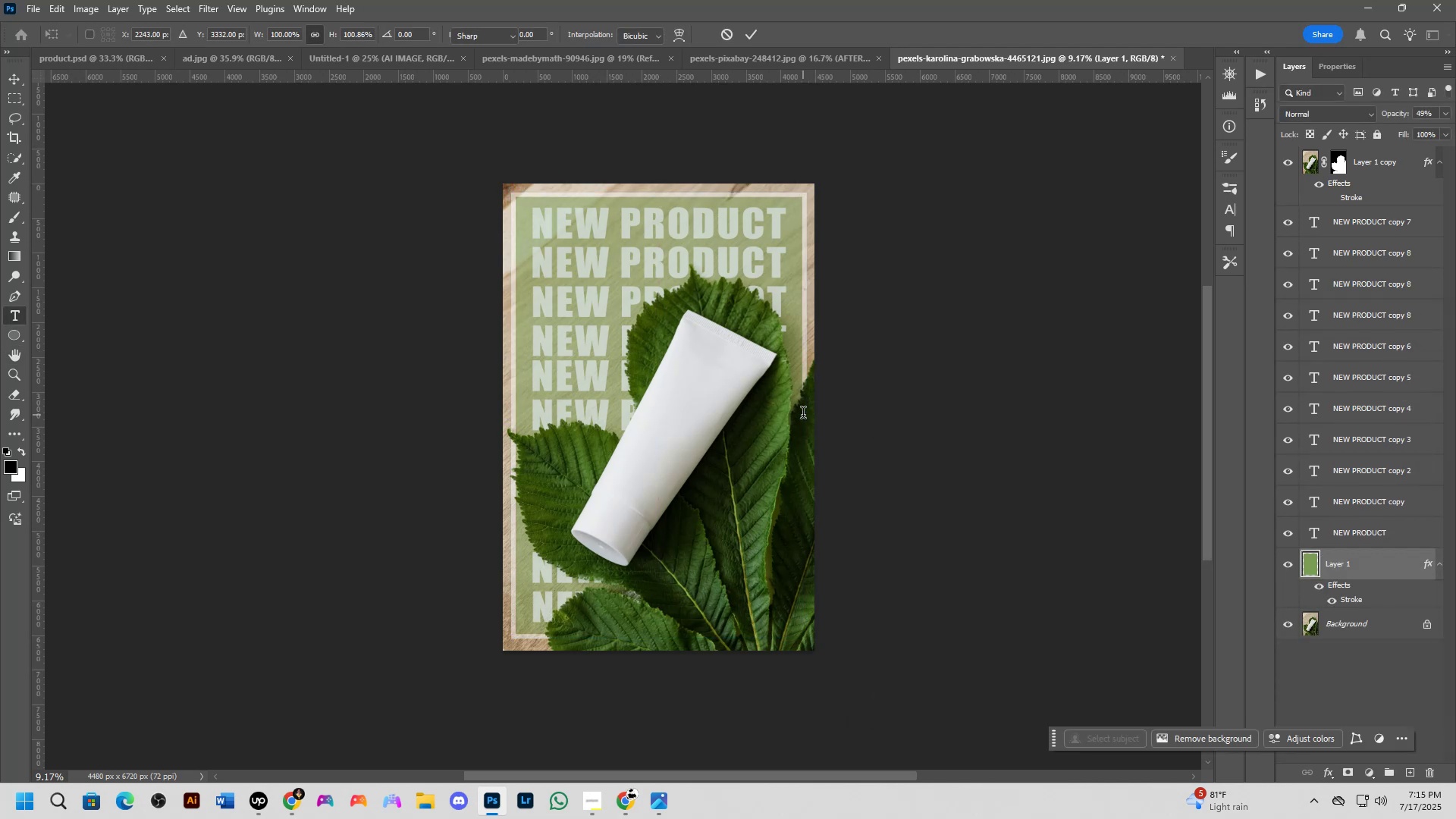 
hold_key(key=Space, duration=0.5)
 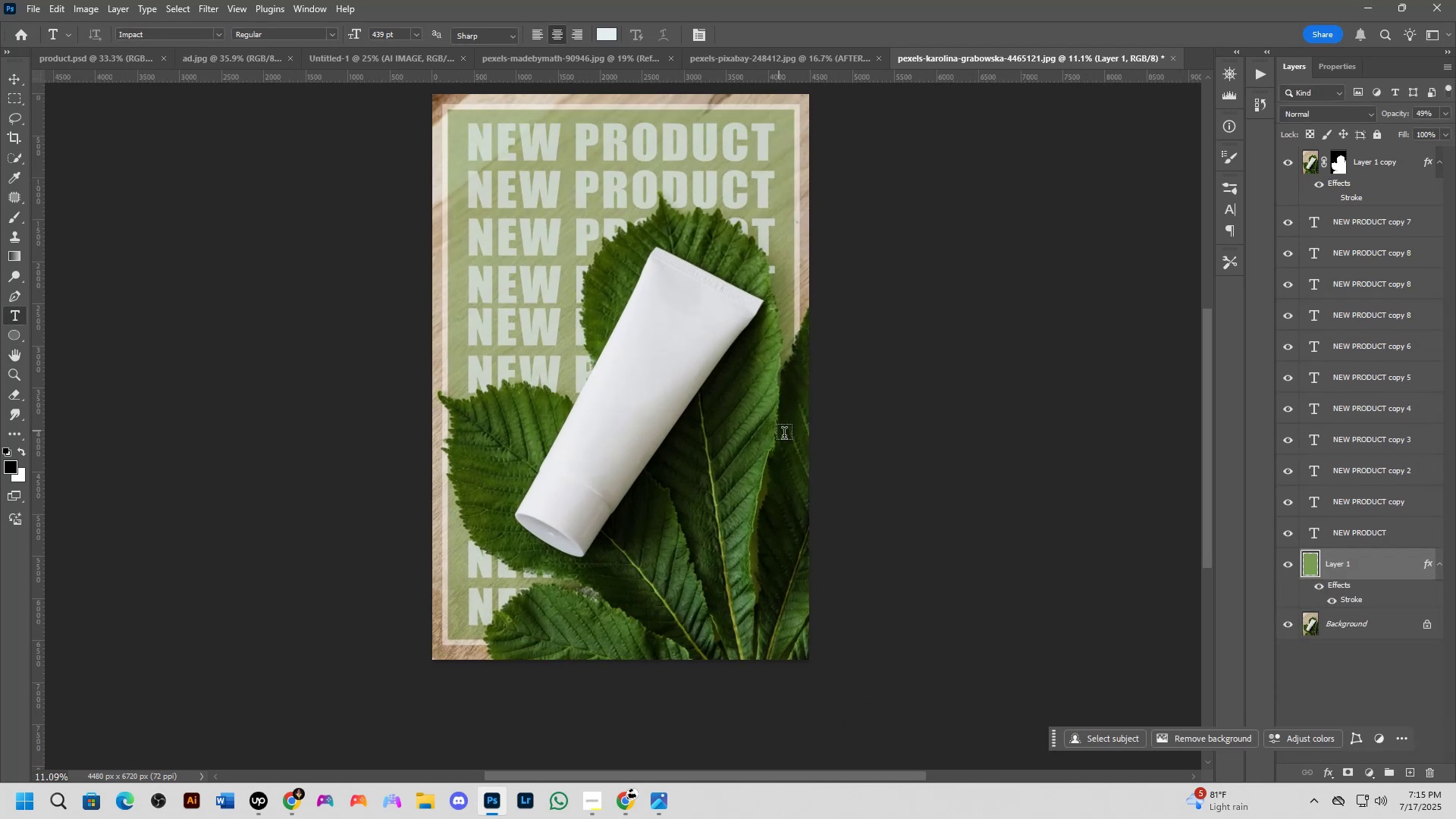 
left_click_drag(start_coordinate=[792, 441], to_coordinate=[779, 406])
 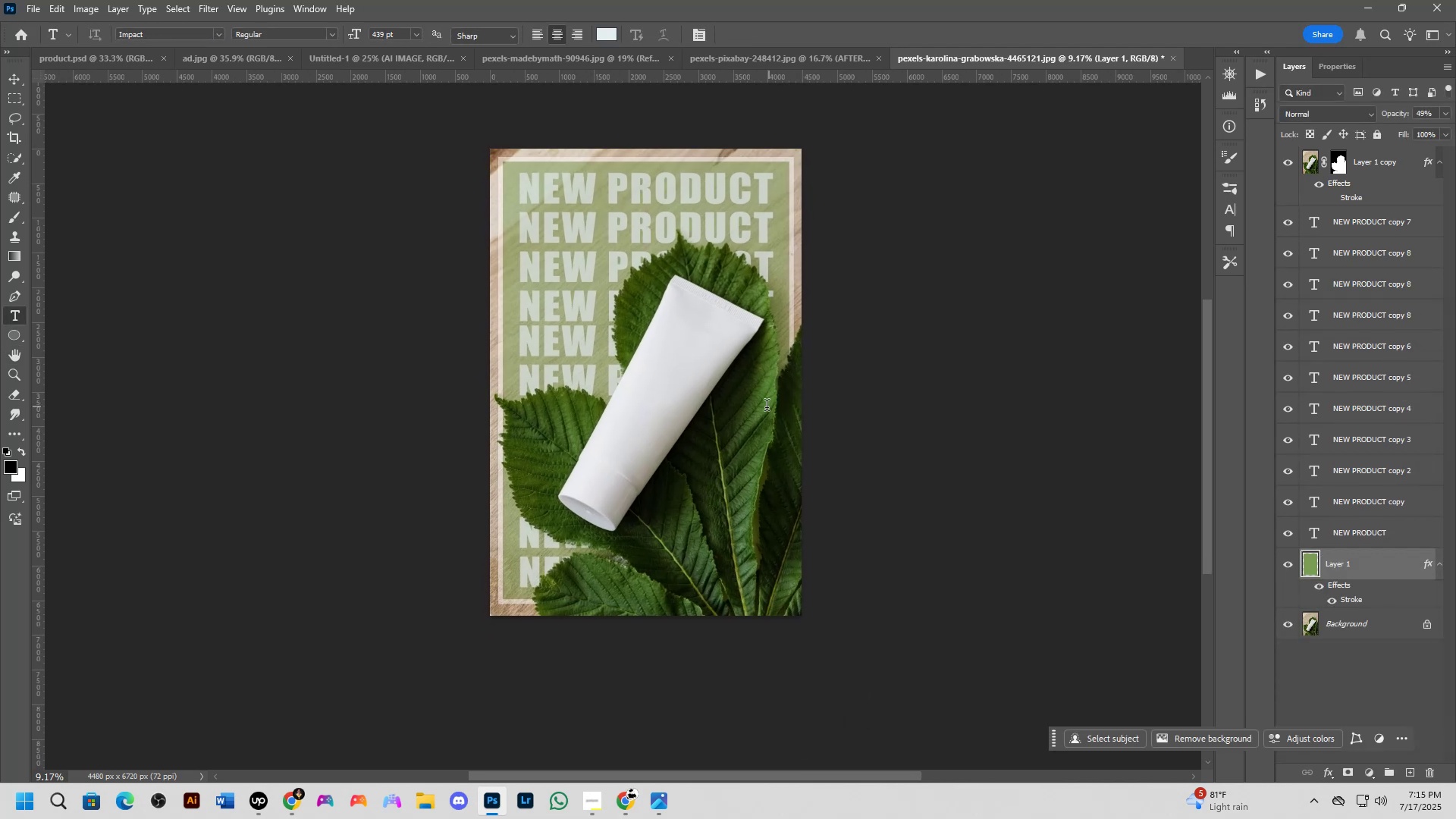 
scroll: coordinate [768, 413], scroll_direction: up, amount: 2.0
 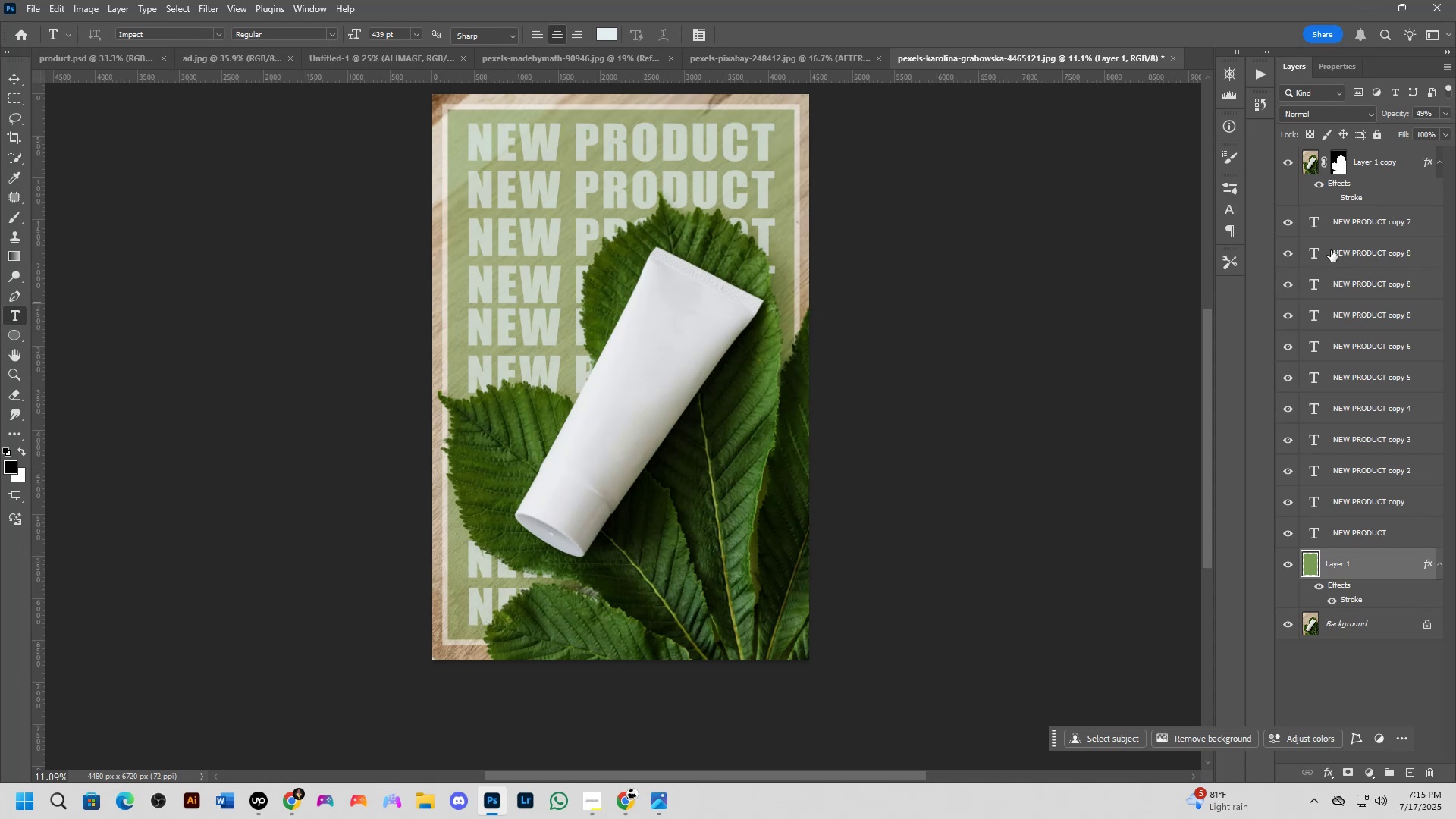 
left_click([1382, 225])
 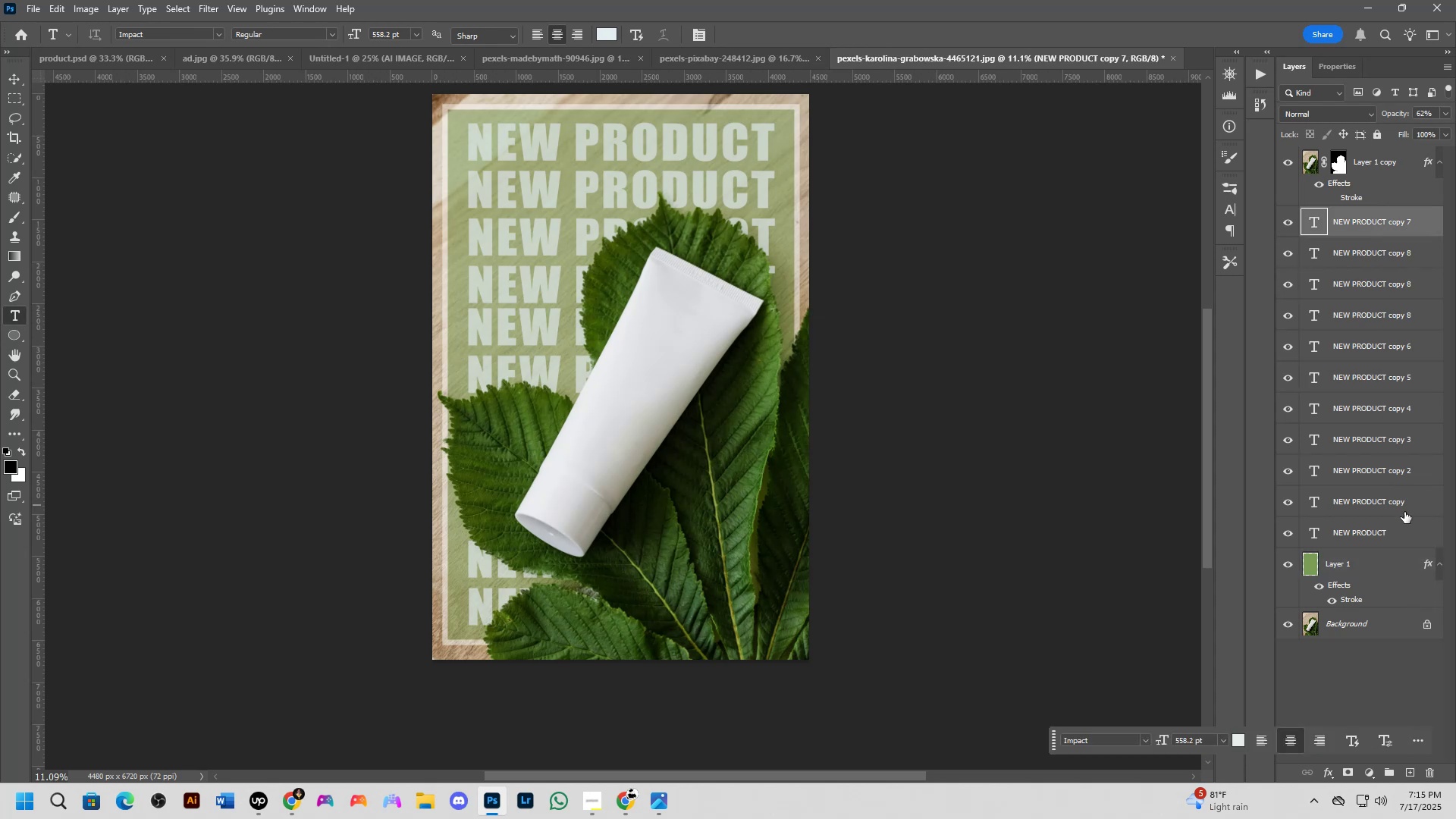 
key(Control+ControlLeft)
 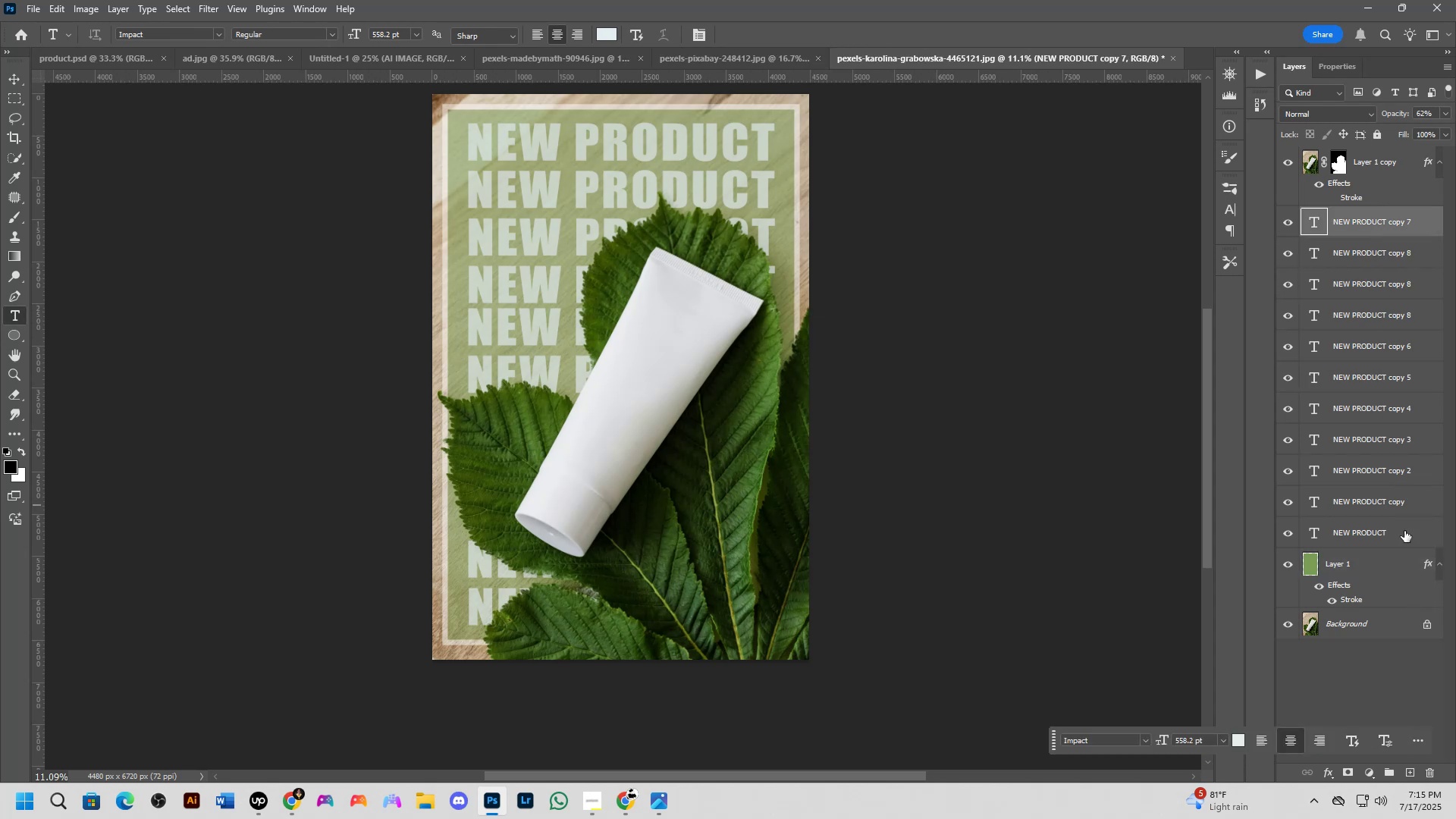 
key(Control+Shift+ShiftLeft)
 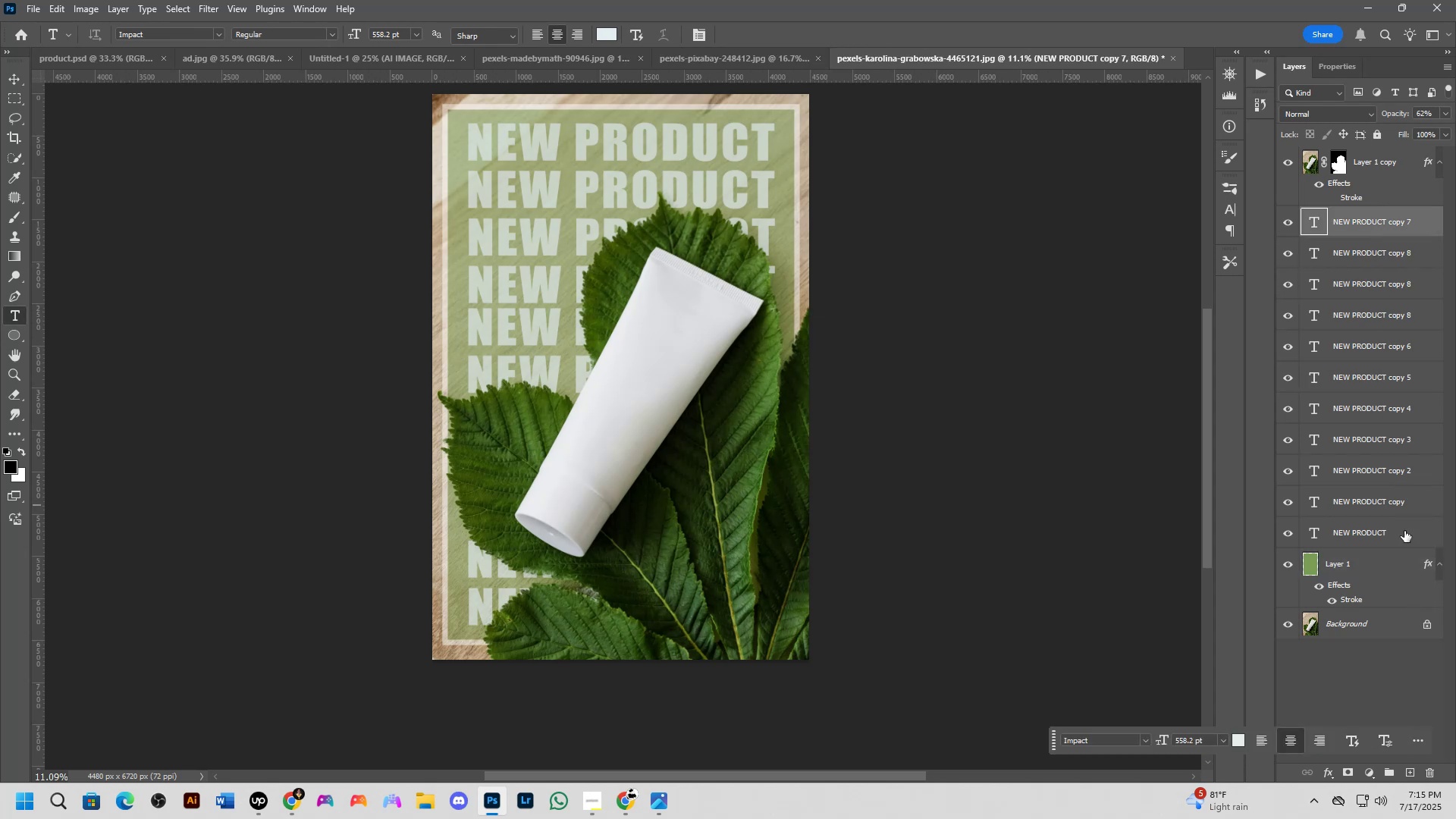 
left_click([1404, 531])
 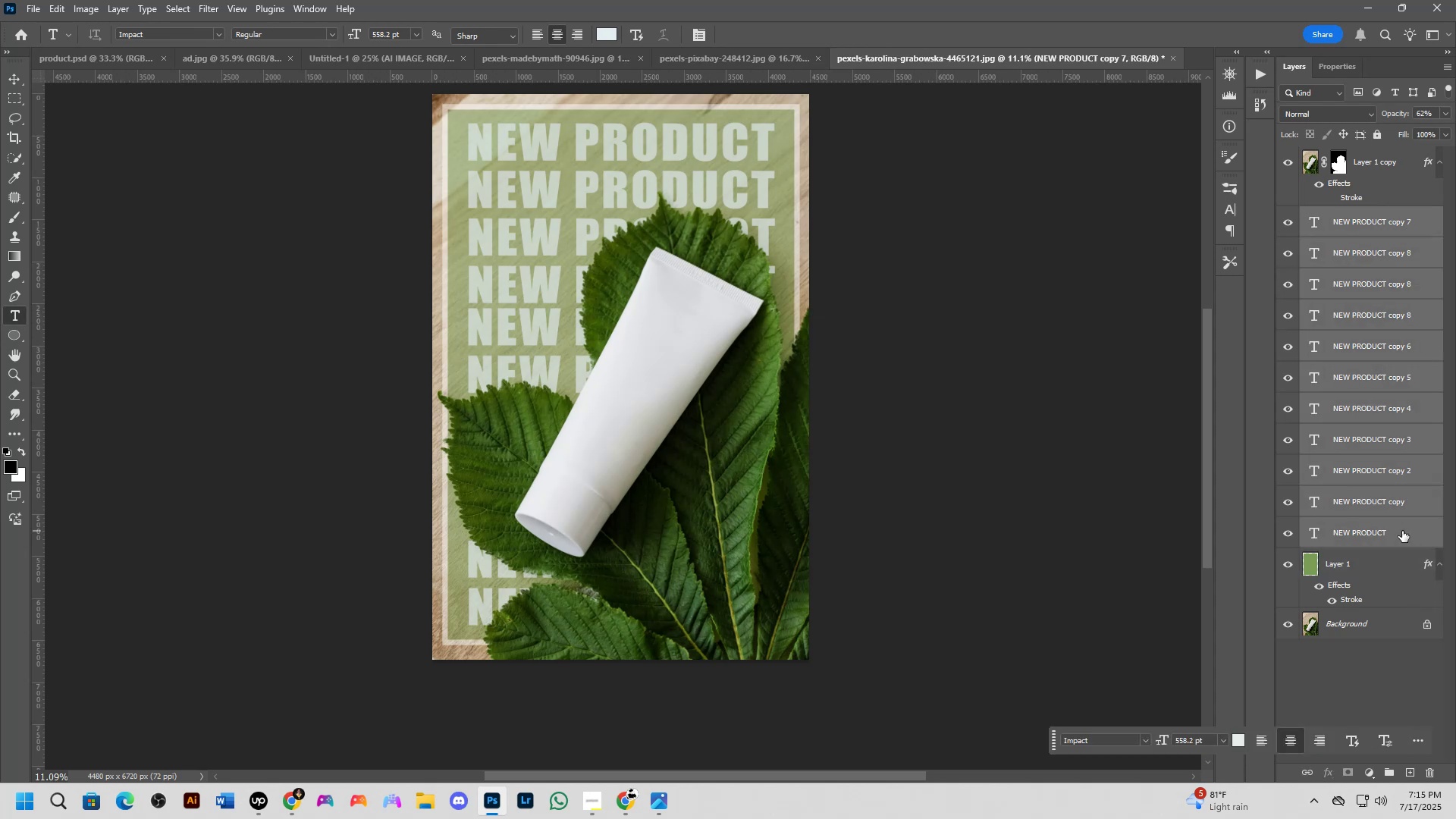 
key(Control+E)
 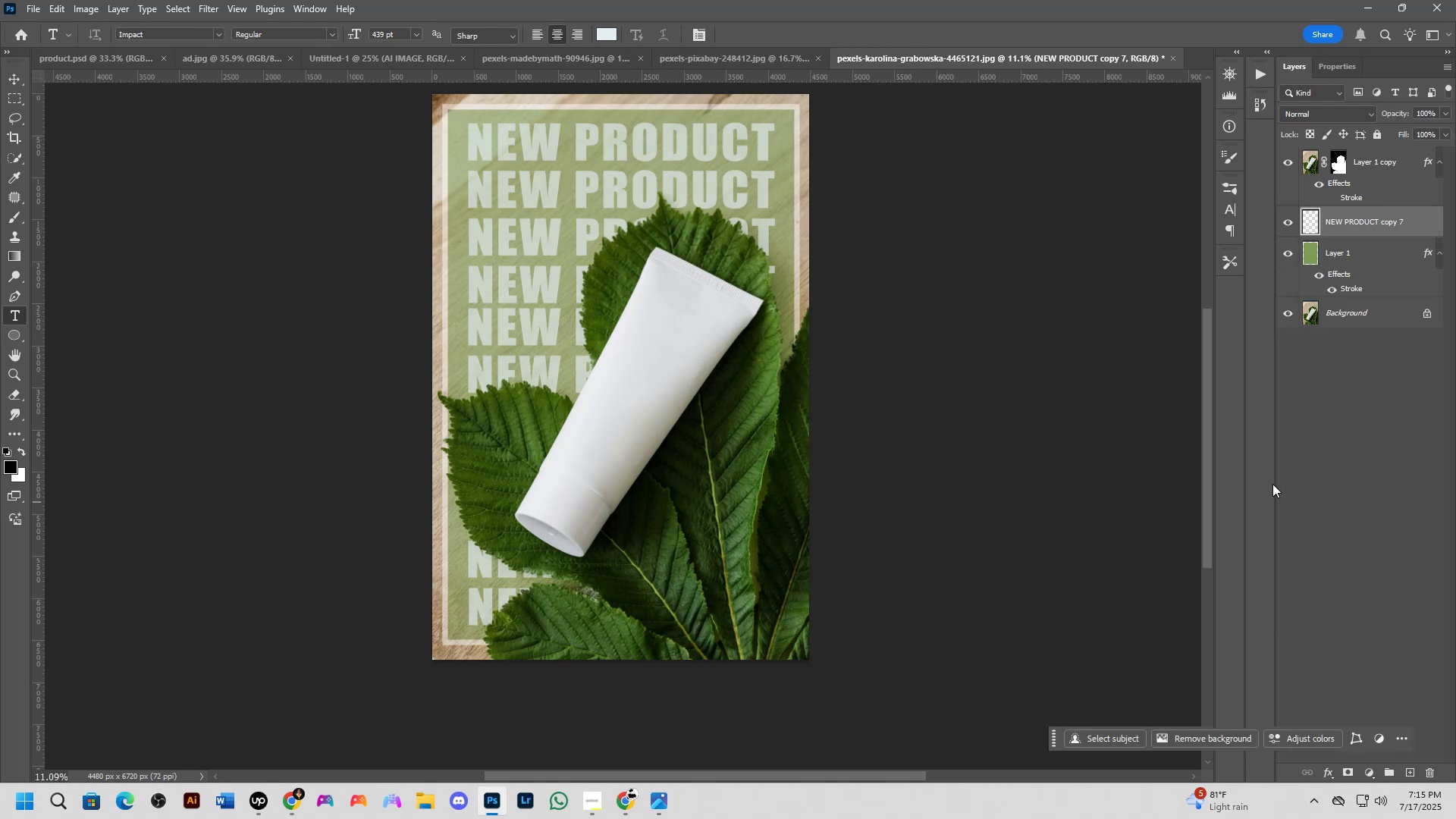 
hold_key(key=Space, duration=1.03)
 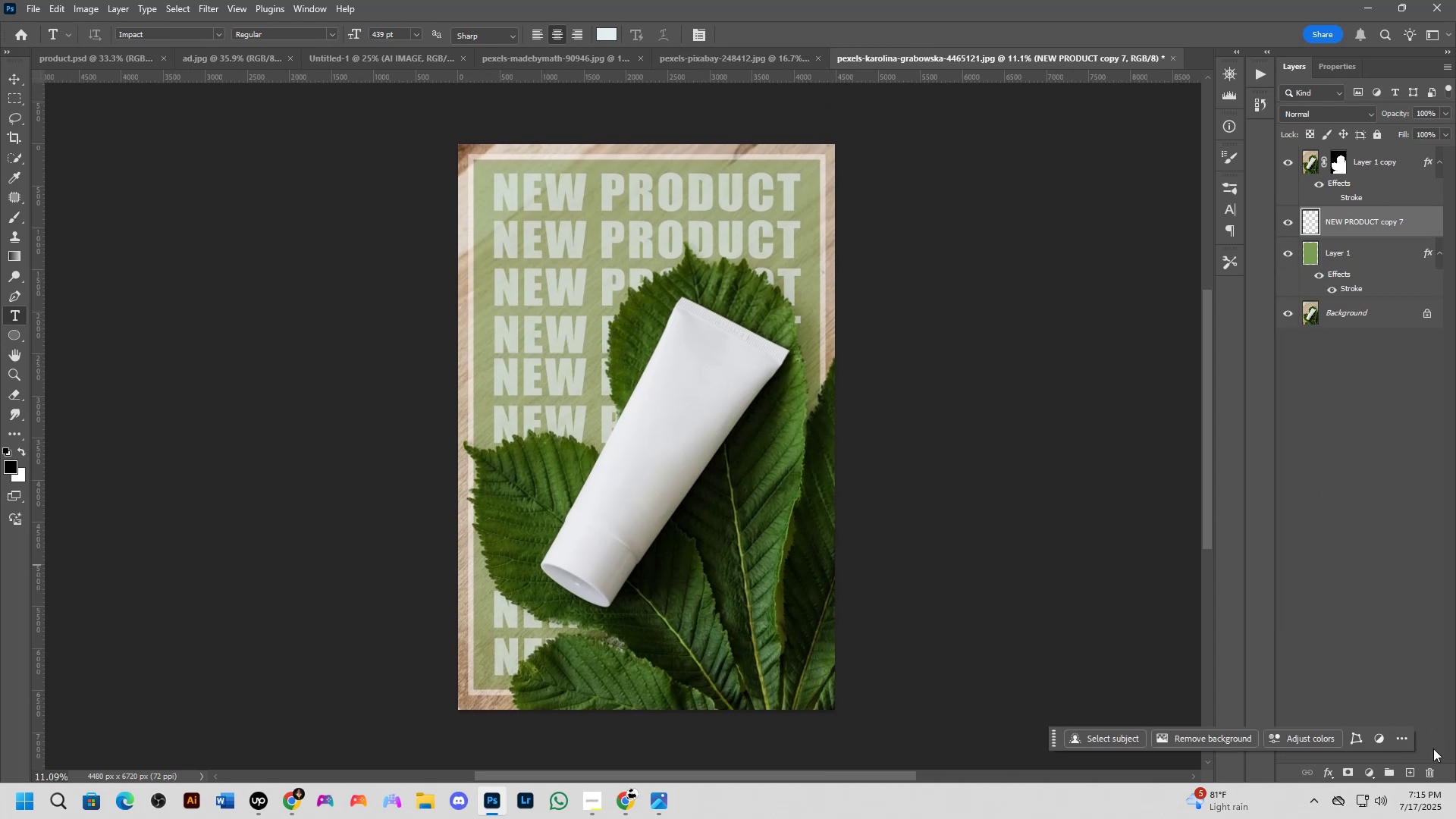 
left_click_drag(start_coordinate=[723, 392], to_coordinate=[749, 442])
 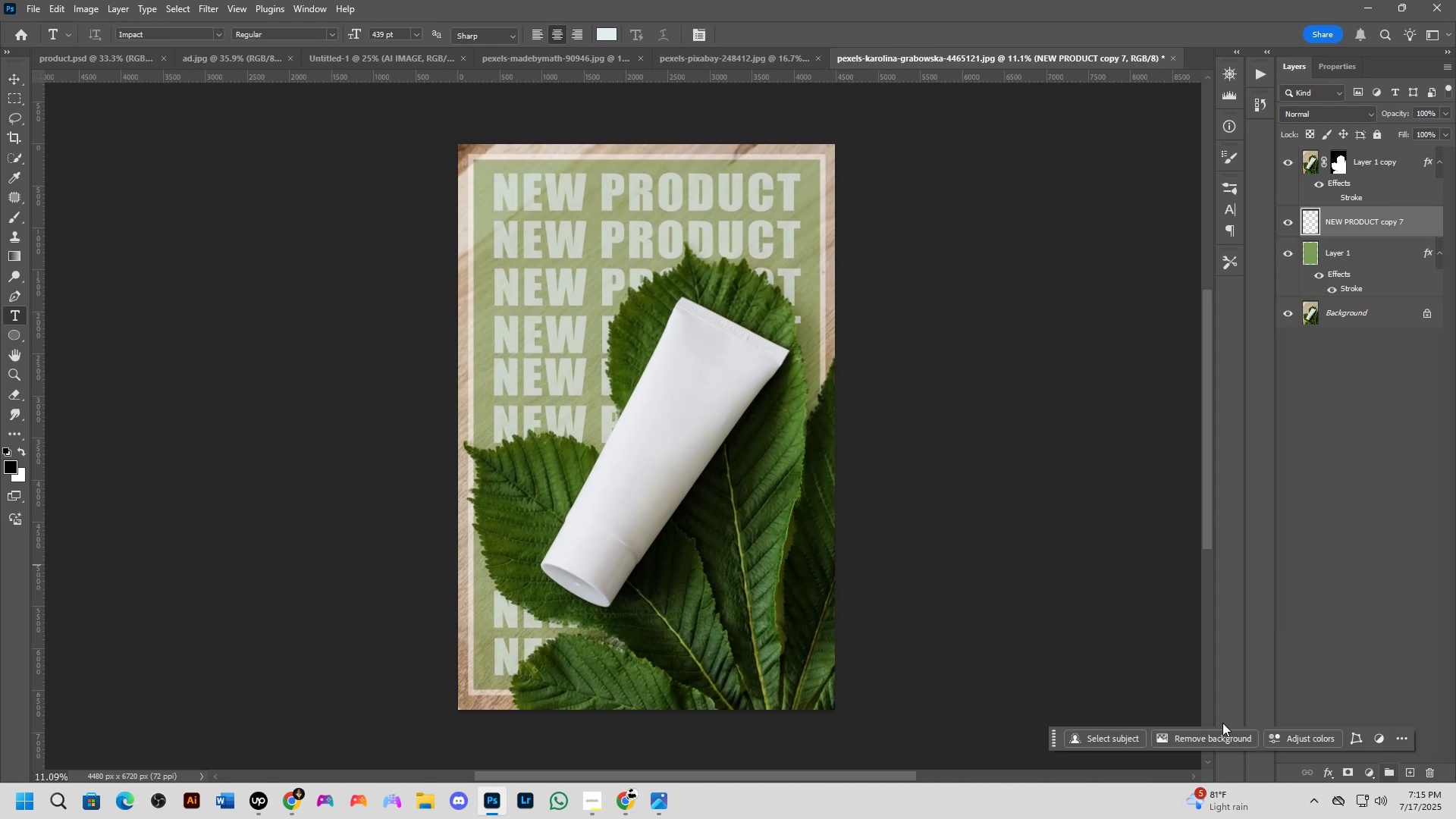 
key(P)
 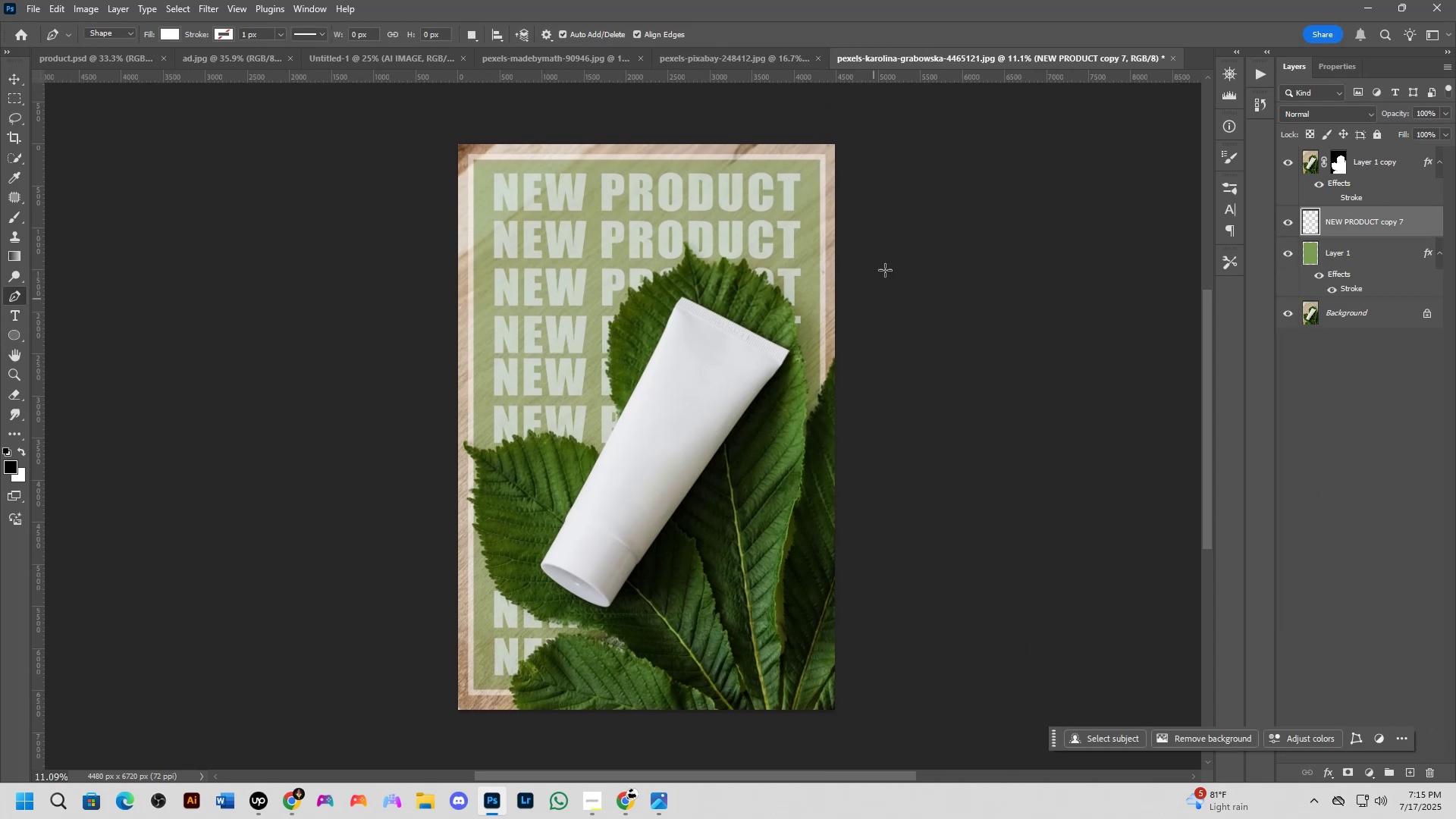 
key(CapsLock)
 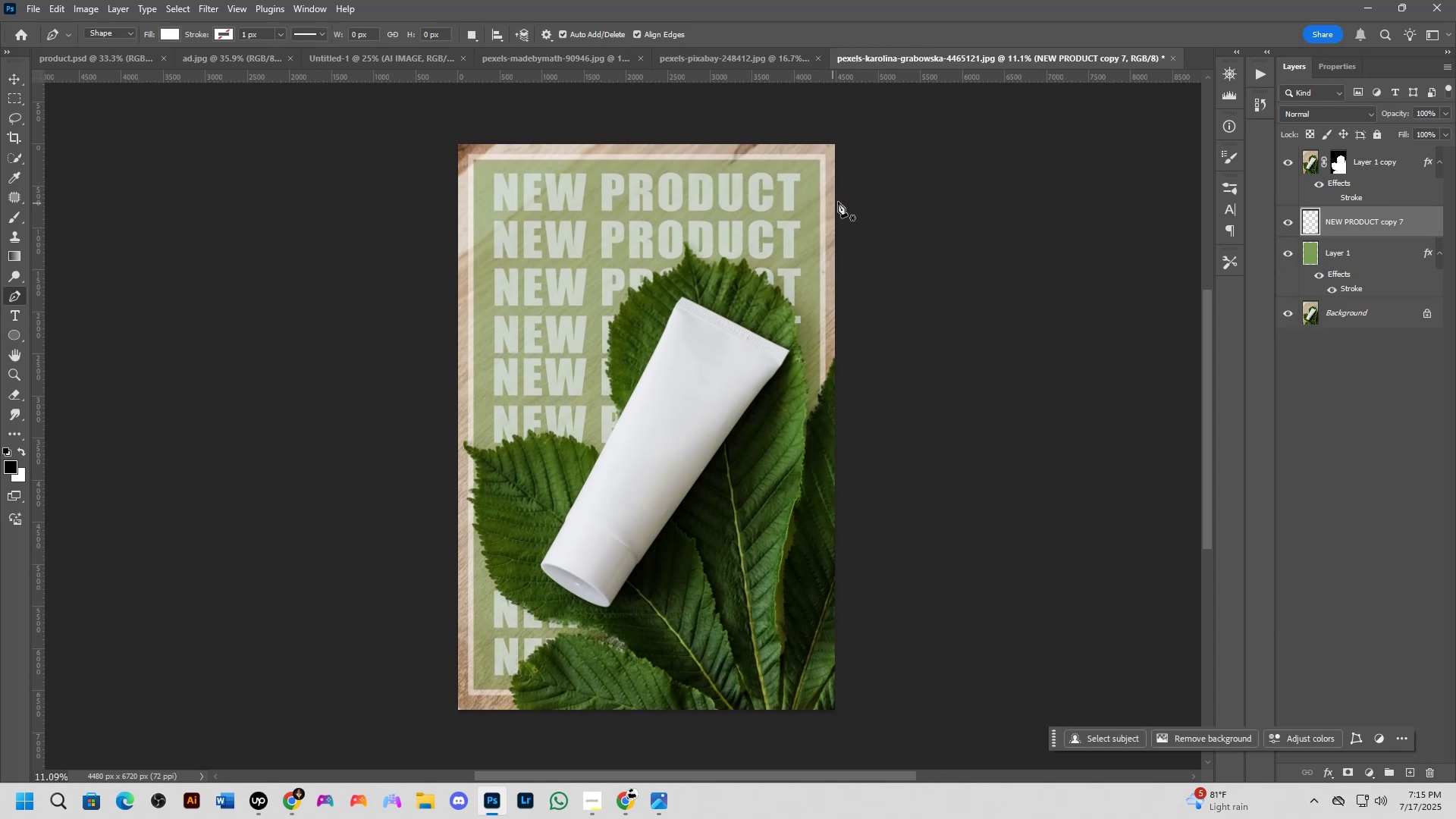 
left_click([839, 201])
 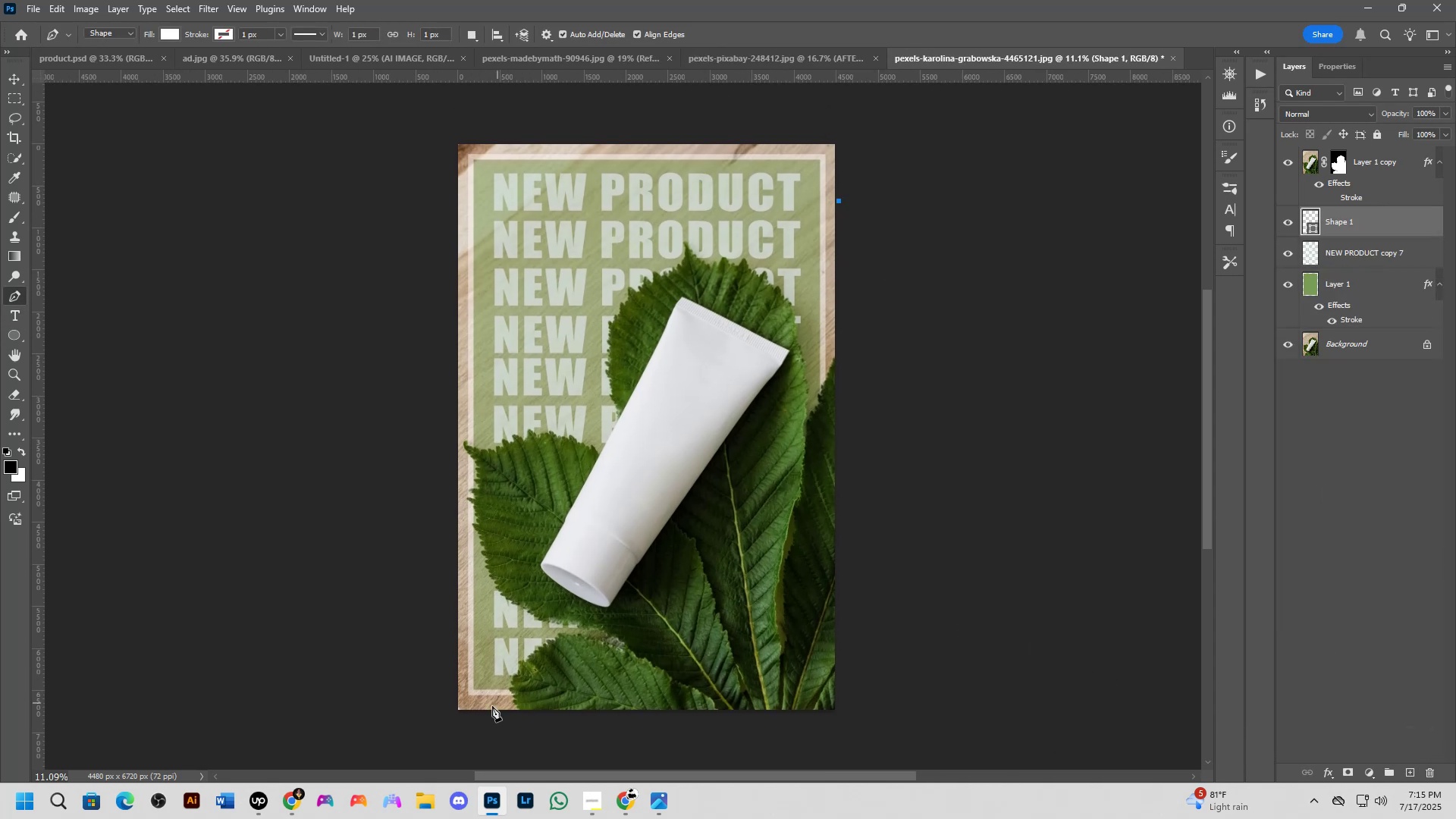 
left_click_drag(start_coordinate=[485, 711], to_coordinate=[186, 729])
 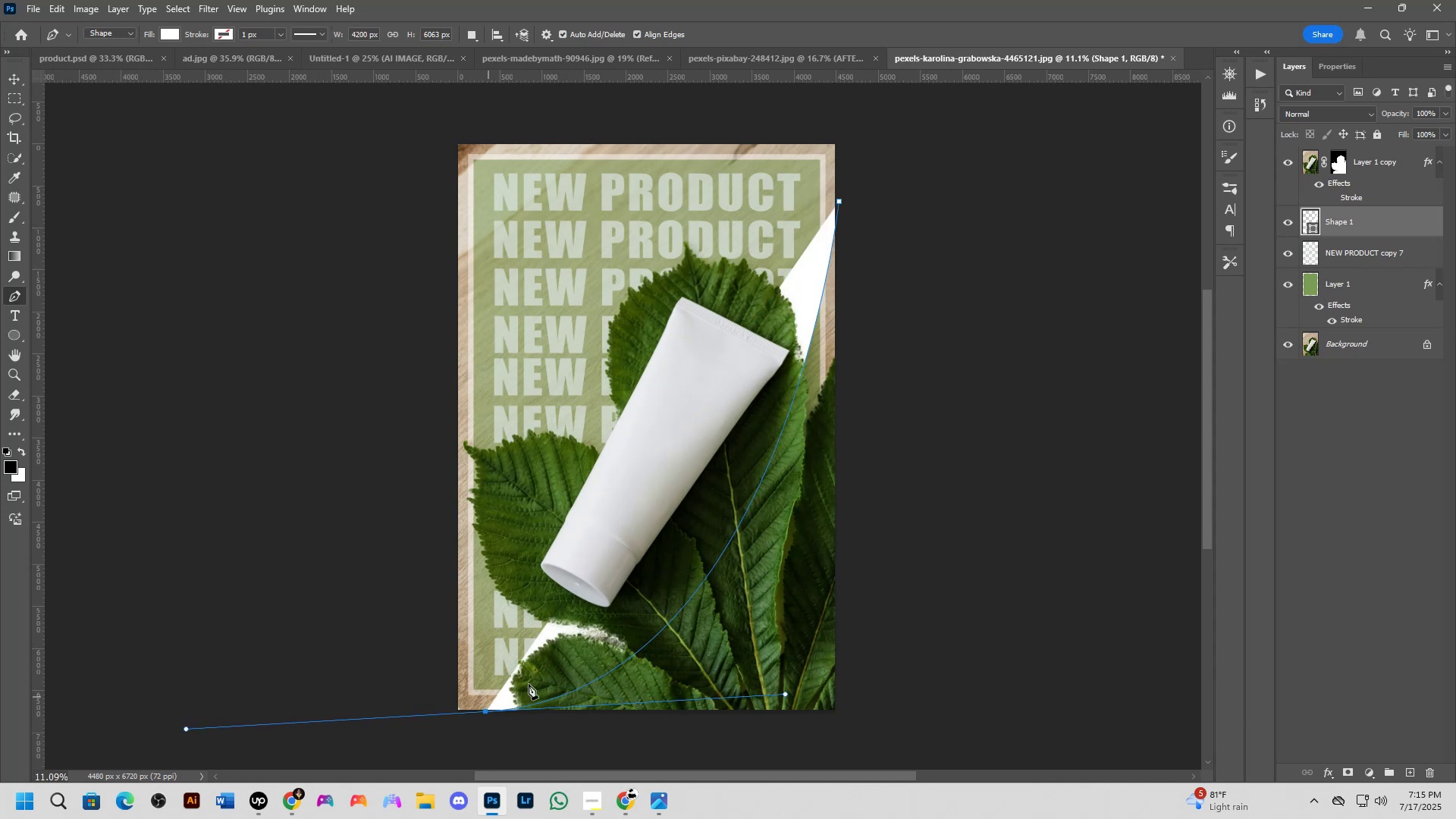 
hold_key(key=Space, duration=0.51)
 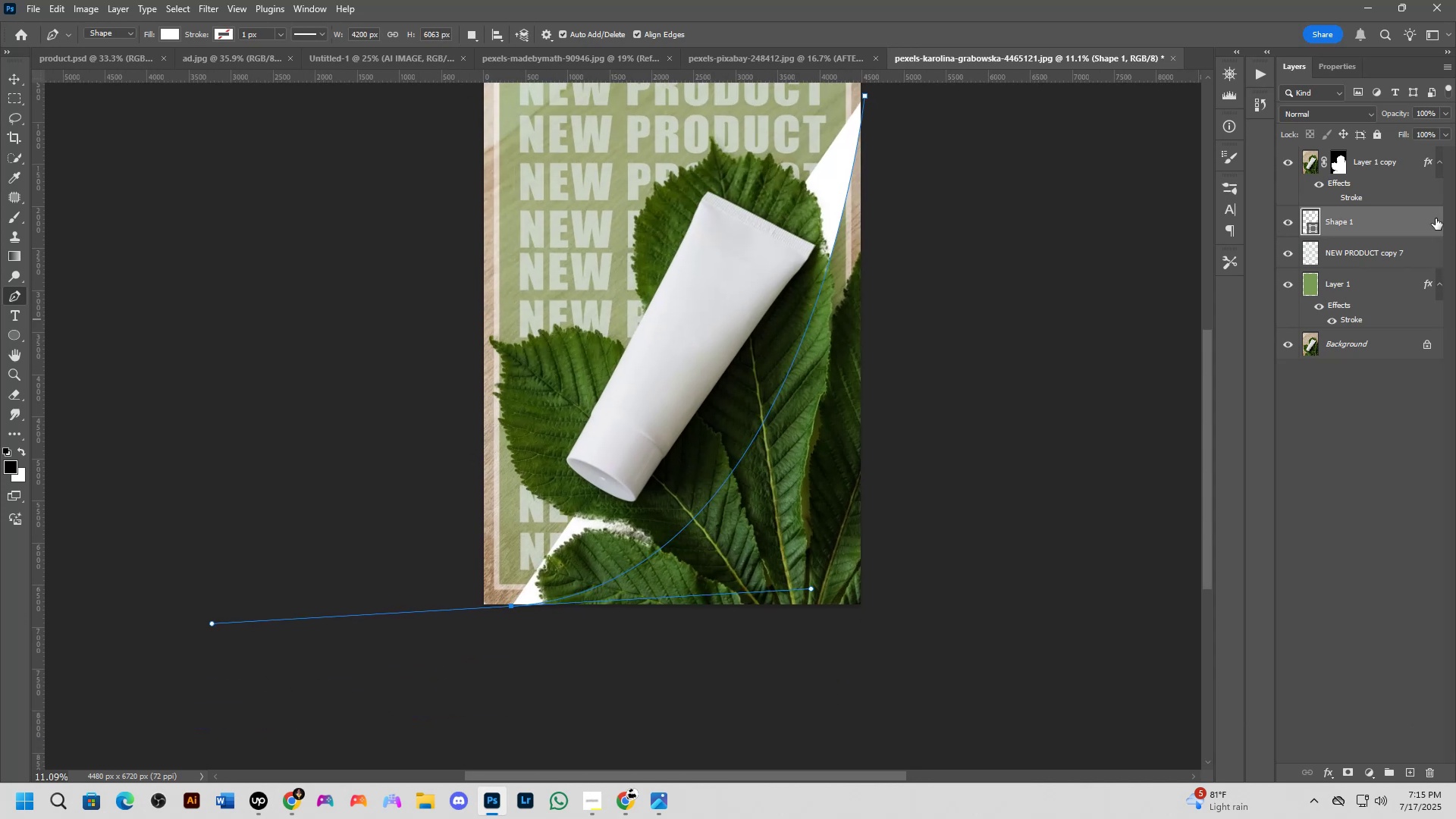 
left_click_drag(start_coordinate=[685, 634], to_coordinate=[711, 529])
 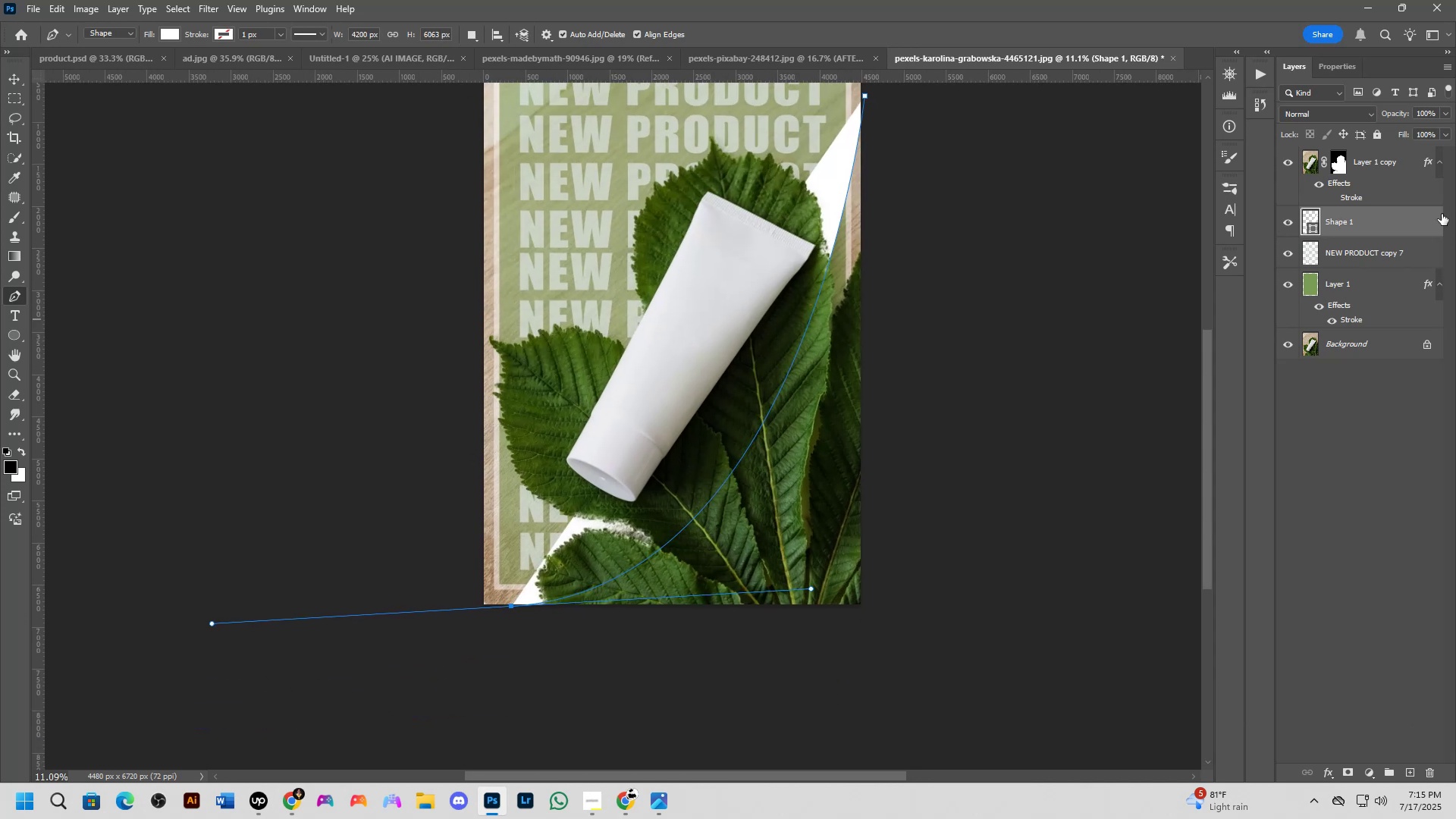 
left_click_drag(start_coordinate=[1429, 221], to_coordinate=[1429, 142])
 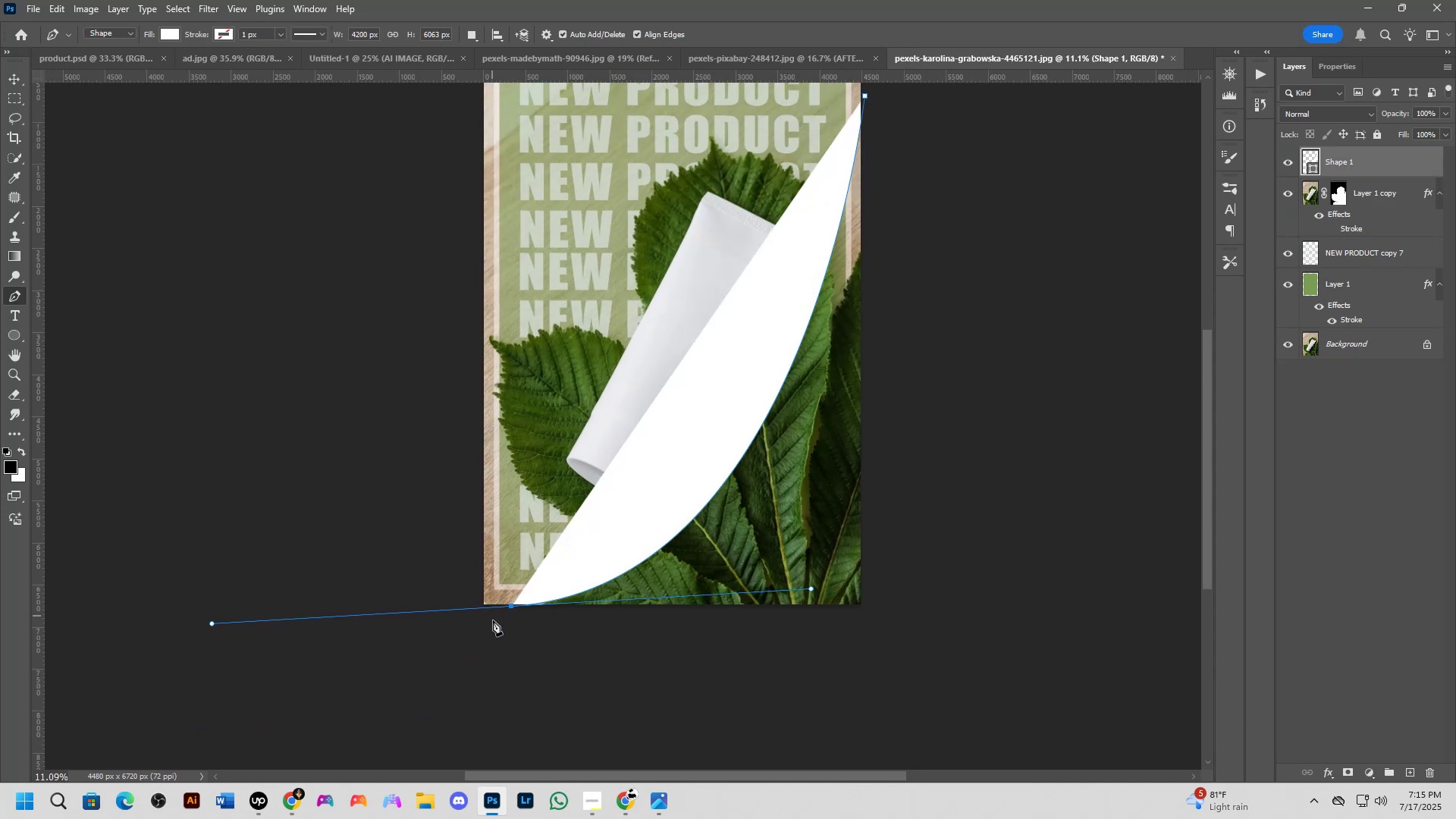 
hold_key(key=AltLeft, duration=0.81)
left_click([510, 607])
 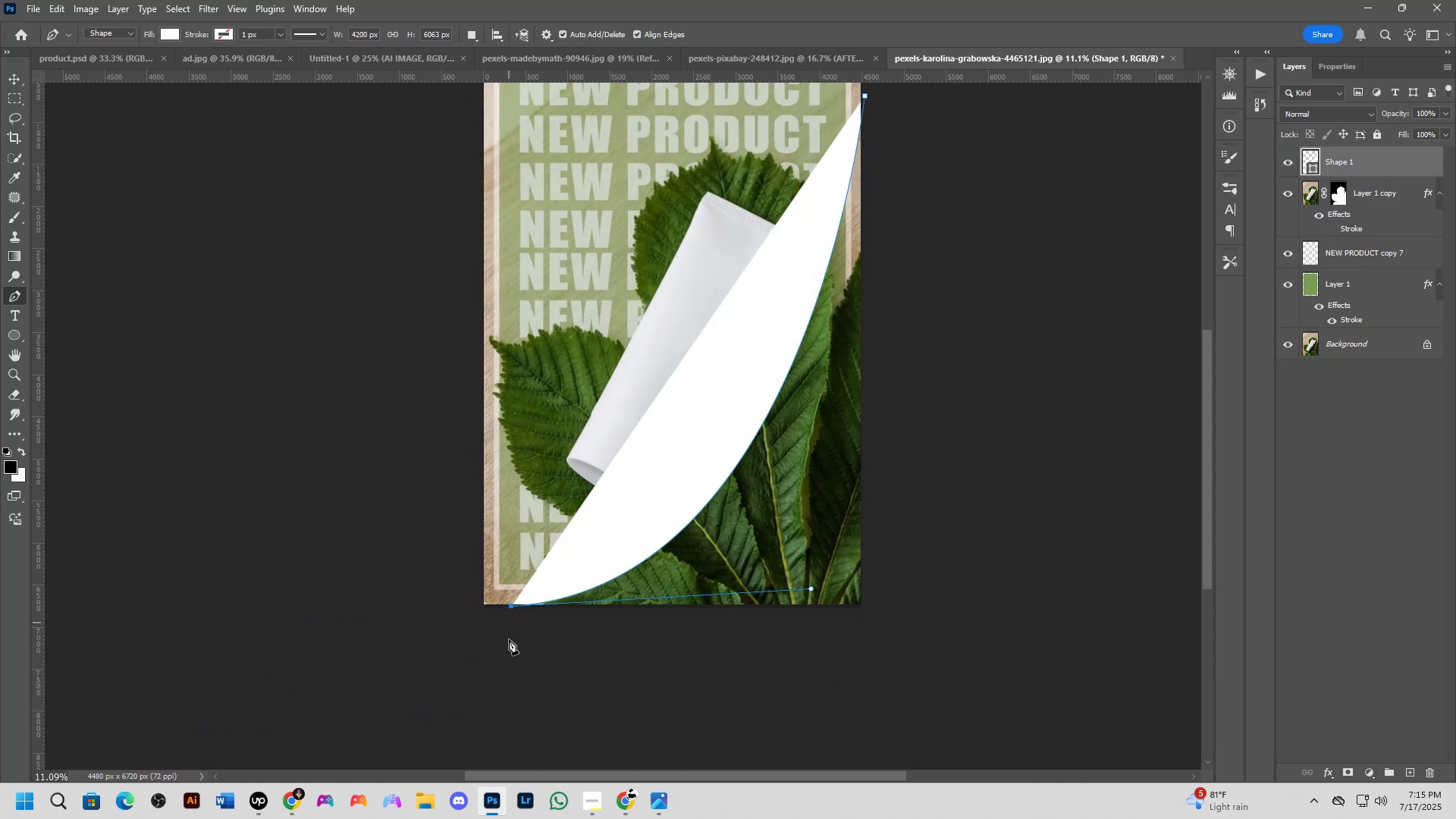 
left_click_drag(start_coordinate=[523, 668], to_coordinate=[555, 670])
 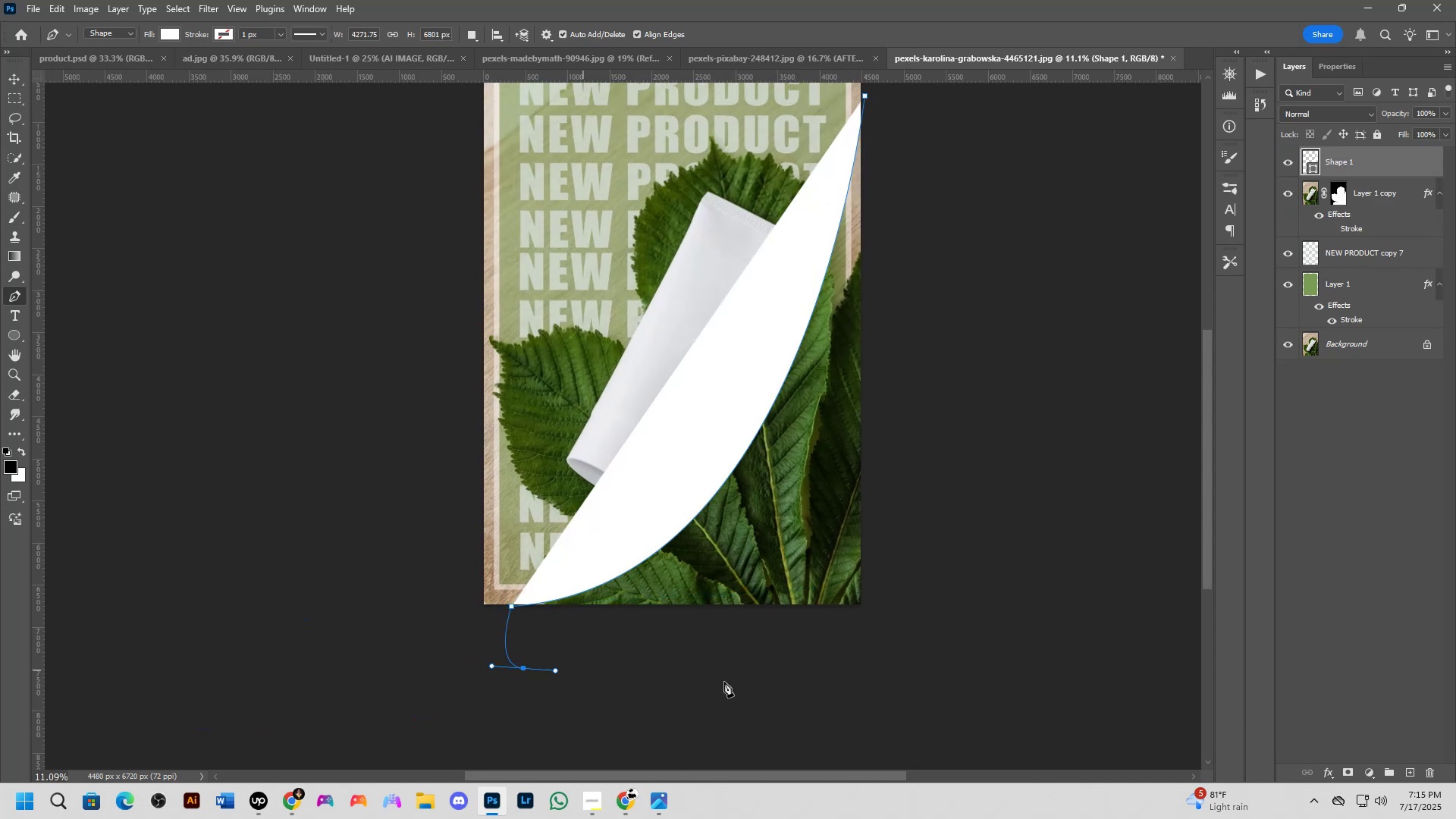 
left_click_drag(start_coordinate=[850, 677], to_coordinate=[891, 653])
 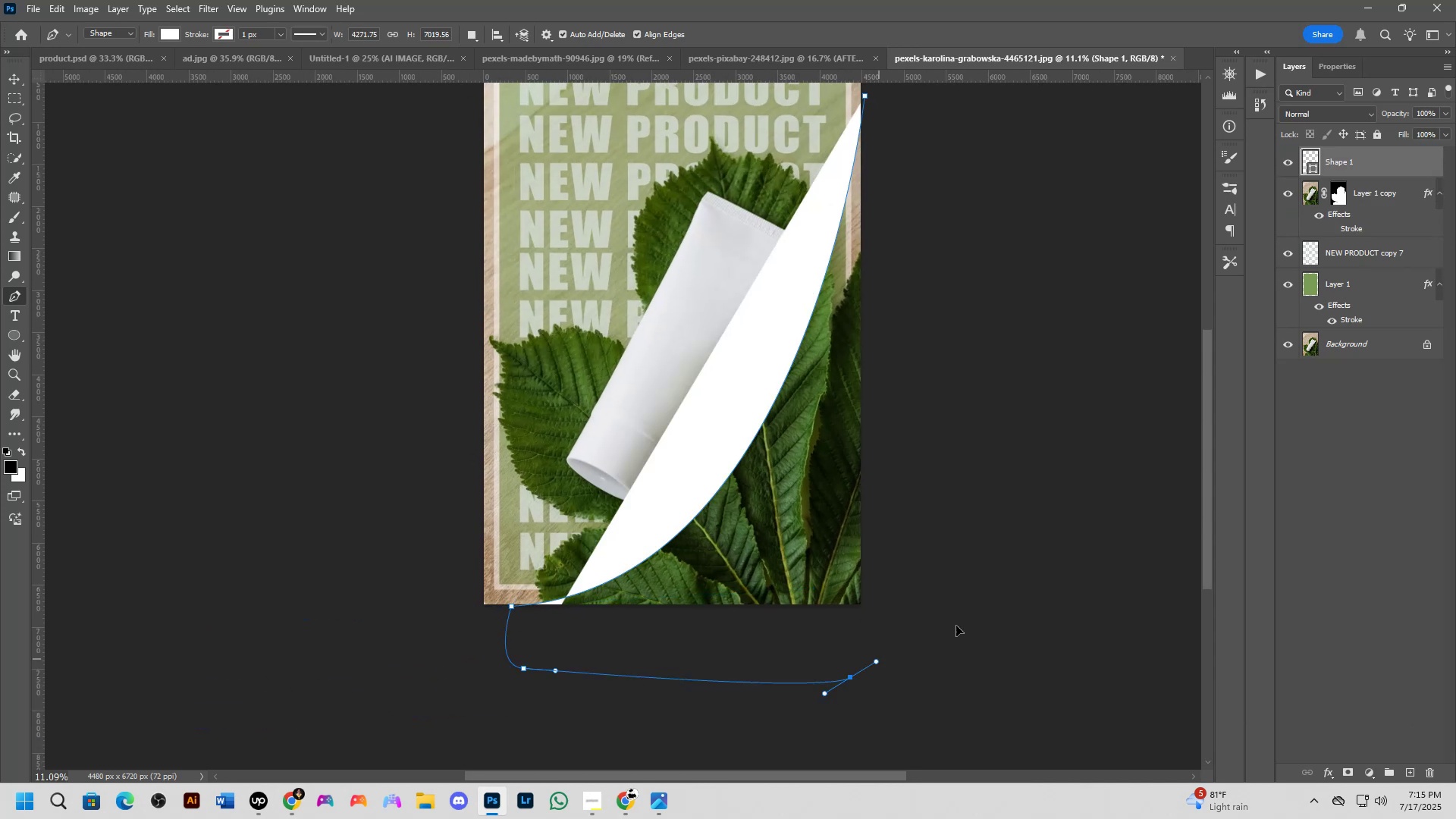 
left_click_drag(start_coordinate=[984, 614], to_coordinate=[987, 585])
 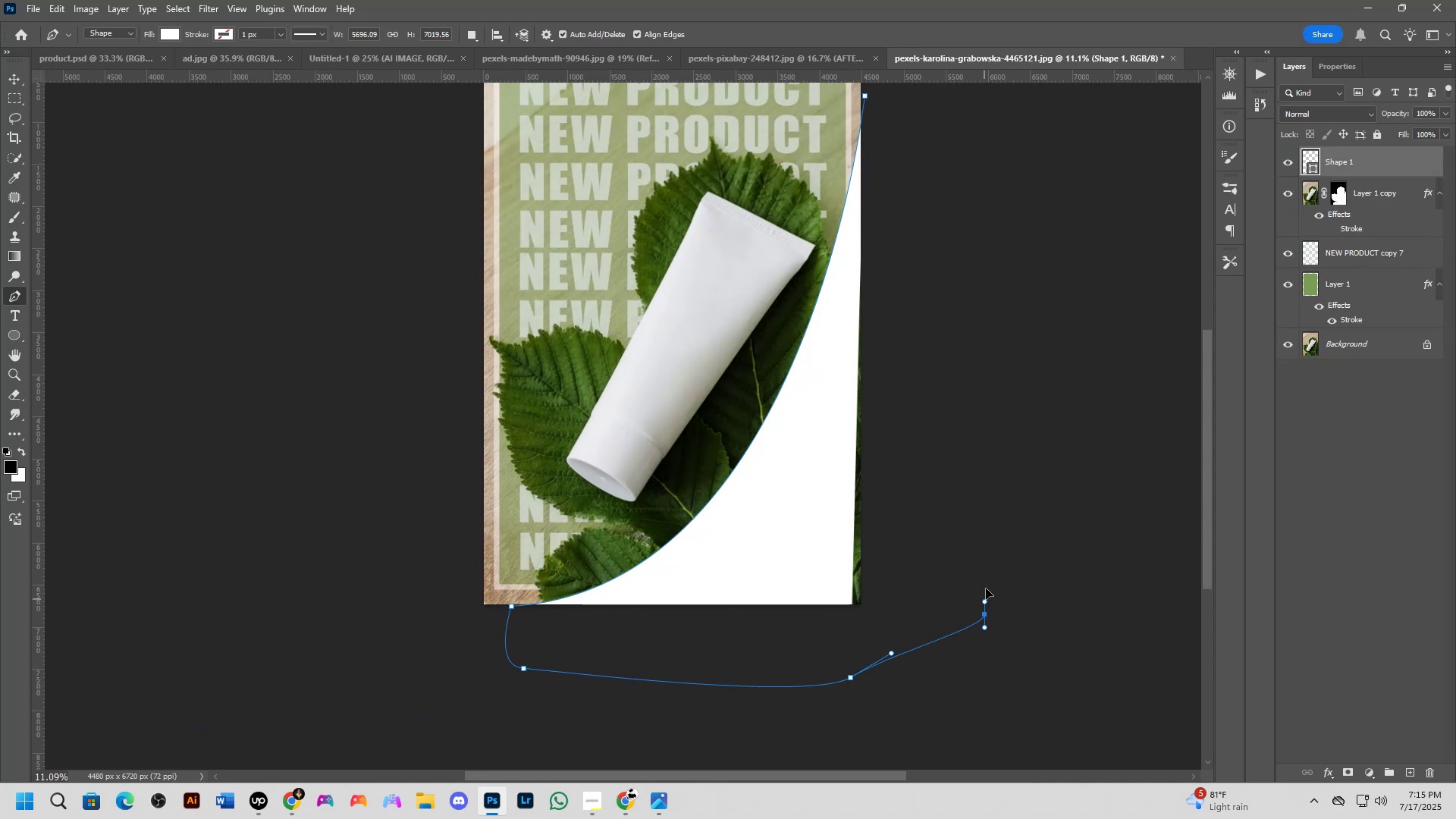 
left_click_drag(start_coordinate=[1003, 532], to_coordinate=[1004, 497])
 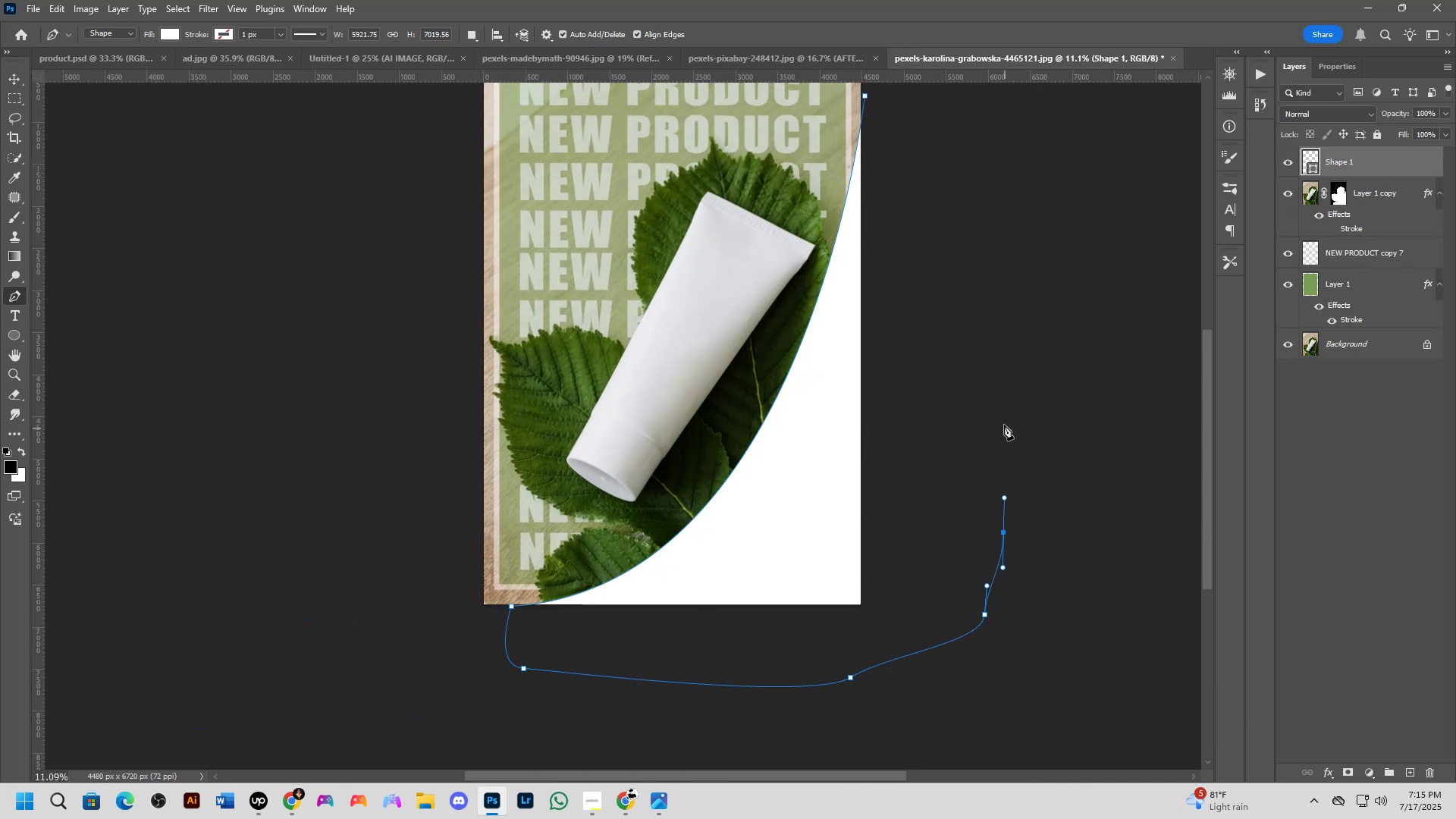 
left_click_drag(start_coordinate=[976, 336], to_coordinate=[966, 307])
 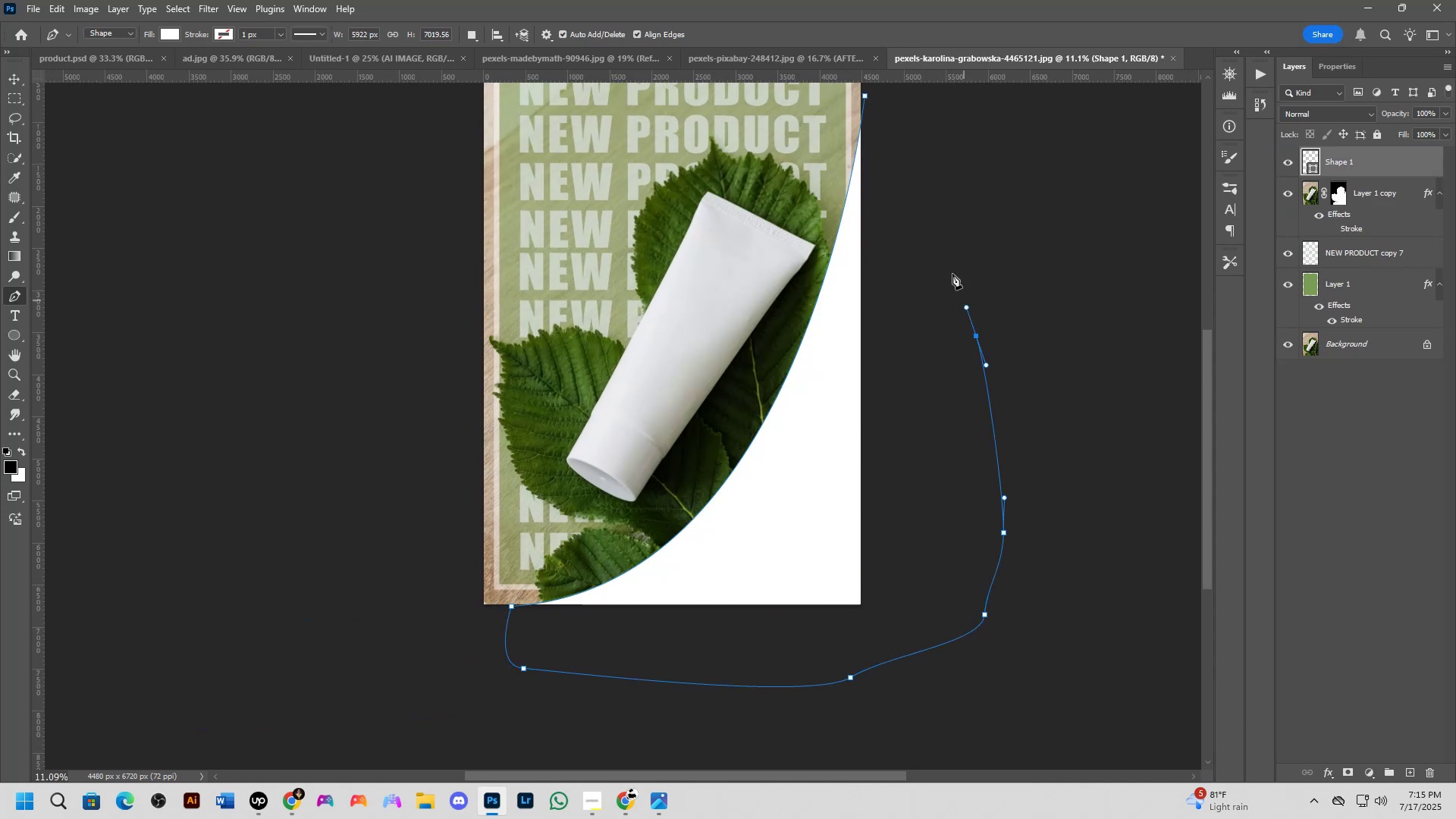 
hold_key(key=Space, duration=0.5)
 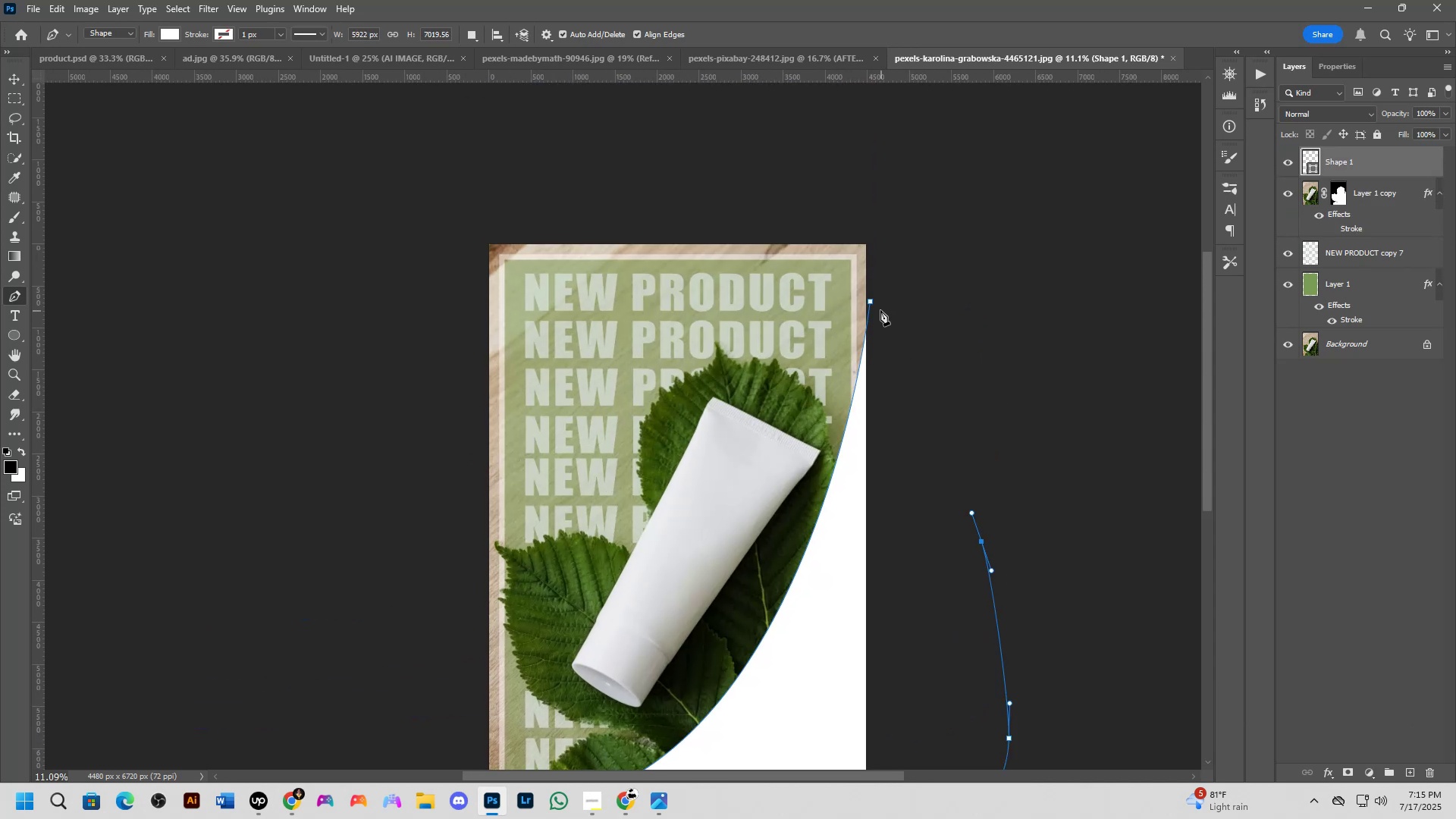 
left_click_drag(start_coordinate=[917, 207], to_coordinate=[922, 413])
 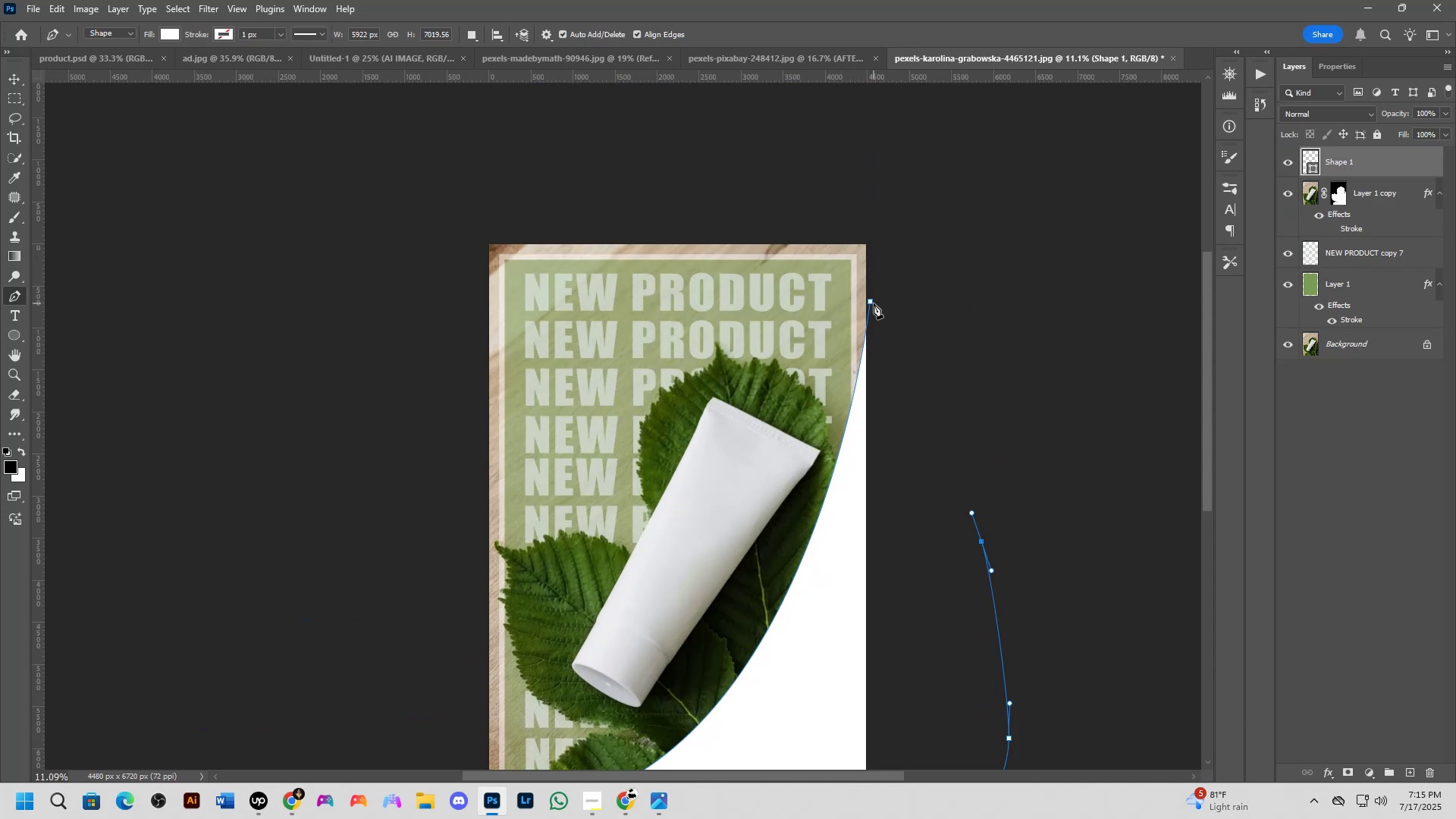 
left_click([872, 300])
 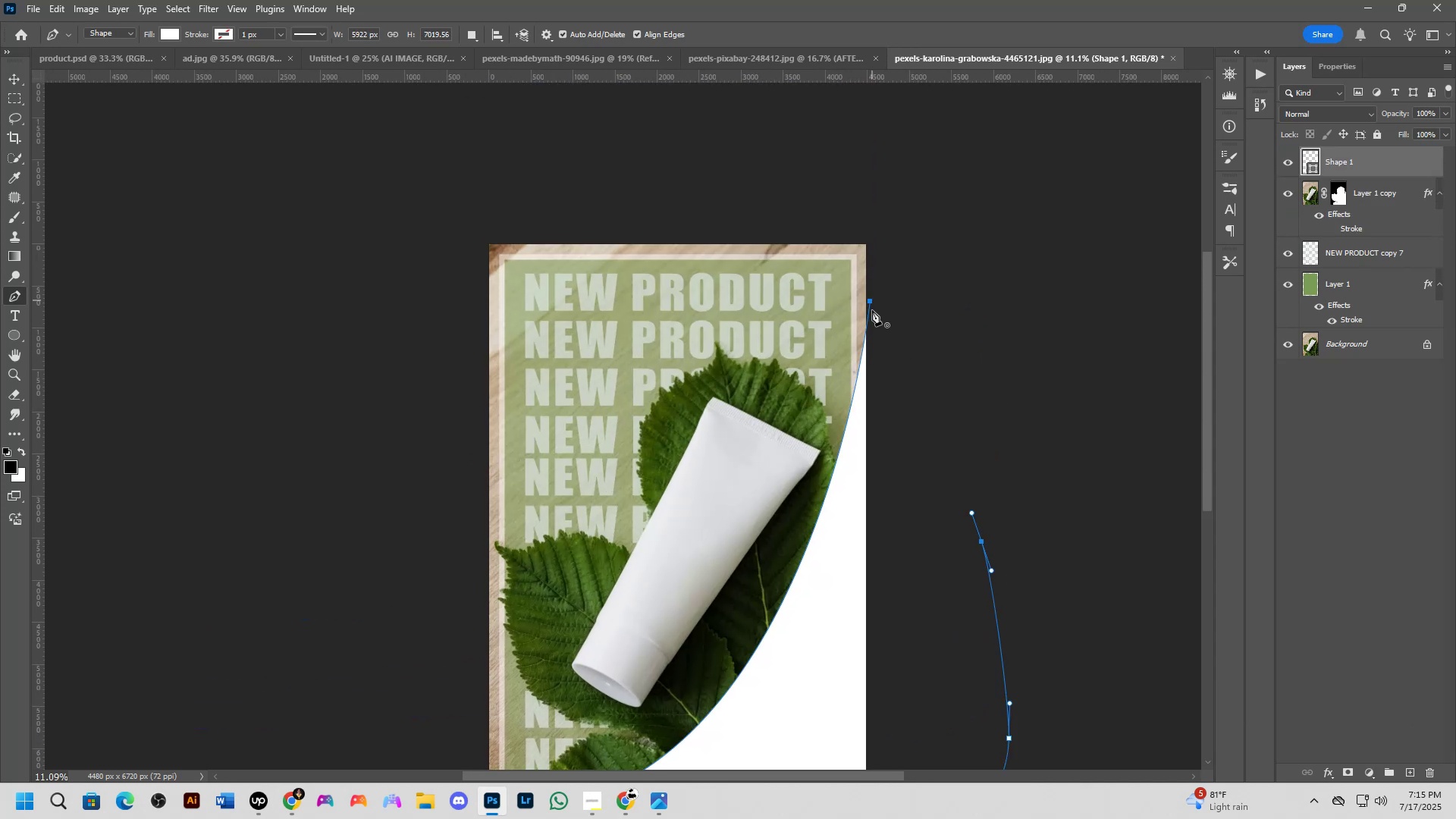 
hold_key(key=Space, duration=0.53)
 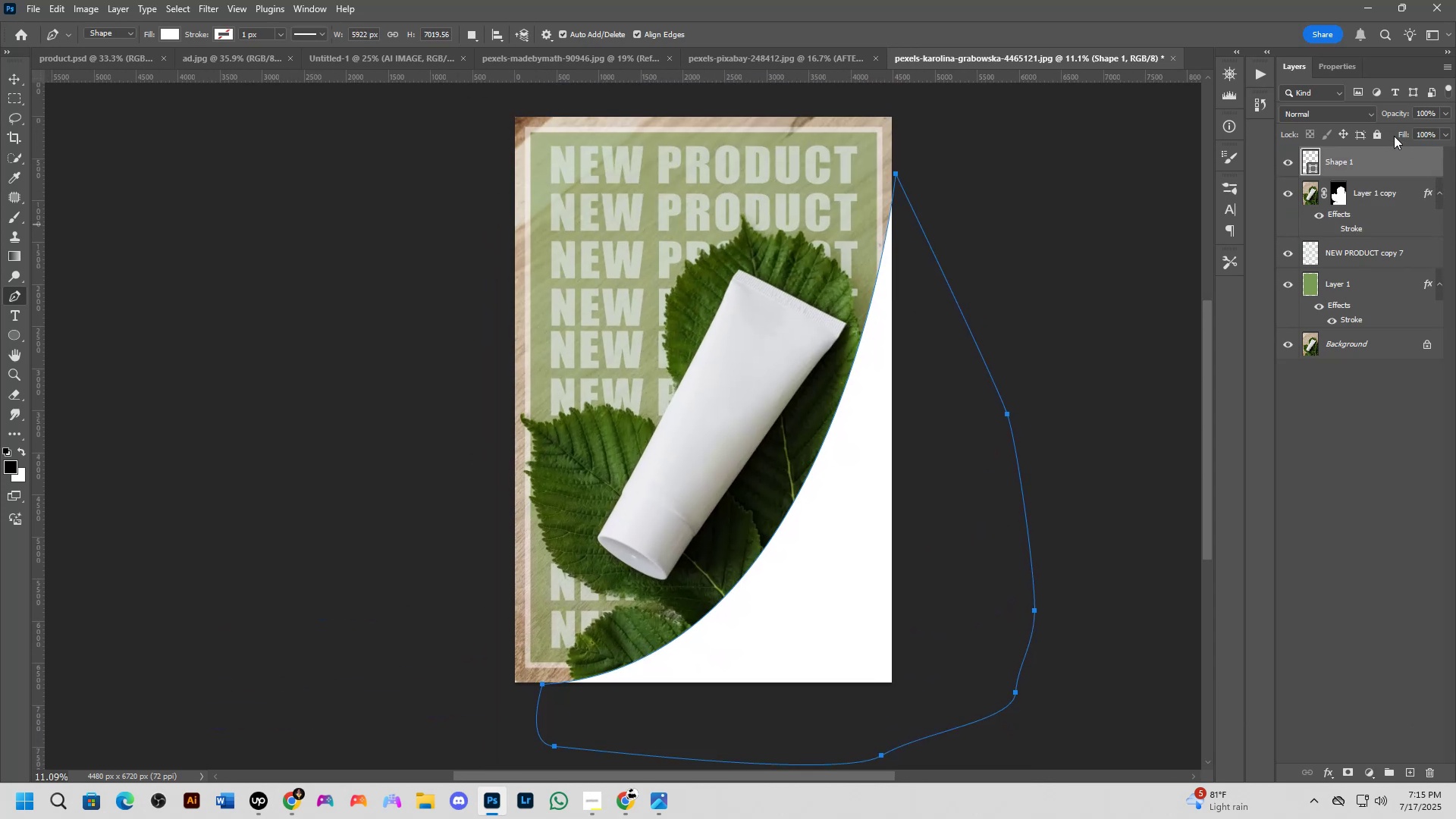 
left_click_drag(start_coordinate=[821, 457], to_coordinate=[846, 330])
 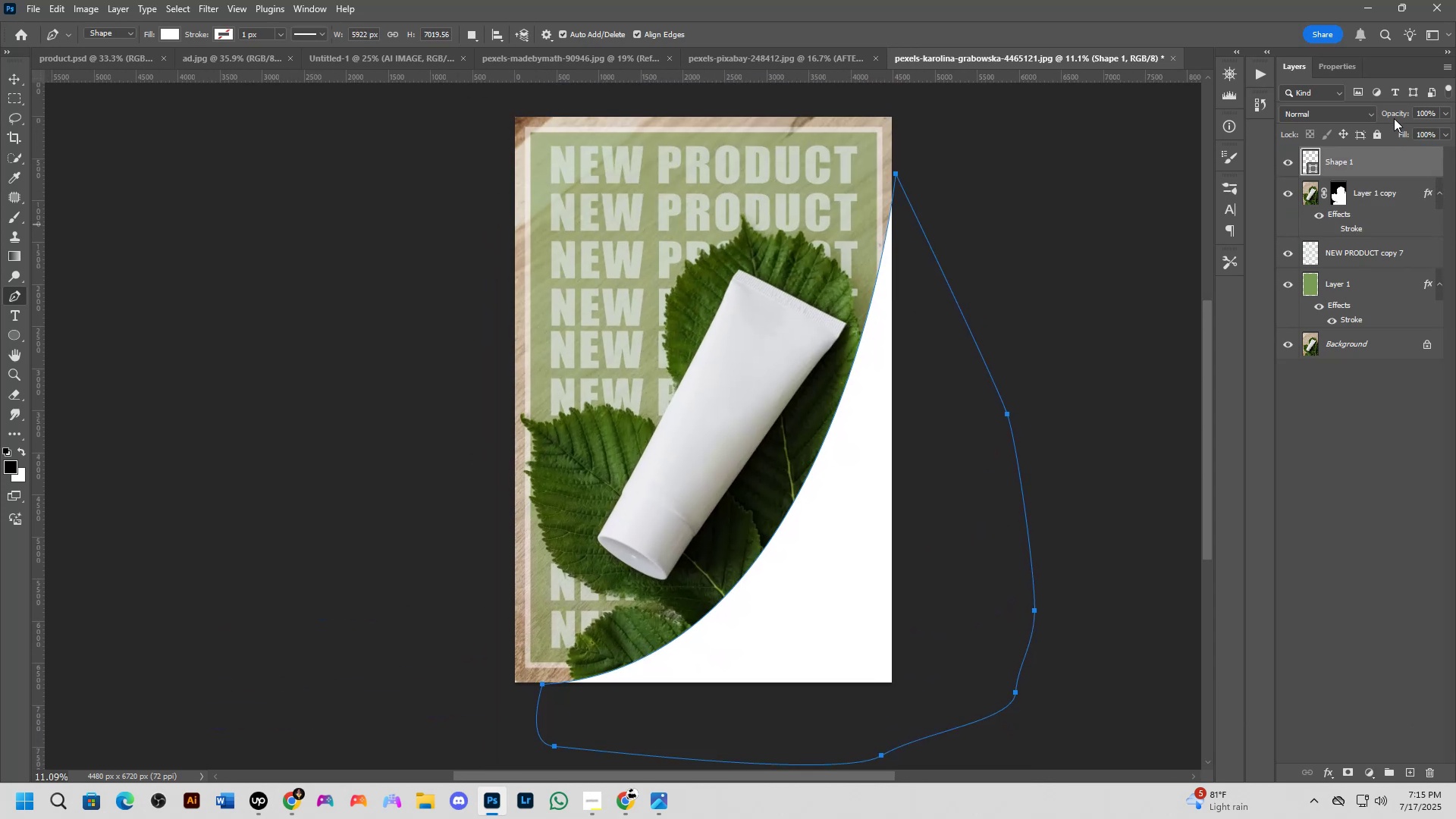 
left_click_drag(start_coordinate=[1397, 110], to_coordinate=[1366, 118])
 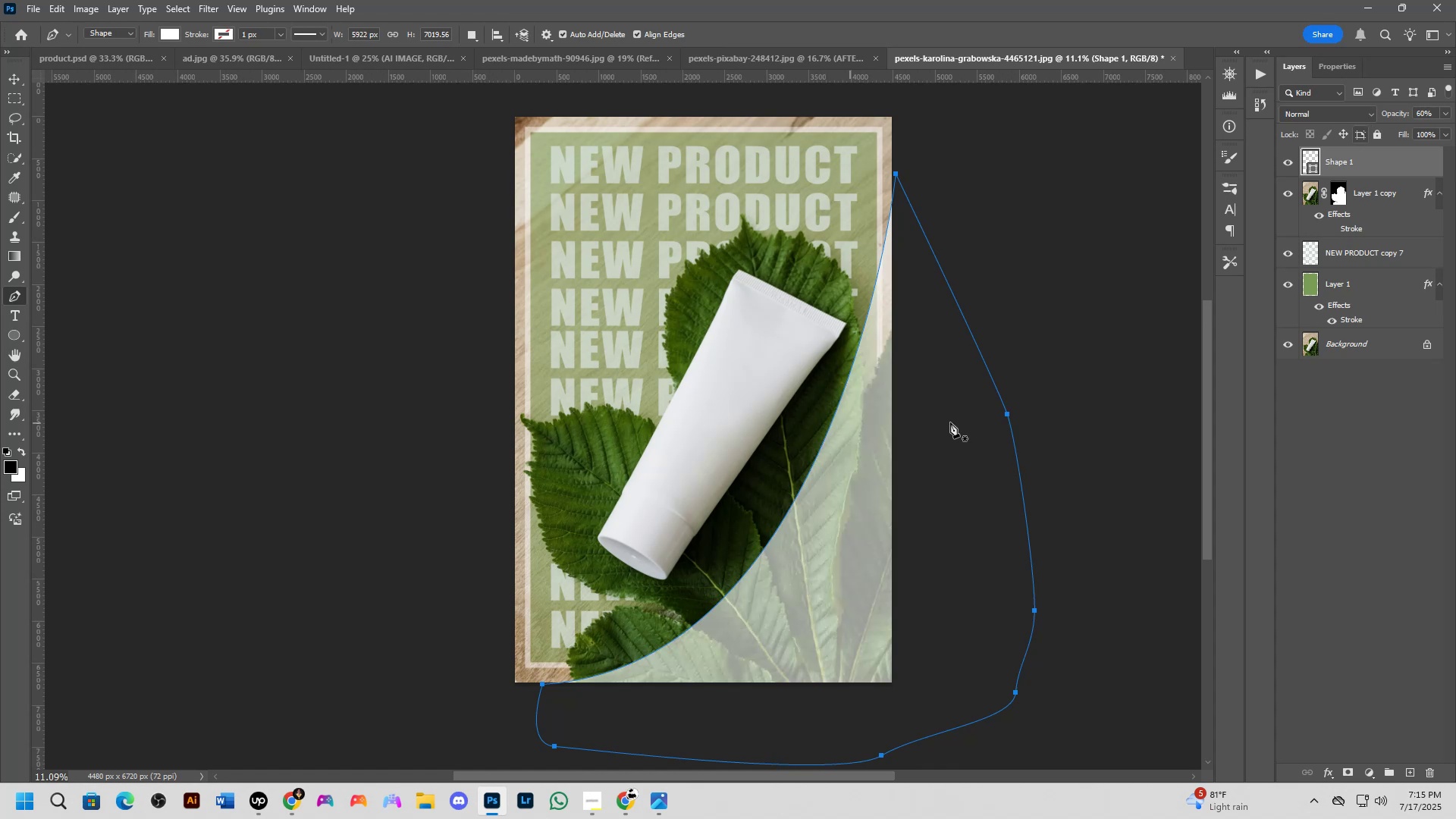 
key(NumpadEnter)
 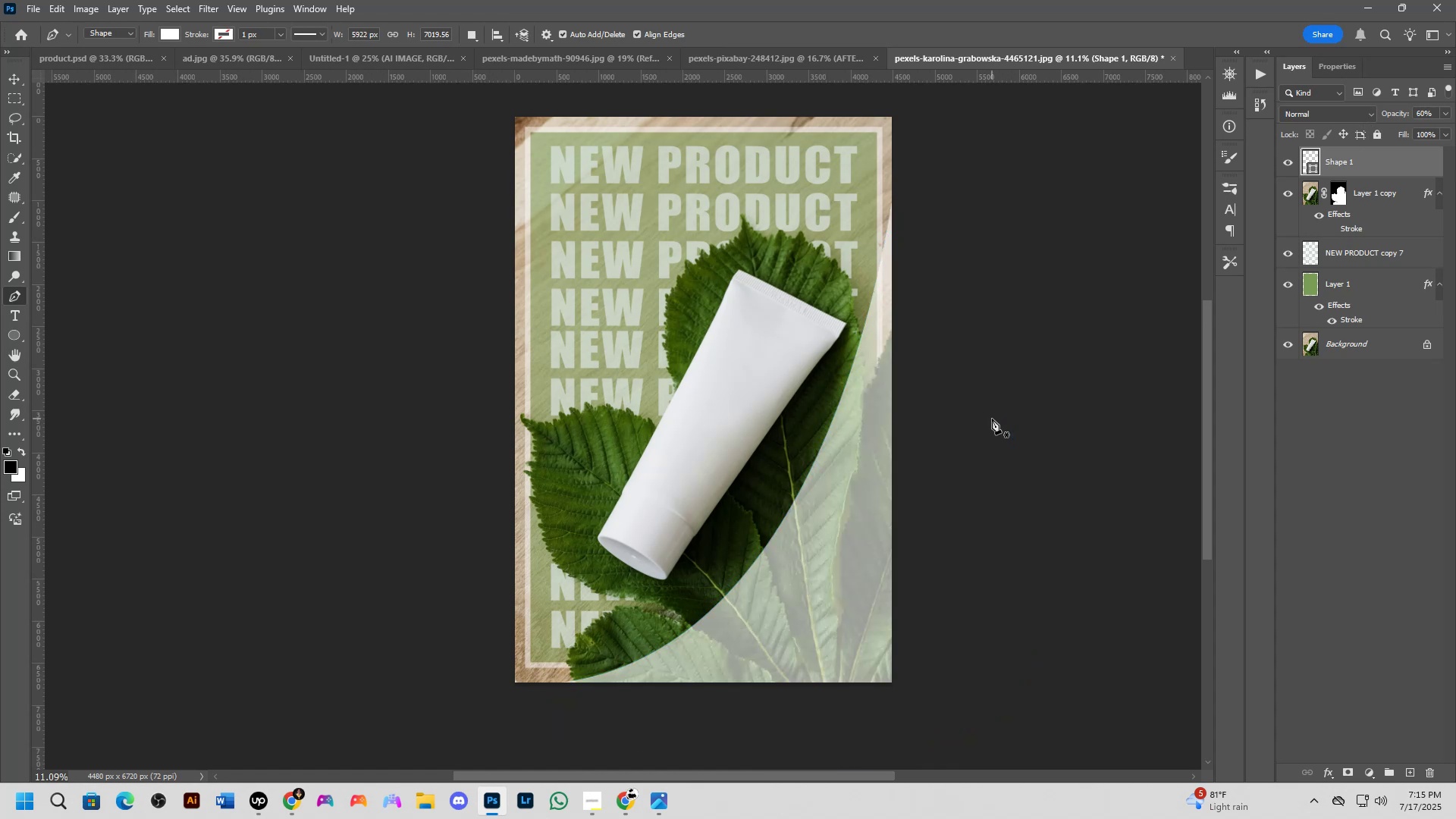 
key(NumpadEnter)
 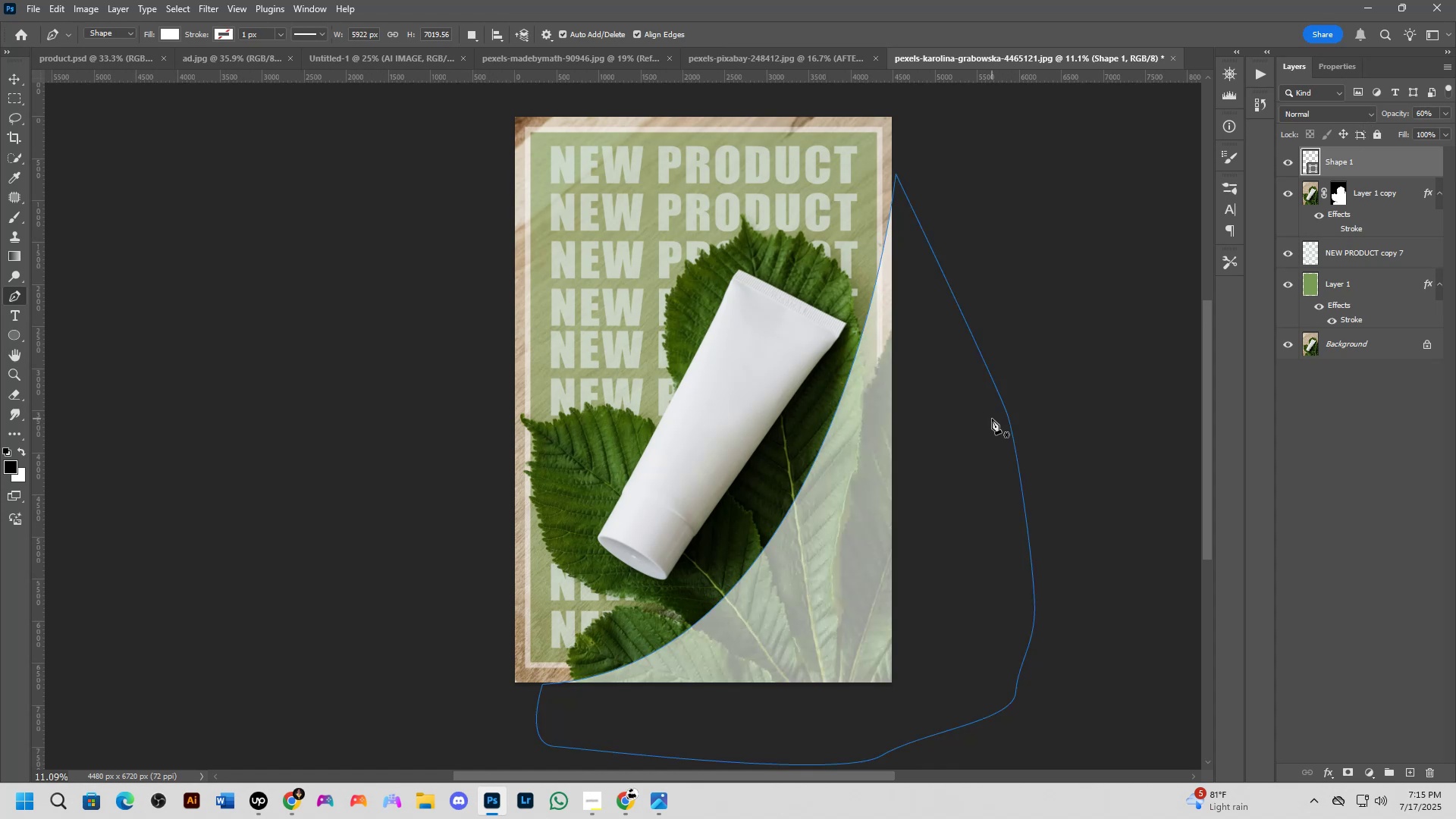 
key(NumpadEnter)
 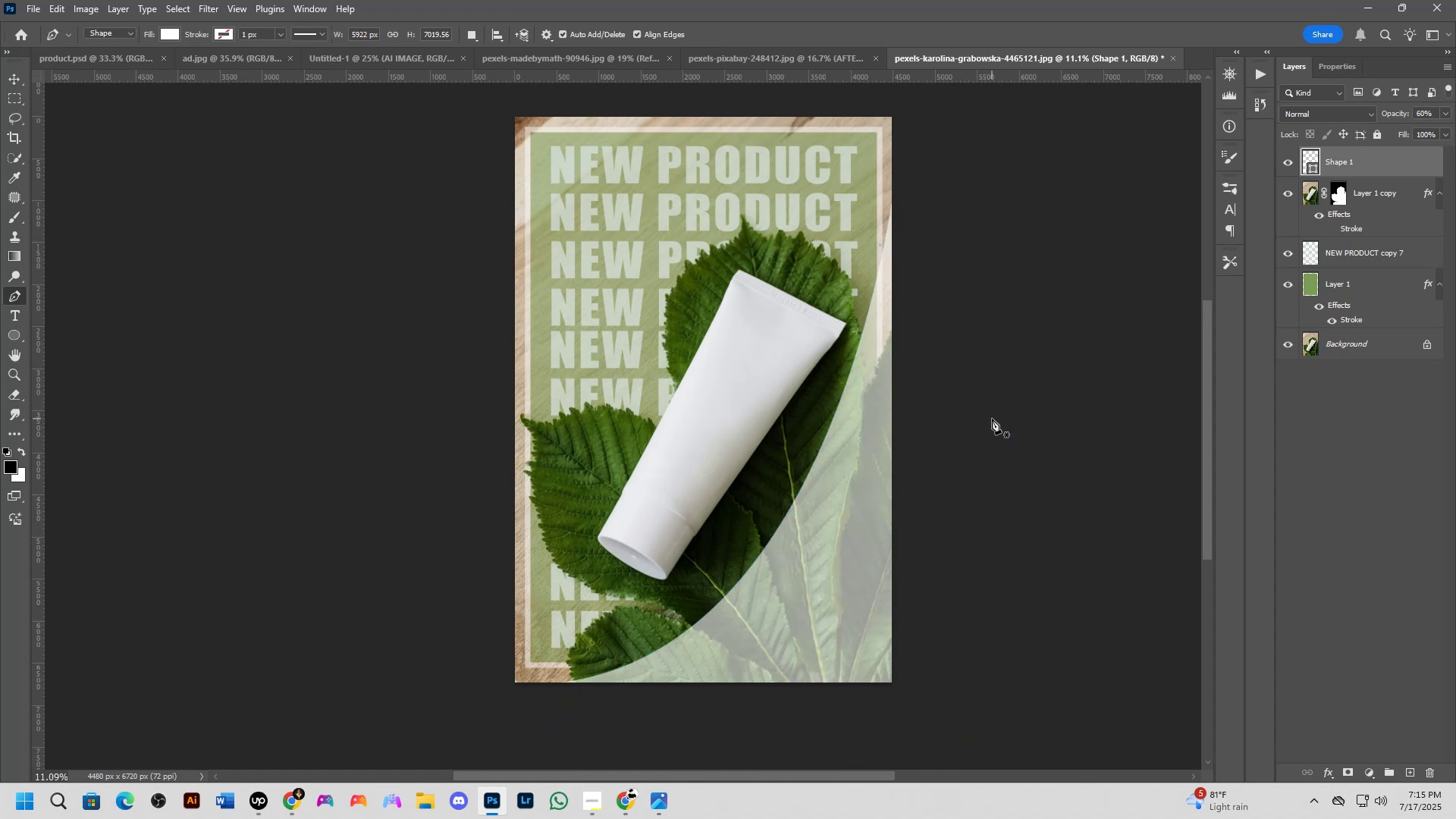 
scroll: coordinate [966, 425], scroll_direction: down, amount: 3.0
 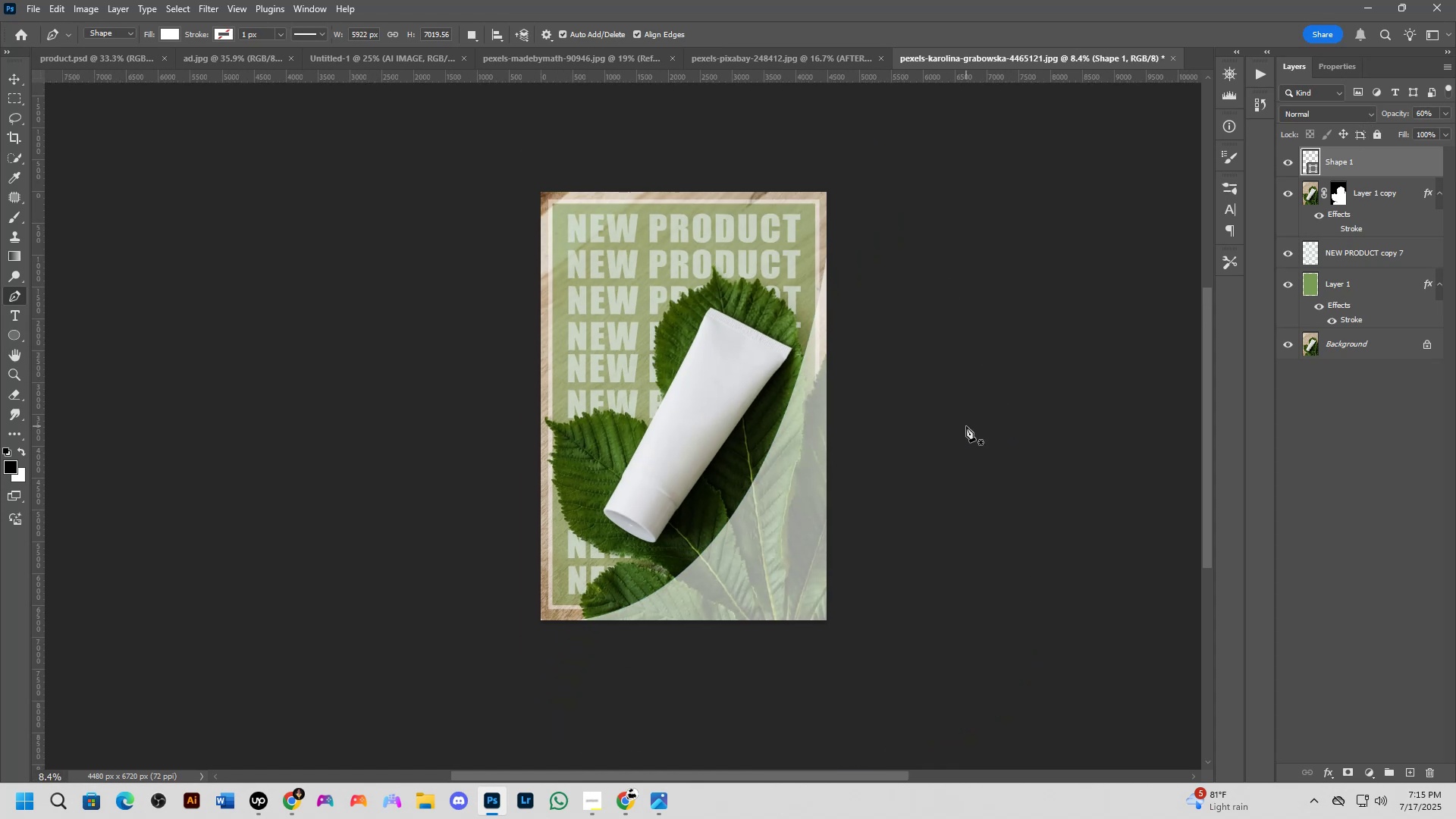 
hold_key(key=Space, duration=0.52)
 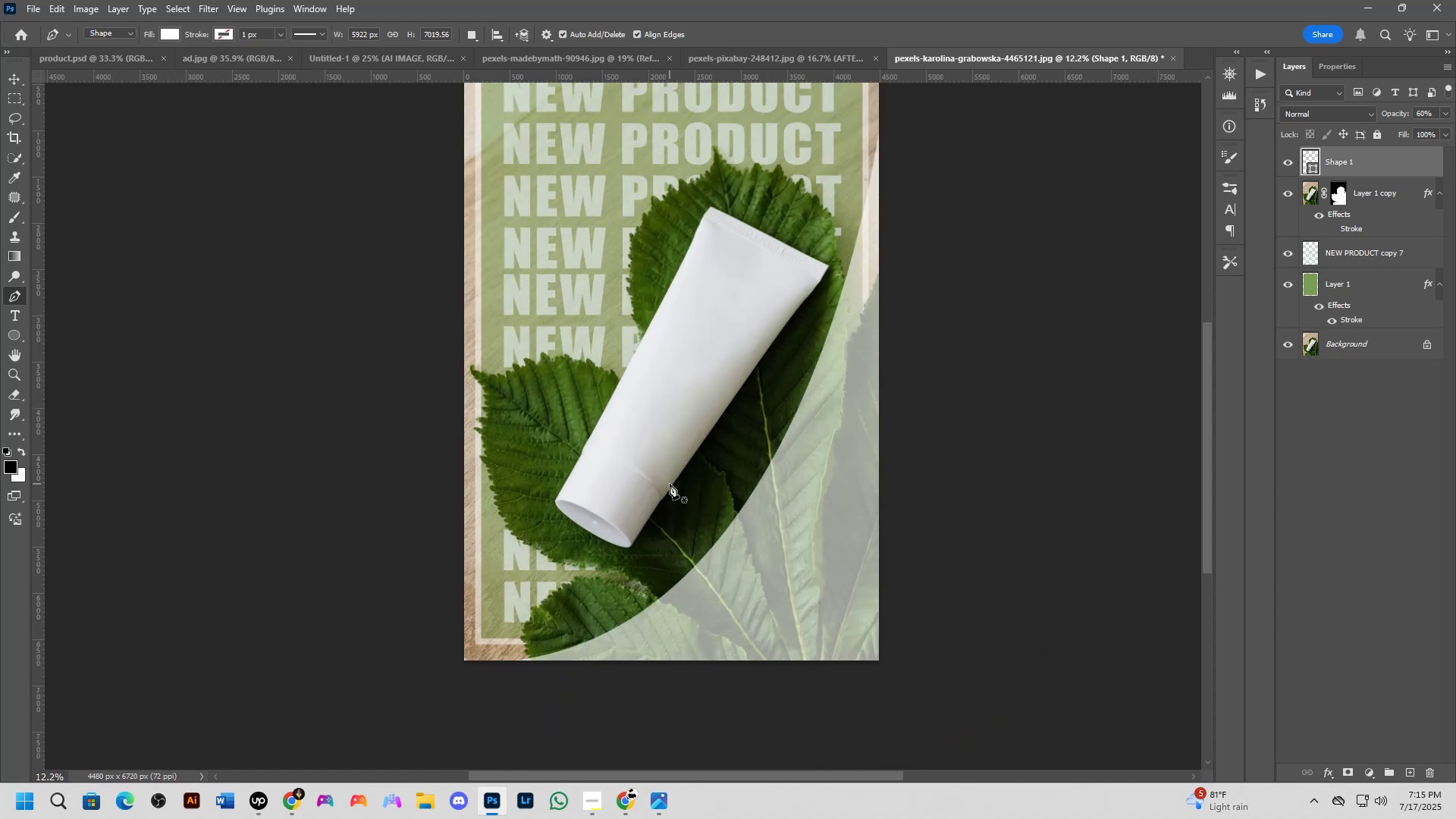 
left_click_drag(start_coordinate=[682, 482], to_coordinate=[672, 466])
 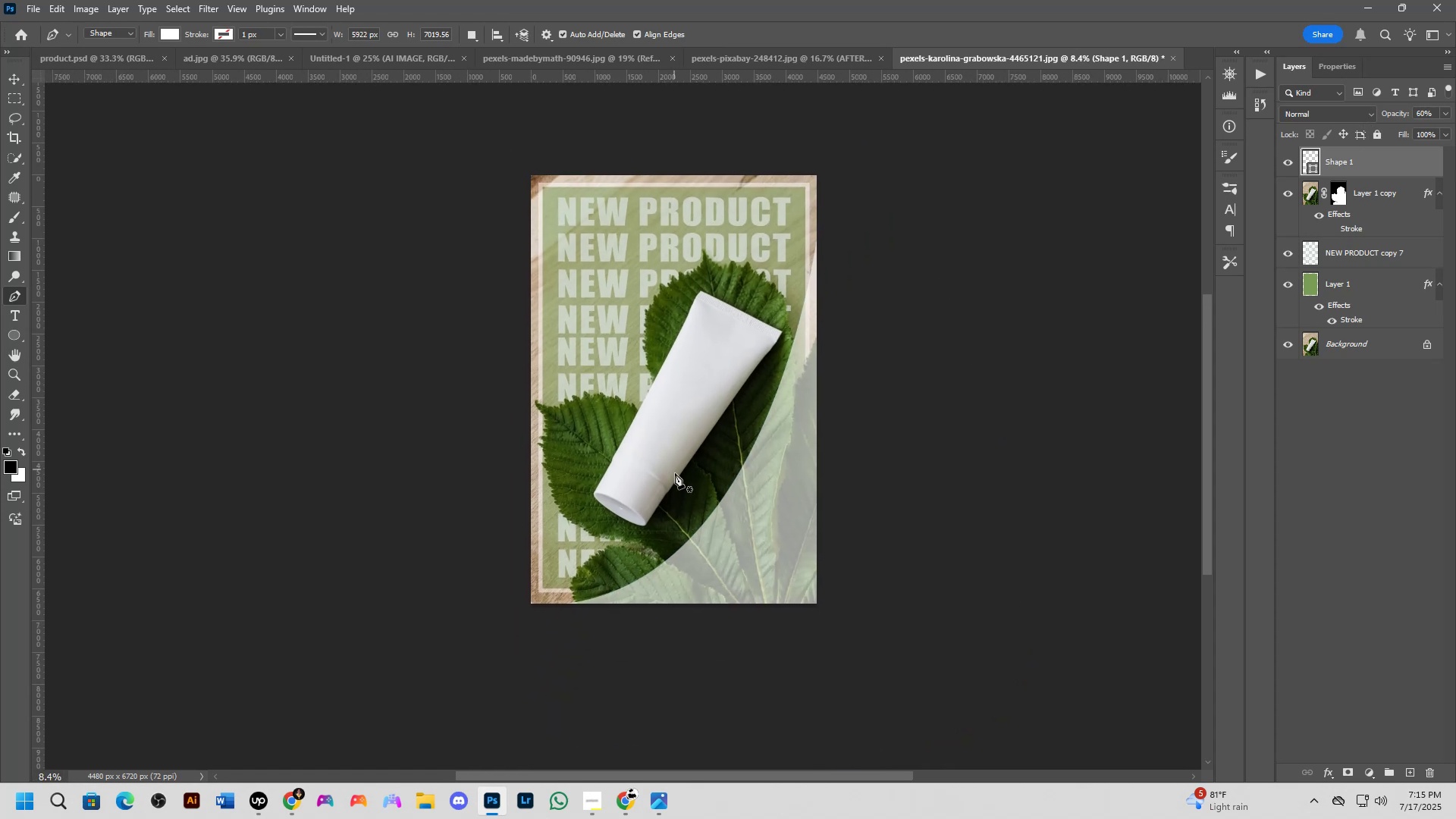 
scroll: coordinate [679, 478], scroll_direction: up, amount: 4.0
 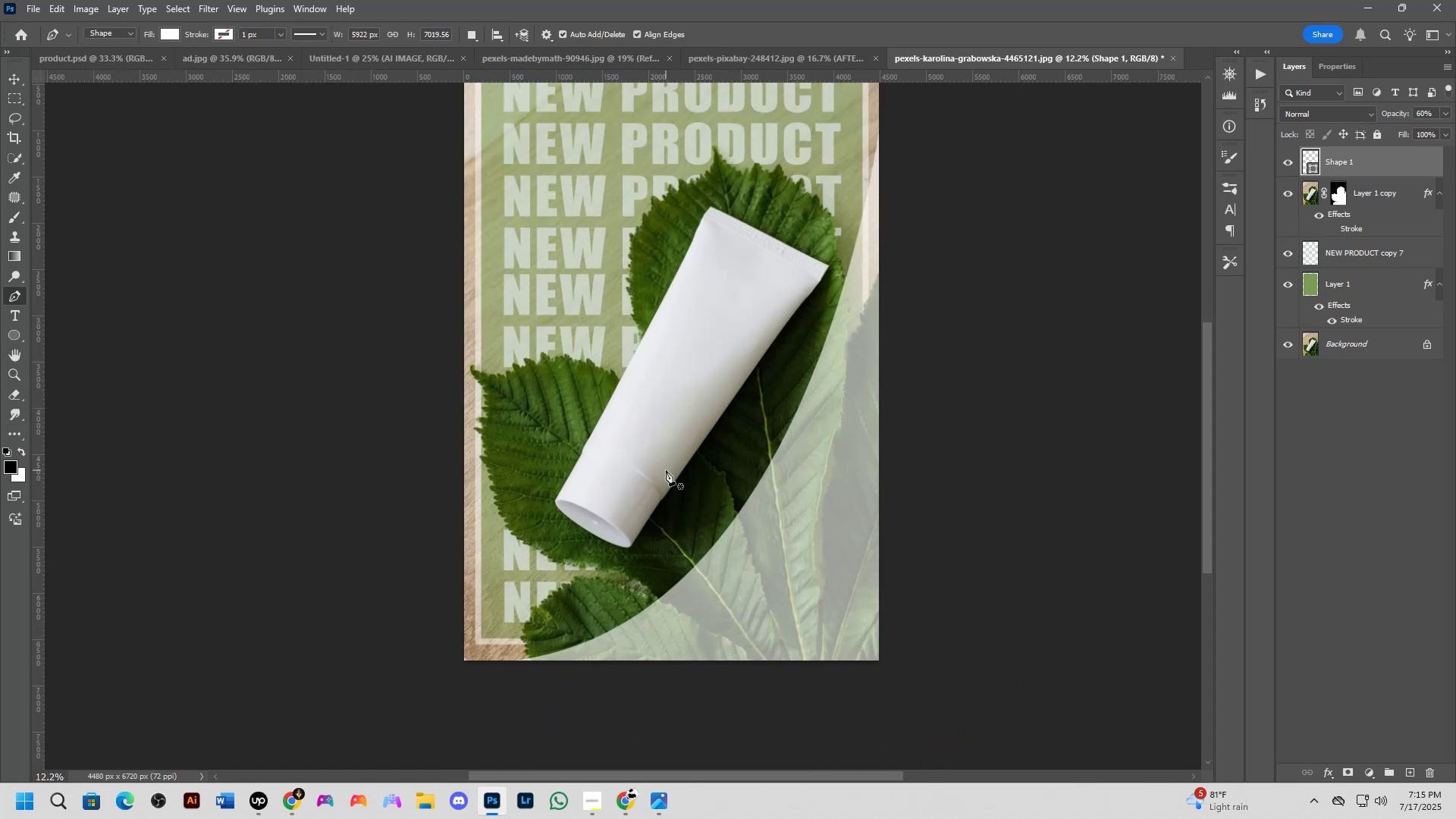 
key(Backspace)
 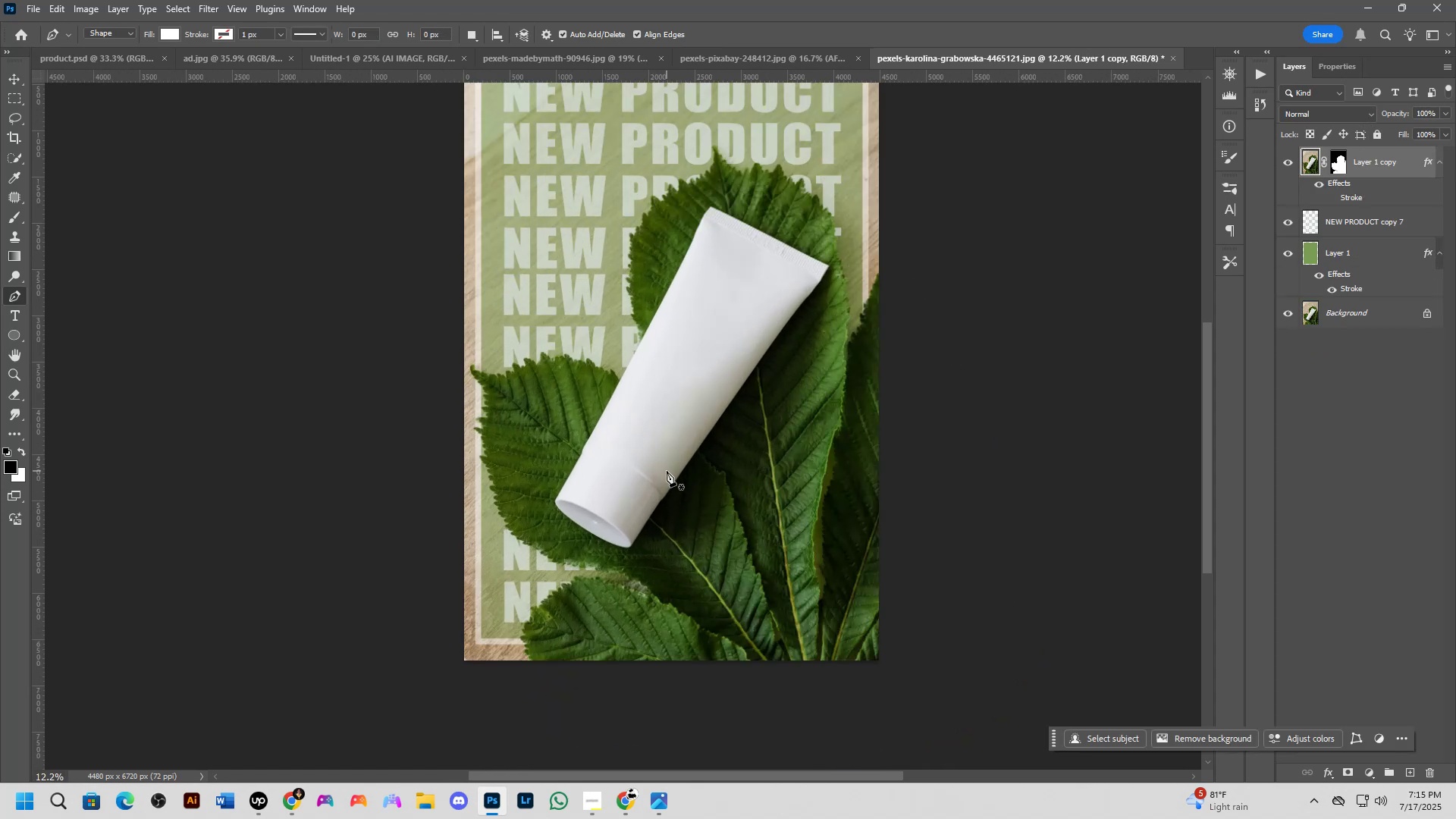 
scroll: coordinate [678, 481], scroll_direction: down, amount: 4.0
 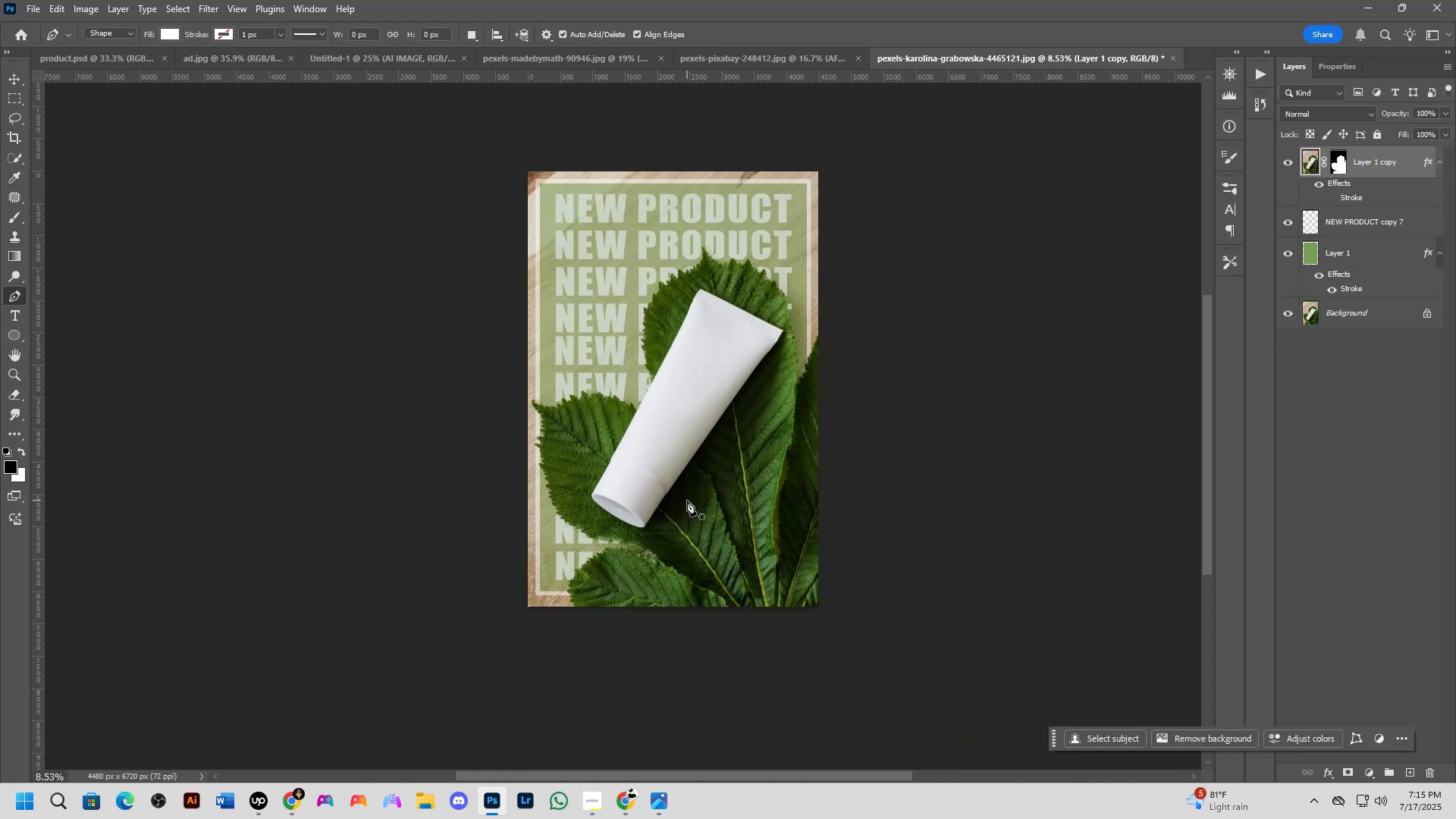 
key(Shift+ShiftLeft)
 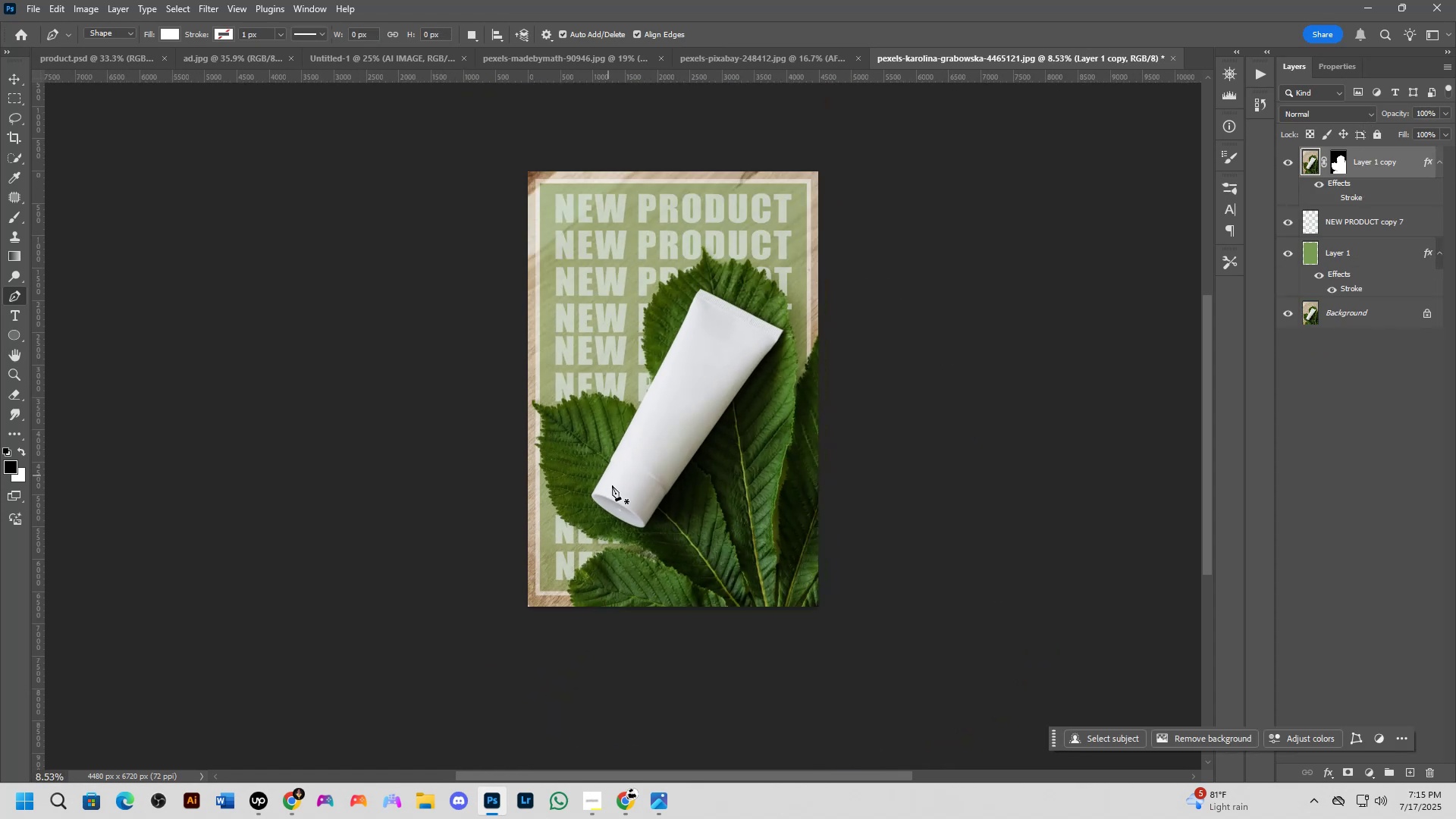 
scroll: coordinate [629, 426], scroll_direction: down, amount: 1.0
 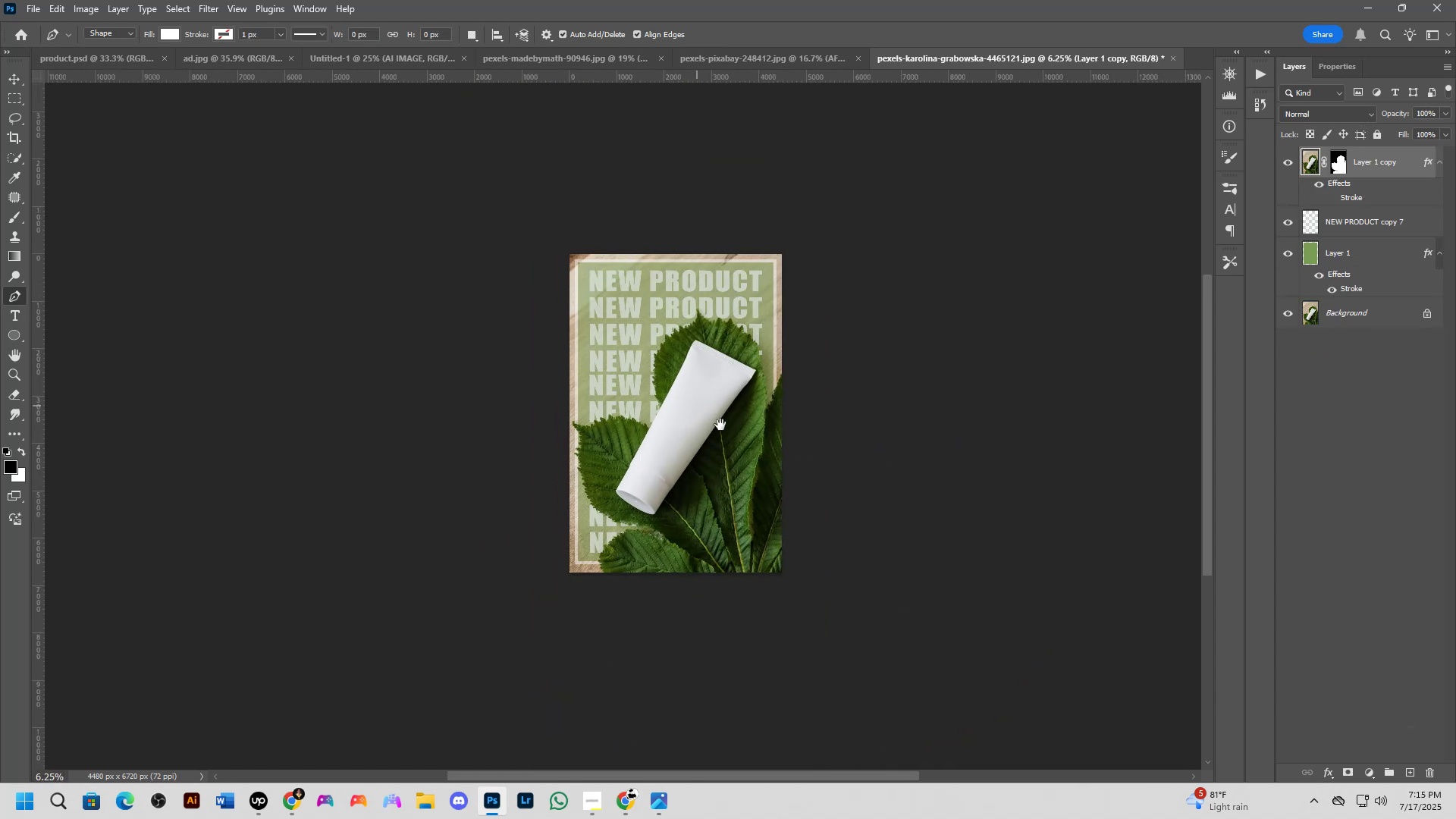 
key(Shift+ShiftLeft)
 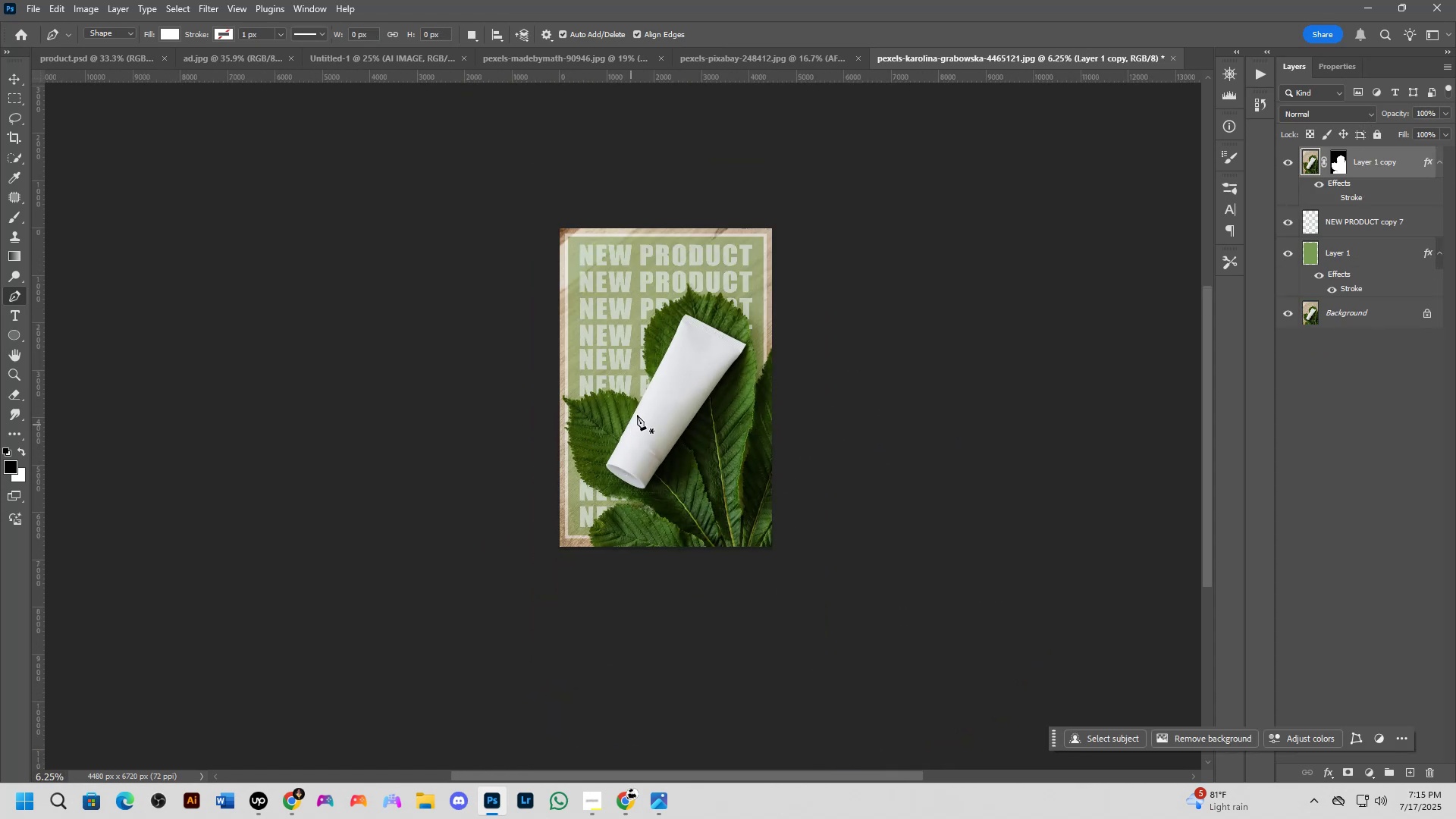 
hold_key(key=Space, duration=0.48)
 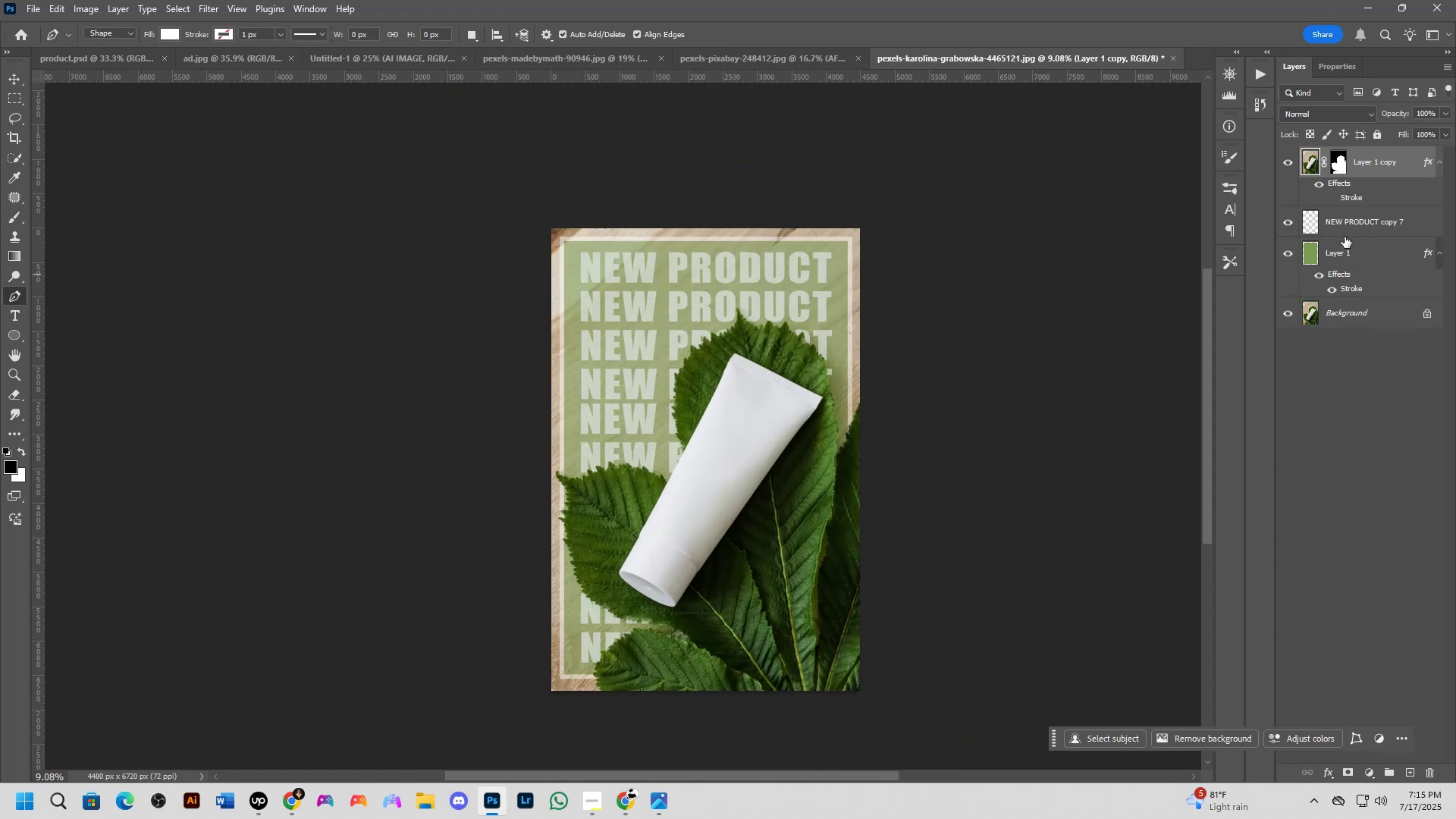 
left_click_drag(start_coordinate=[670, 356], to_coordinate=[722, 424])
 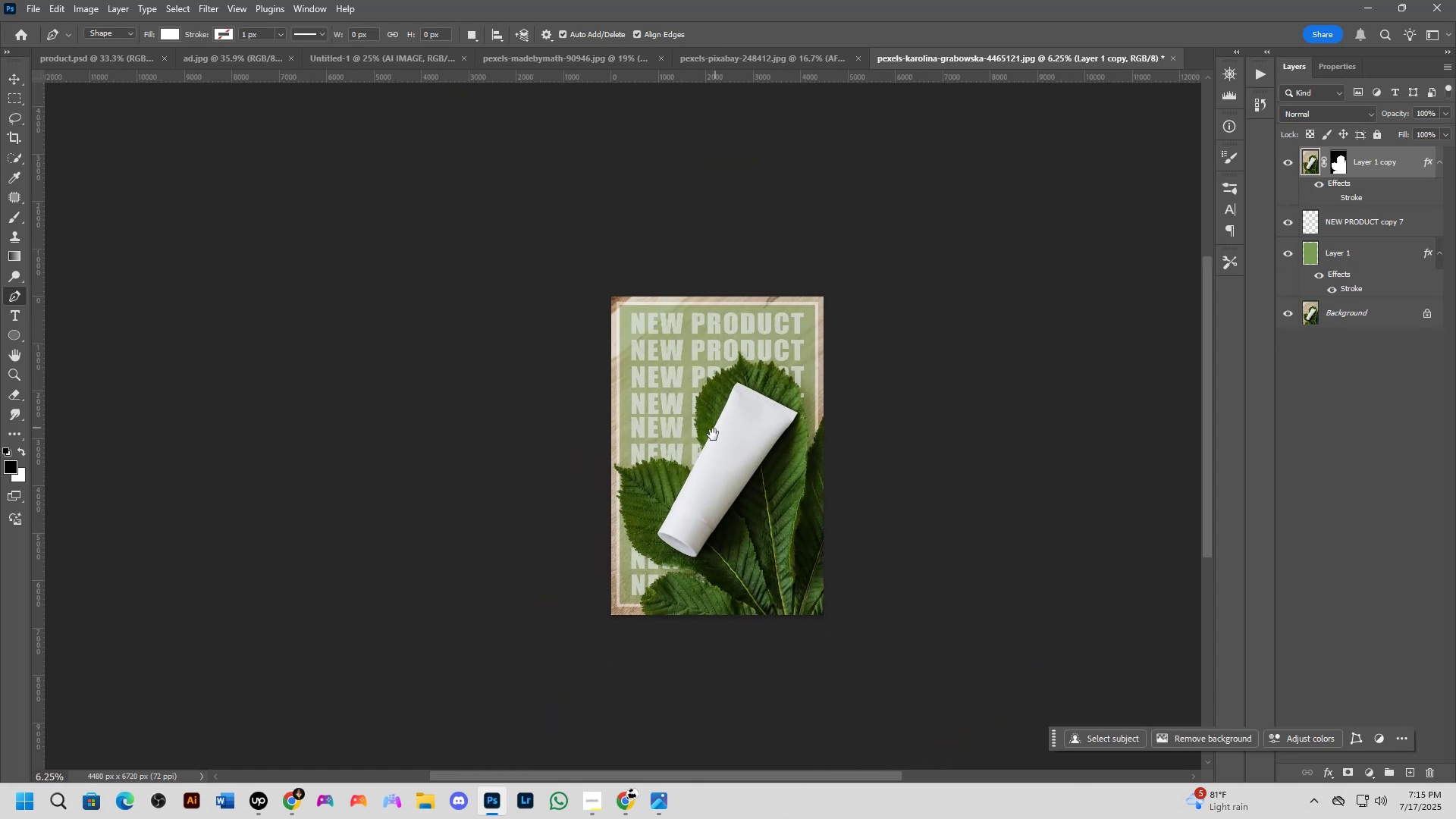 
scroll: coordinate [748, 445], scroll_direction: up, amount: 4.0
 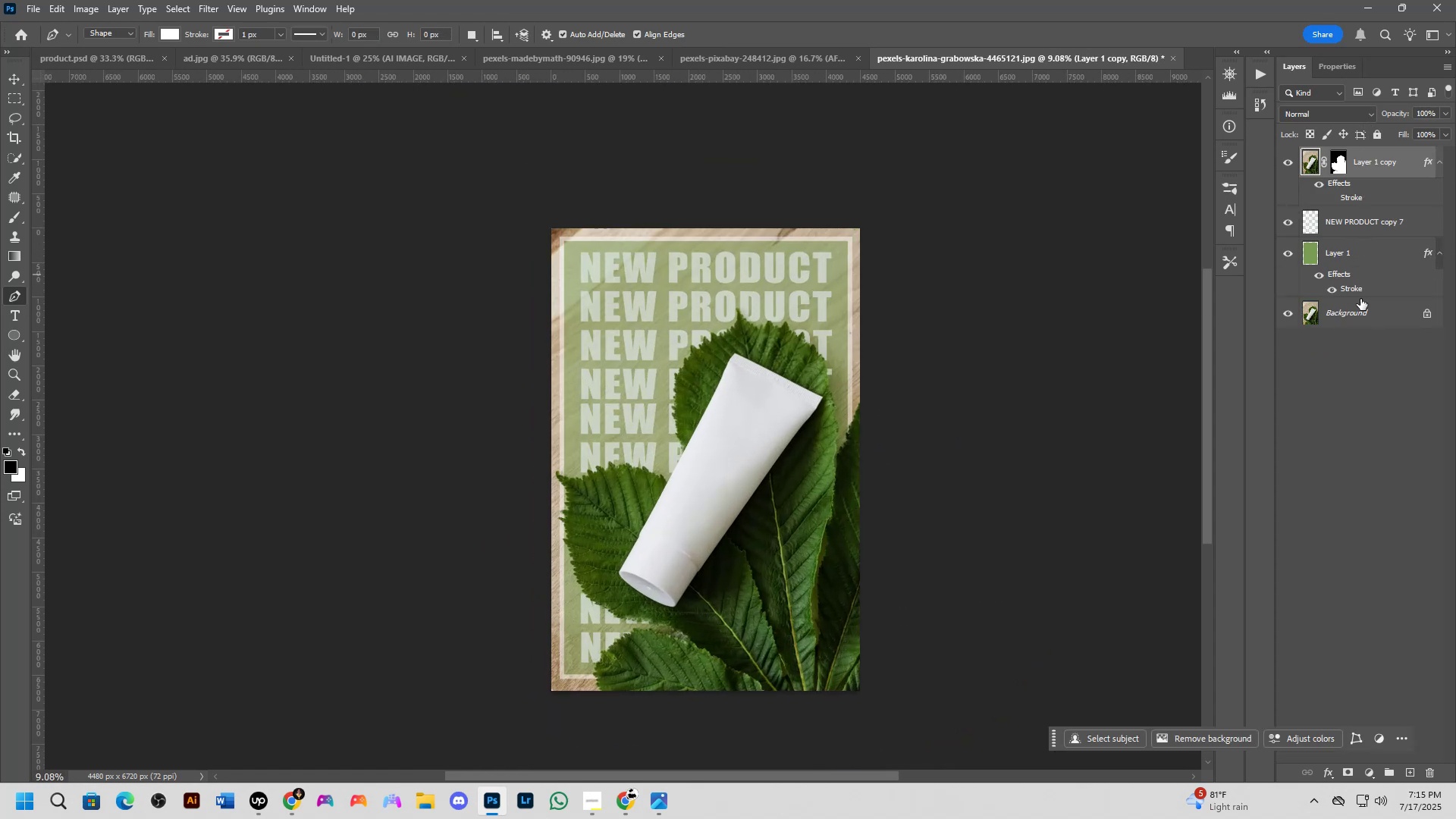 
left_click([1357, 309])
 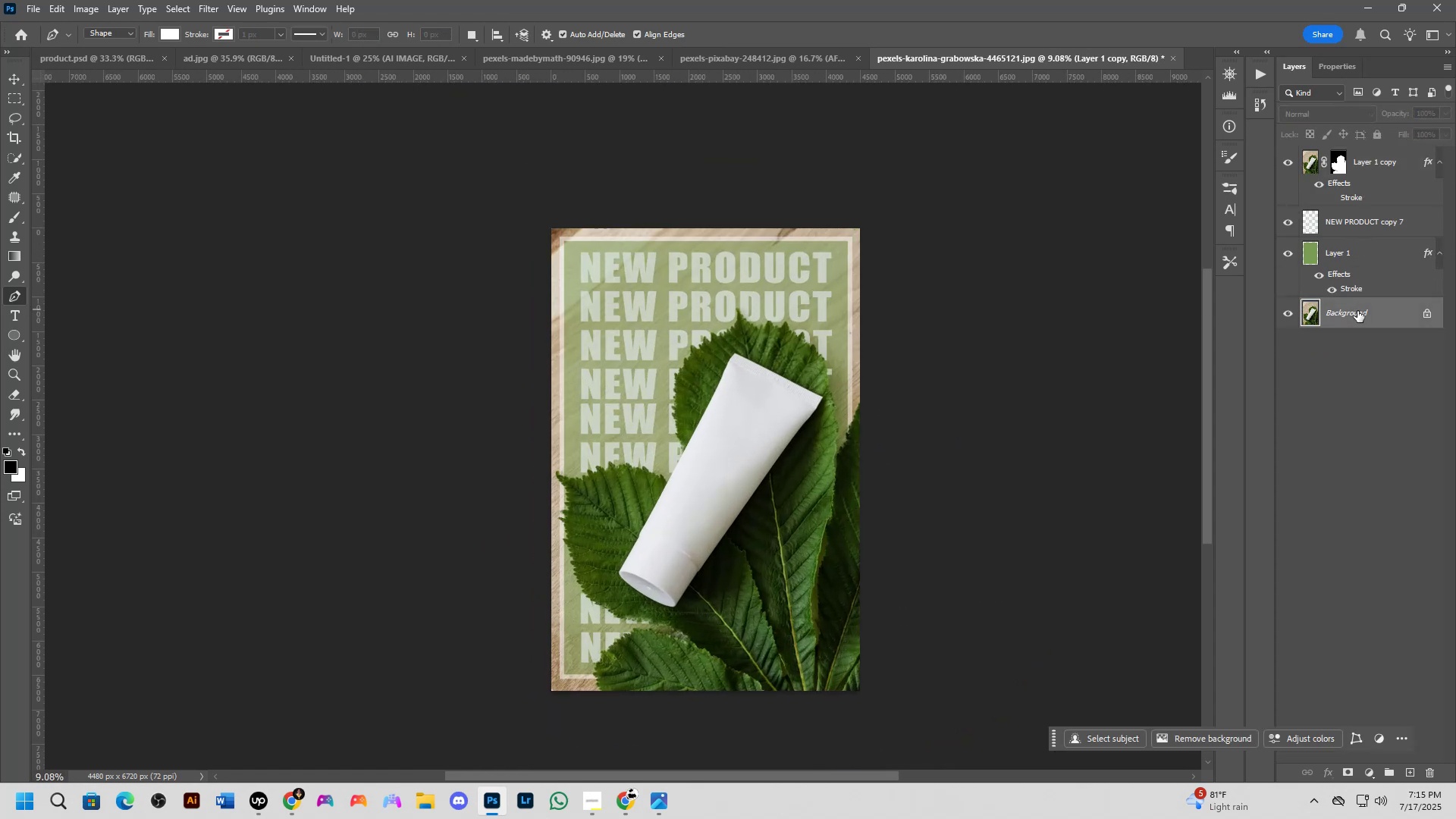 
key(Control+J)
 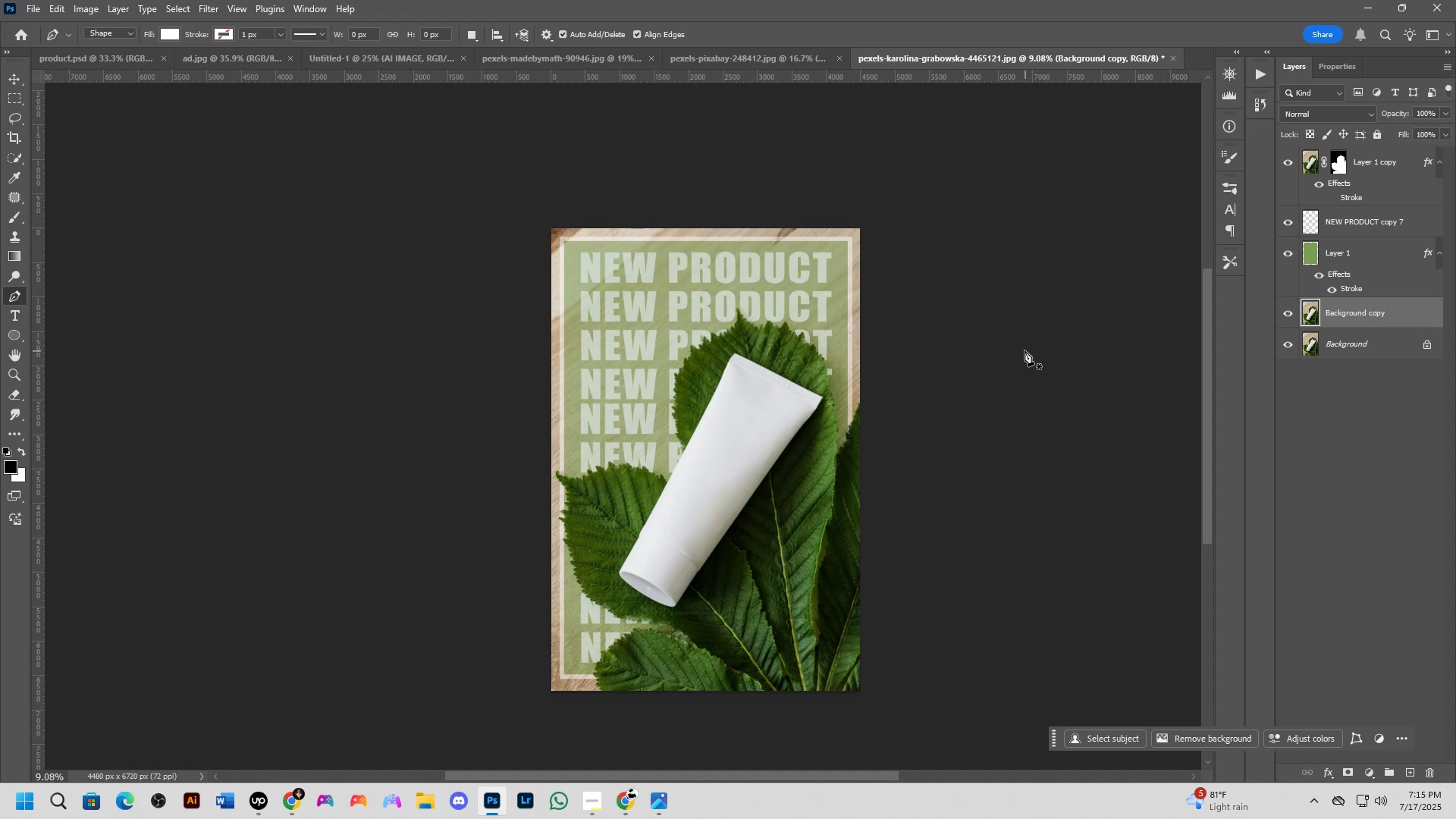 
key(Control+ControlLeft)
 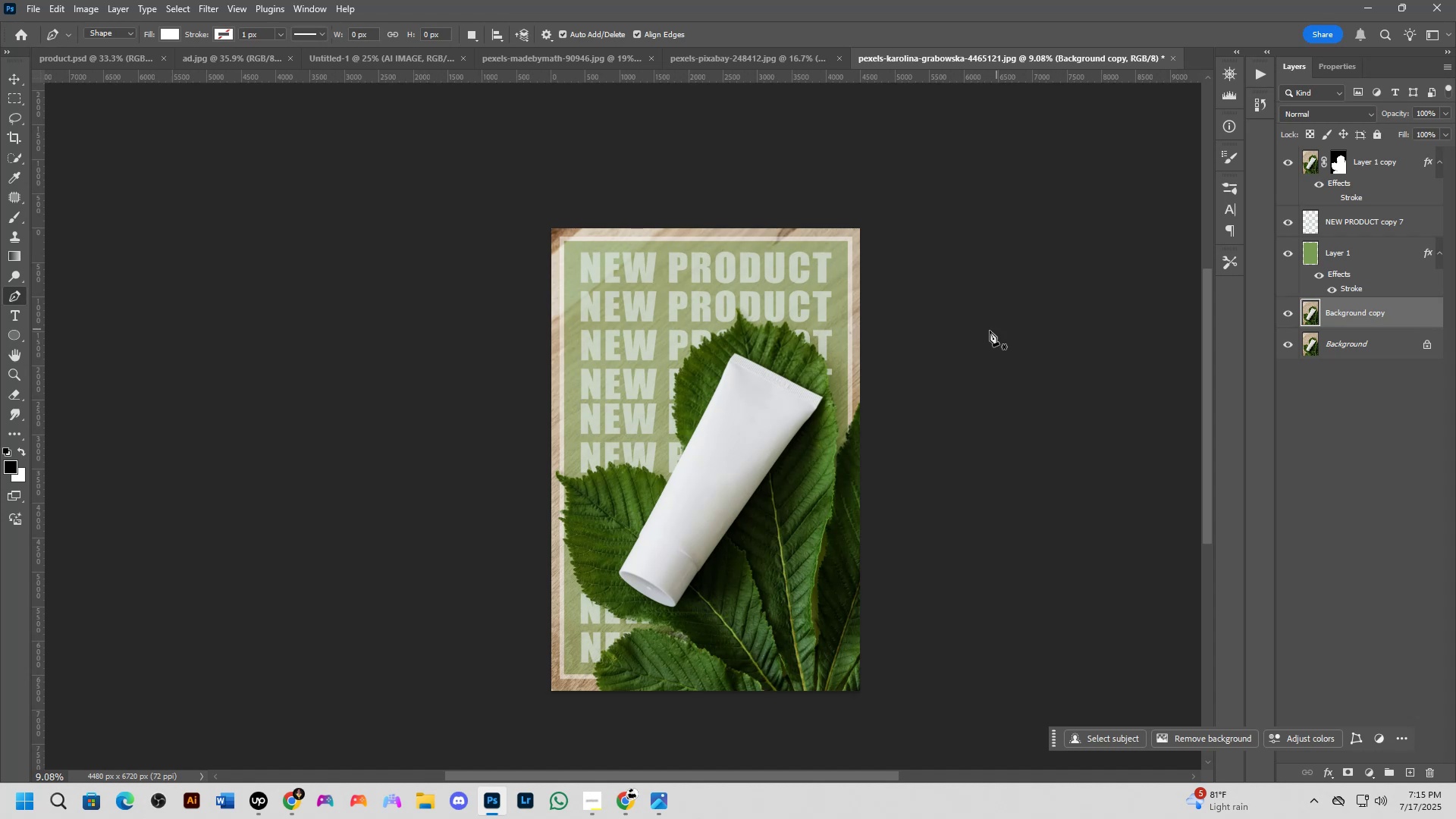 
key(C)
 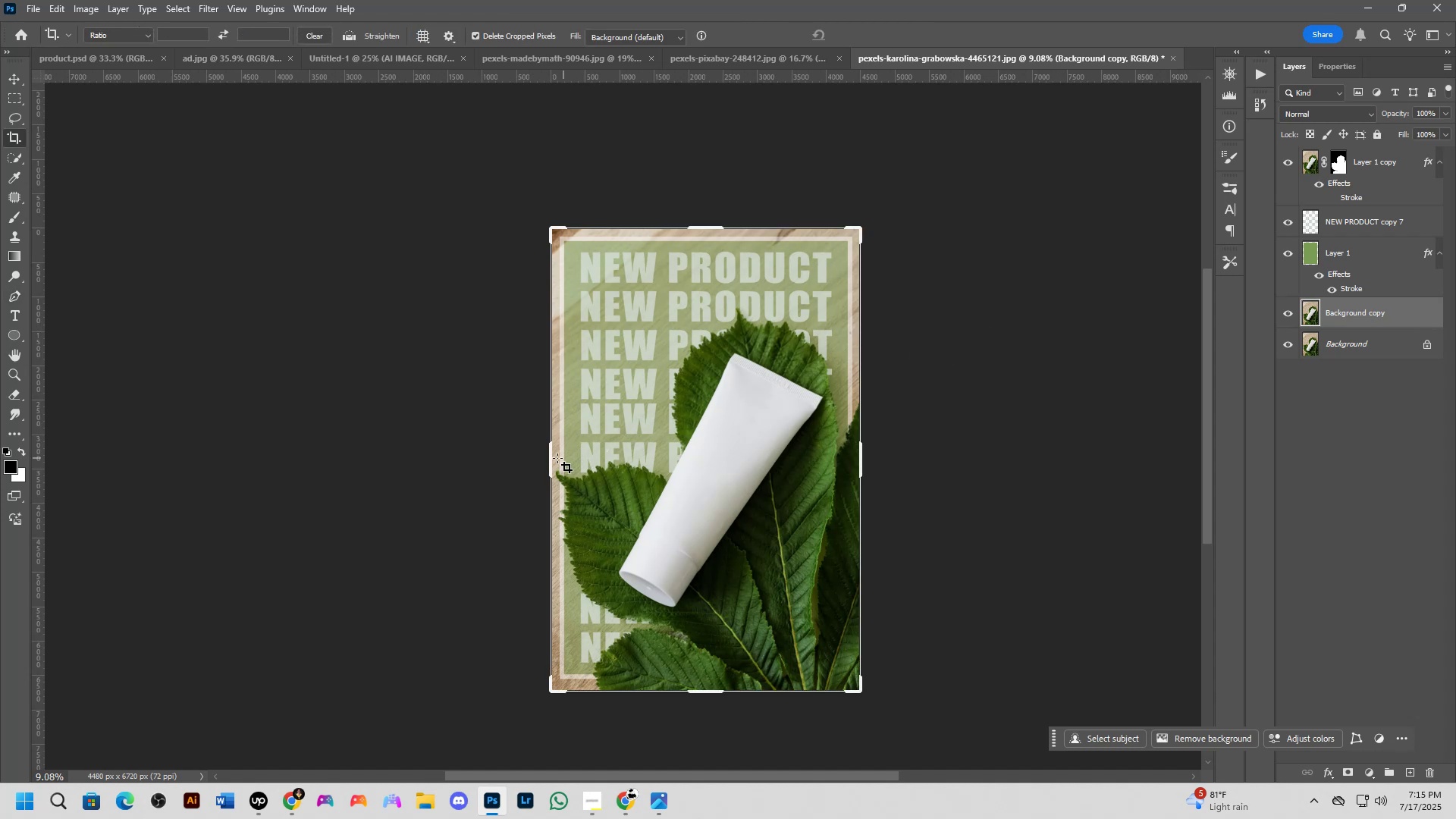 
left_click_drag(start_coordinate=[549, 457], to_coordinate=[396, 474])
 